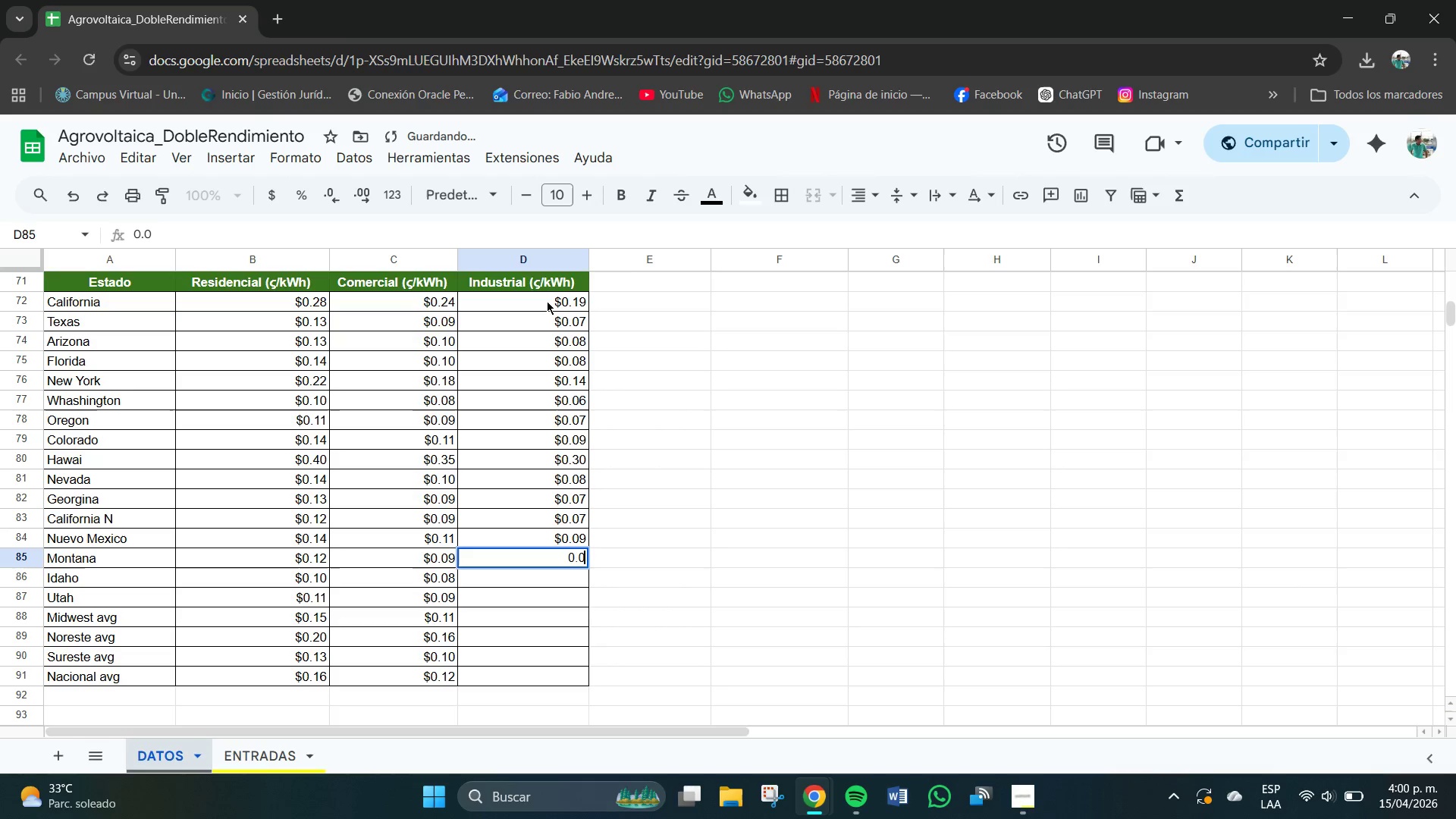 
key(Numpad7)
 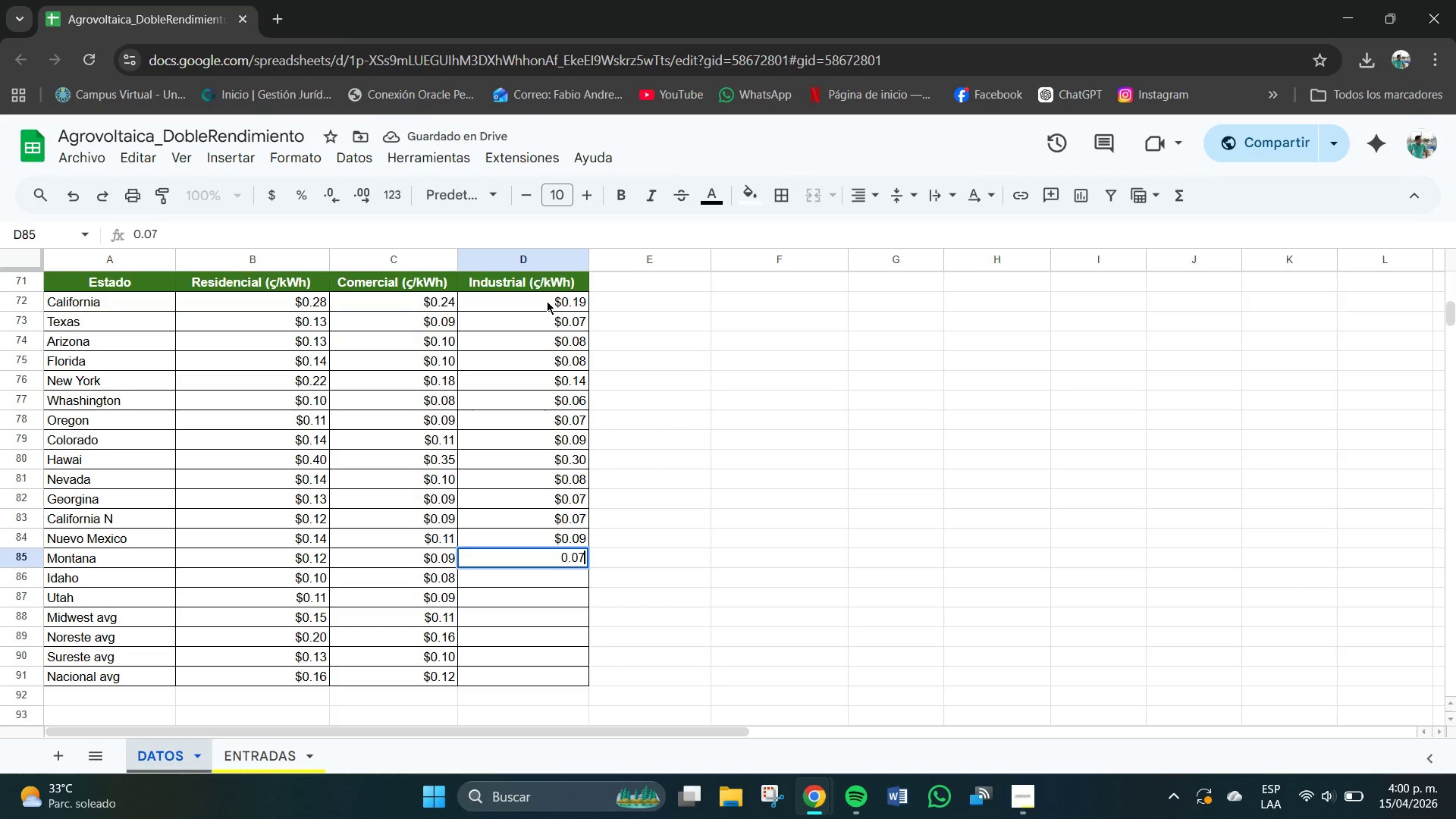 
key(NumpadEnter)
 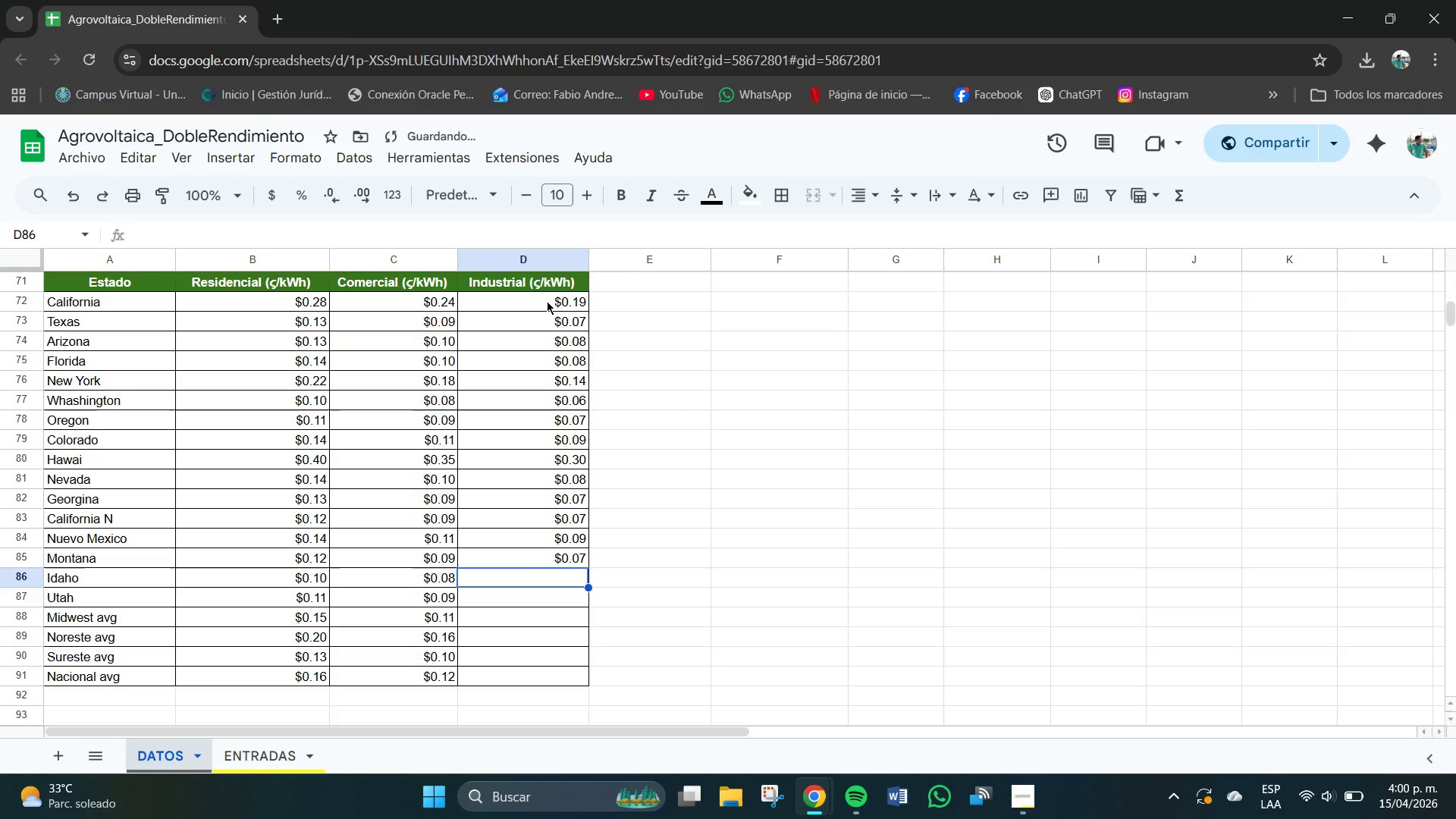 
key(Numpad0)
 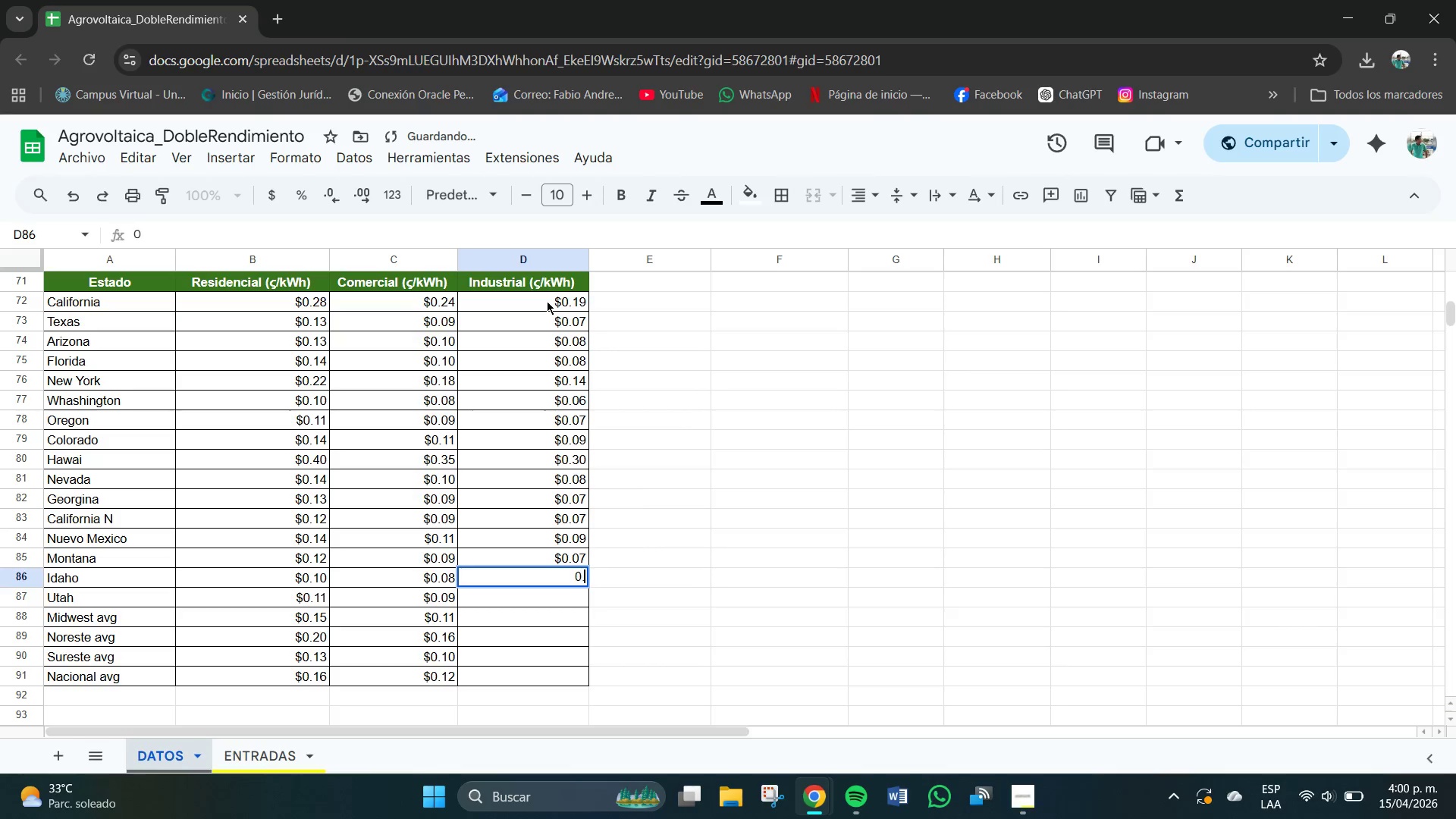 
key(NumpadDecimal)
 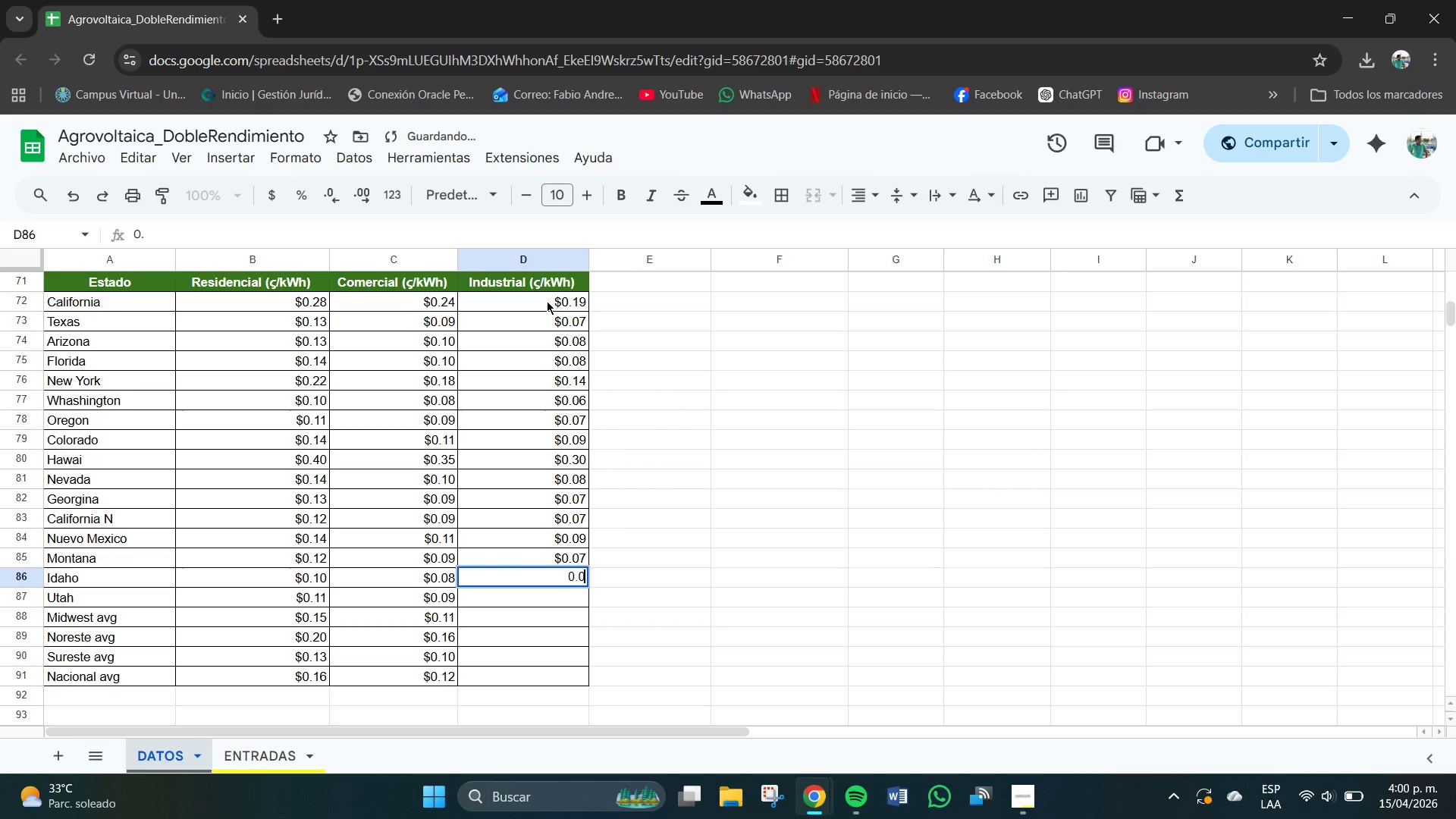 
key(Numpad0)
 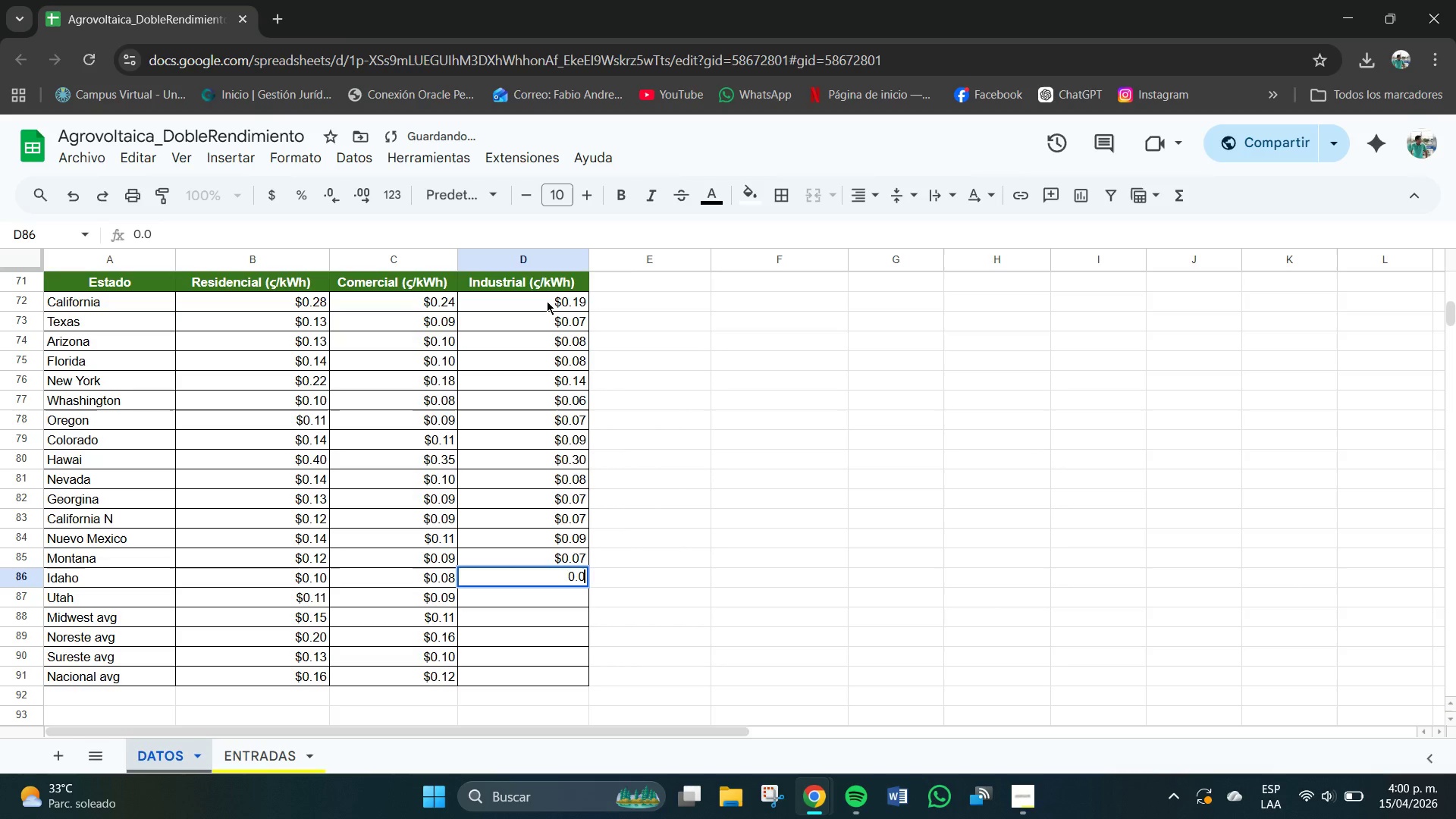 
key(Numpad6)
 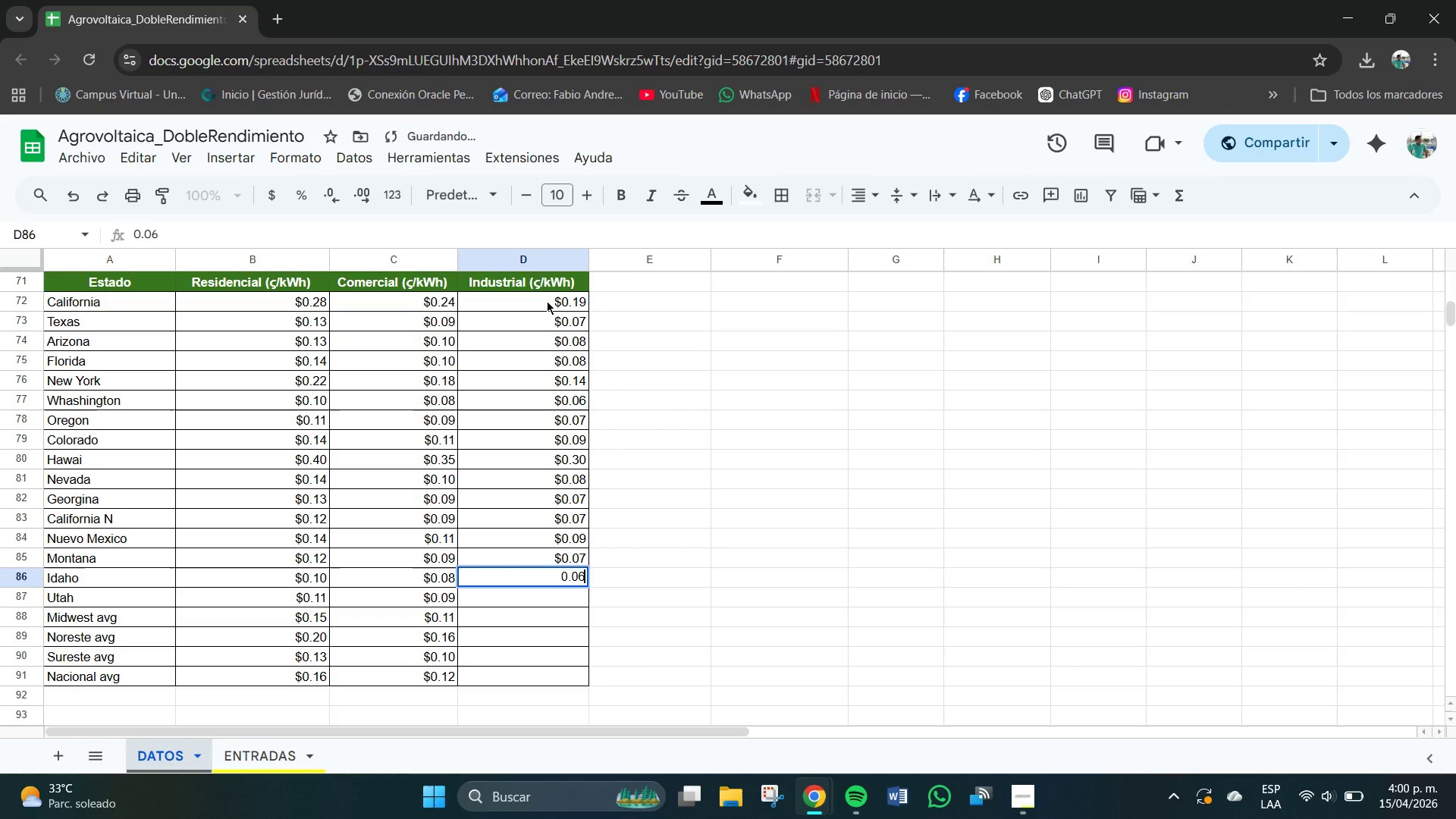 
key(NumpadEnter)
 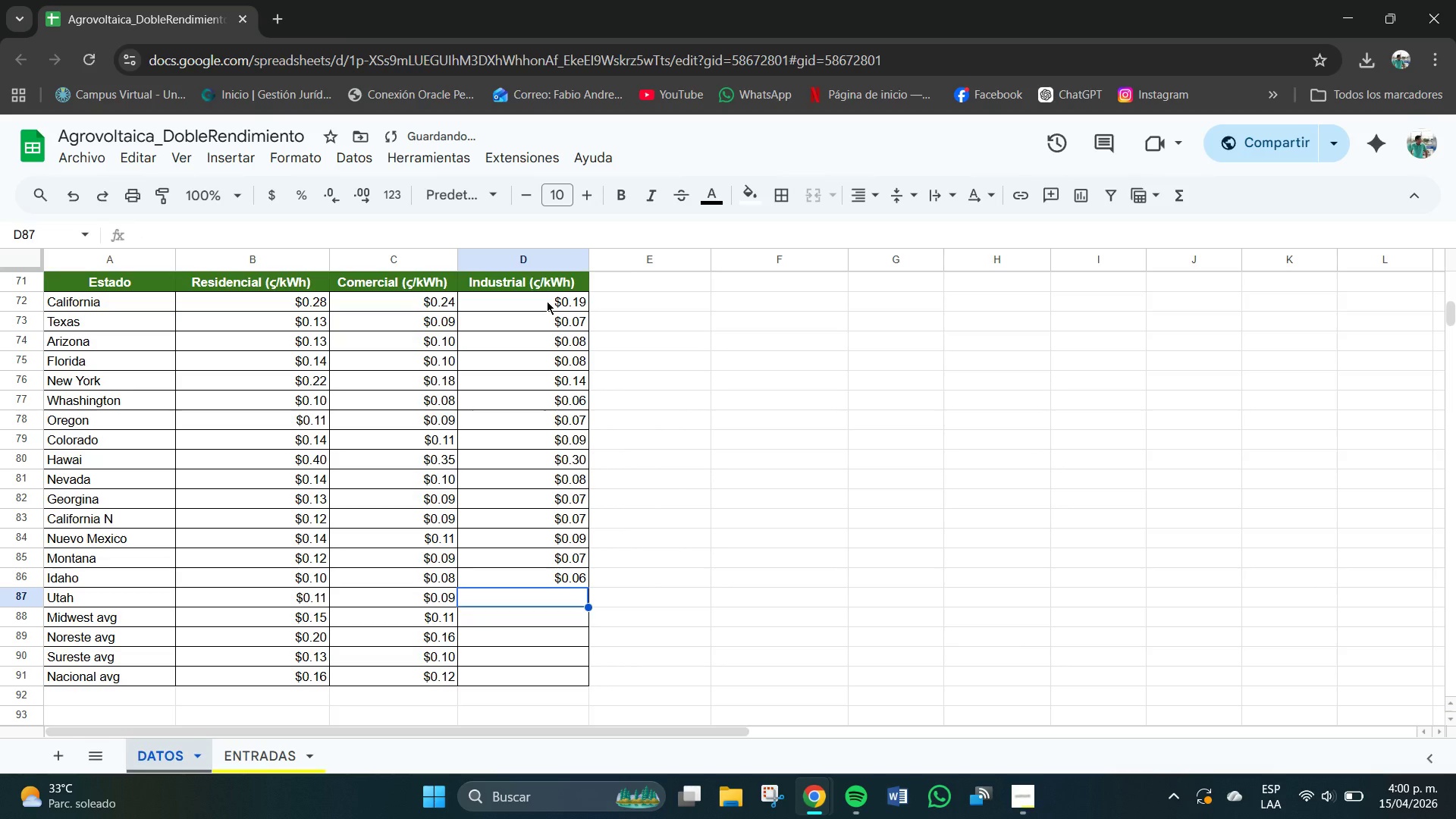 
key(Numpad0)
 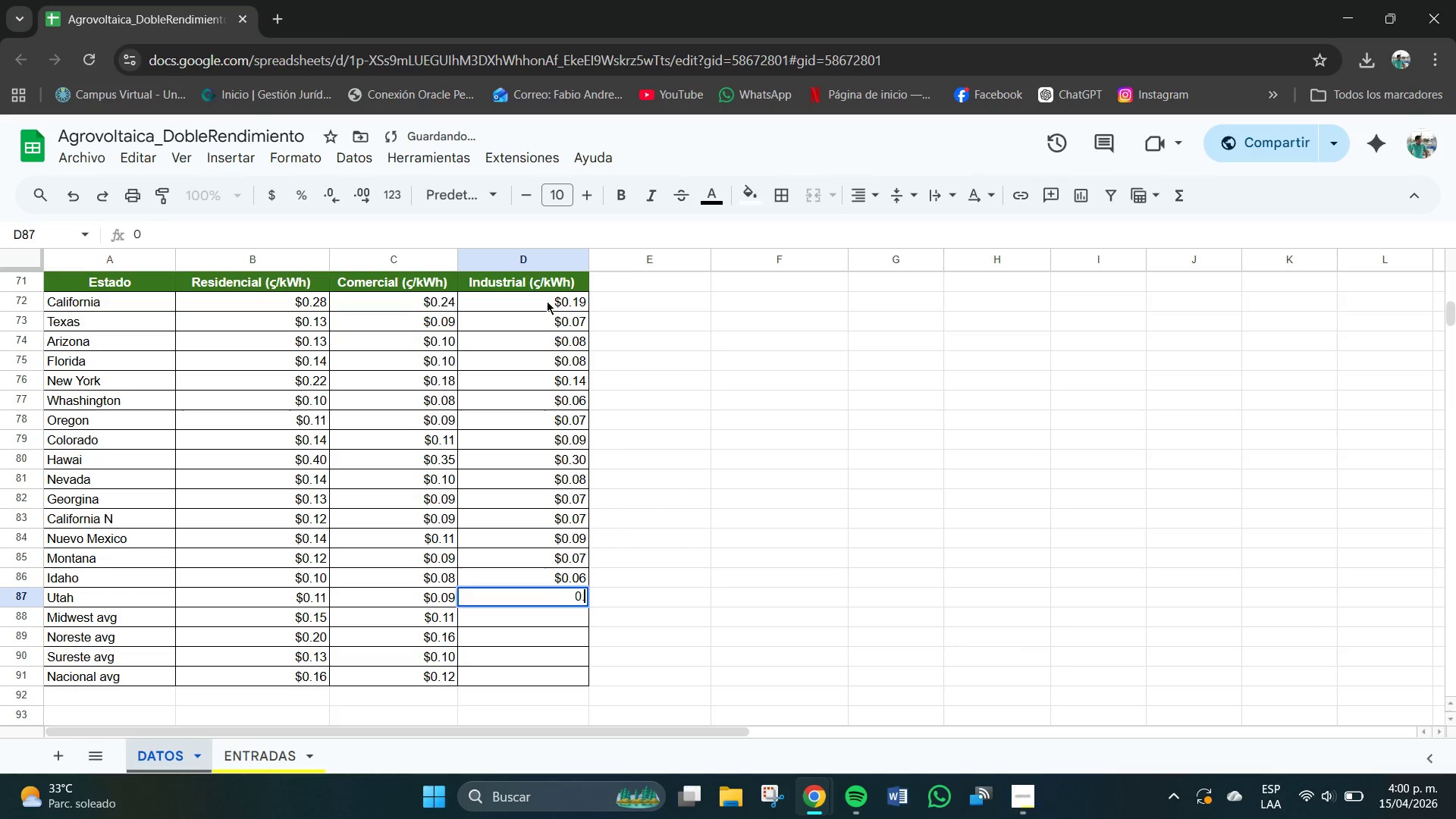 
key(NumpadDecimal)
 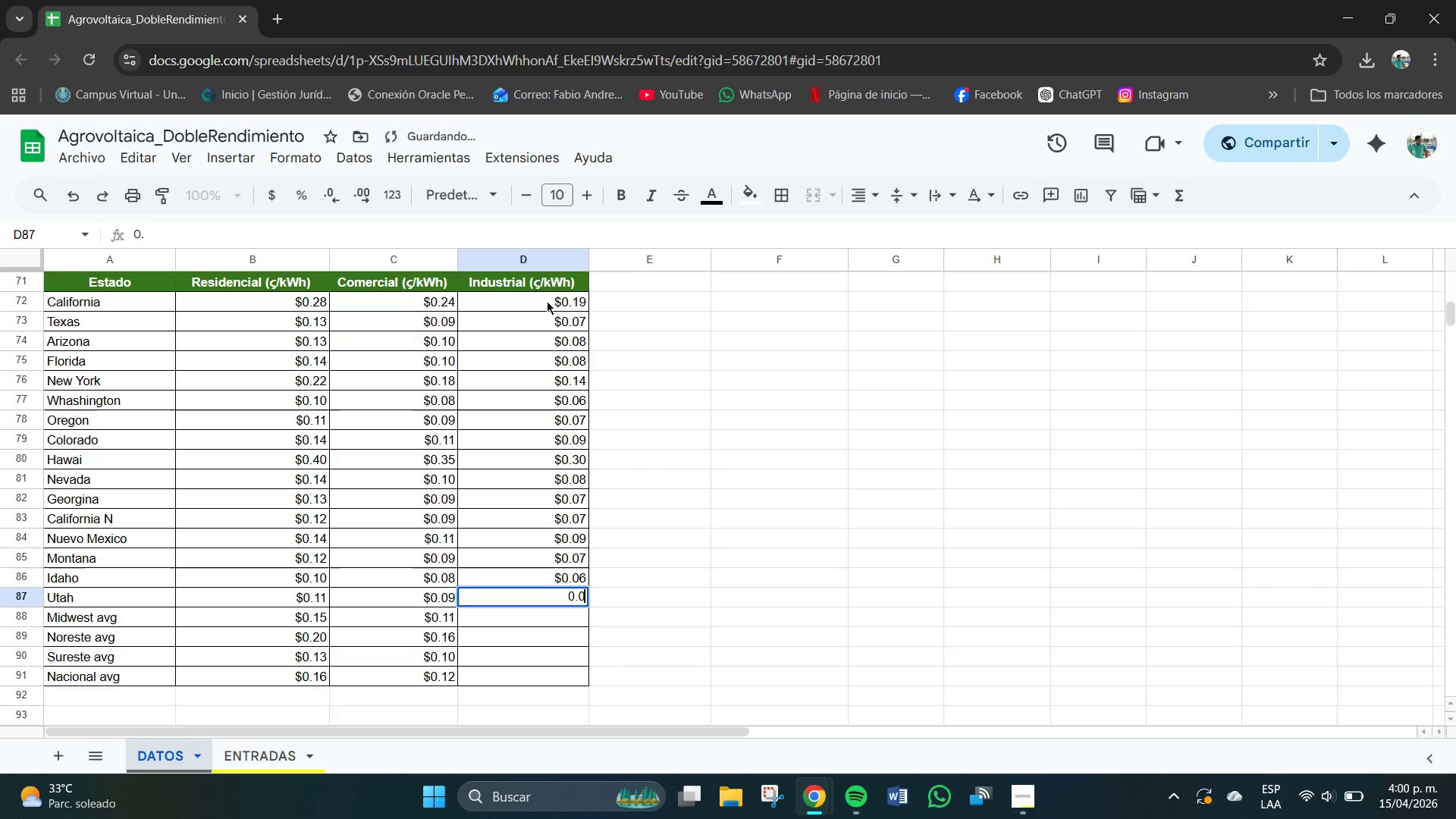 
key(Numpad0)
 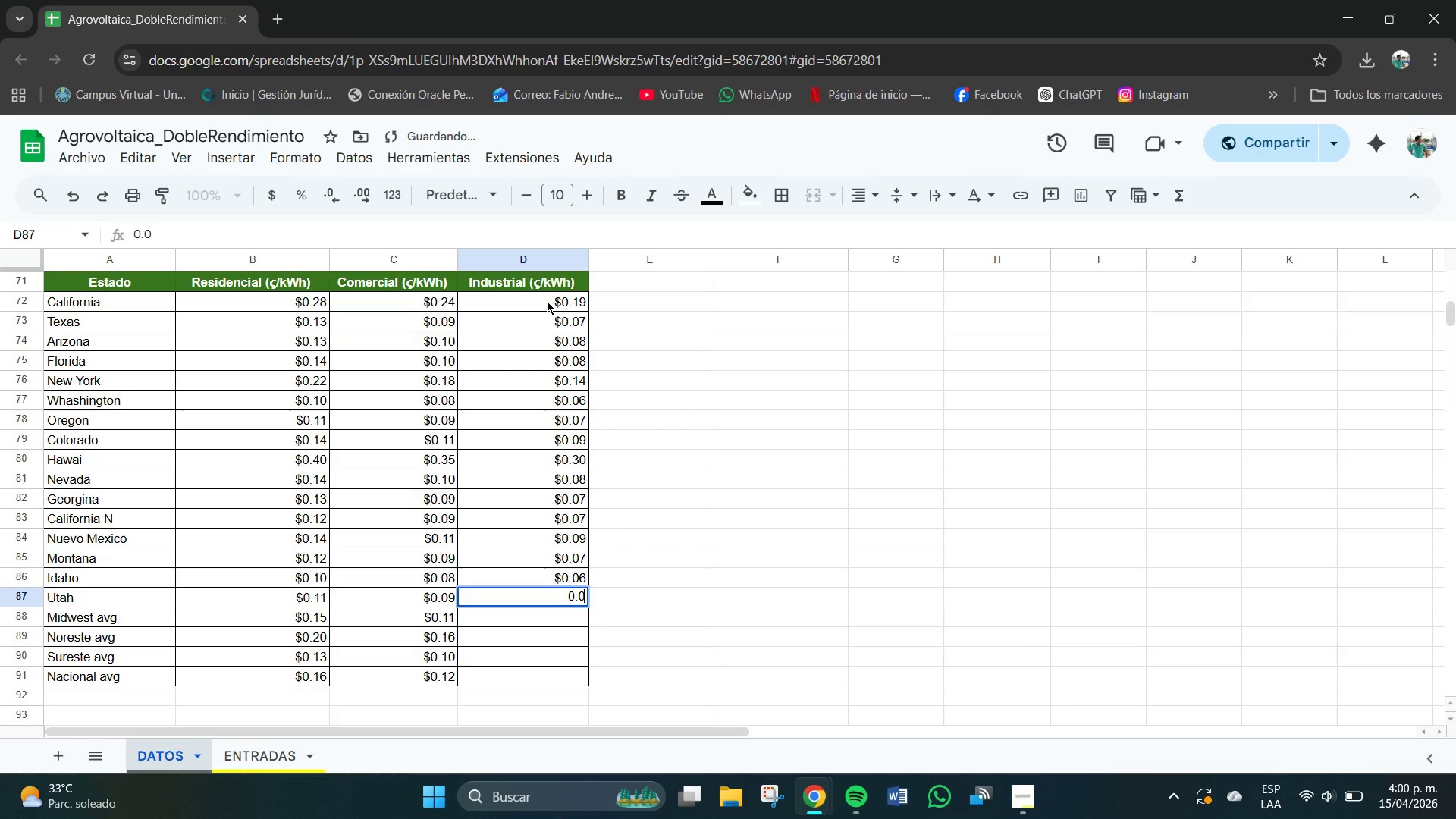 
key(Numpad7)
 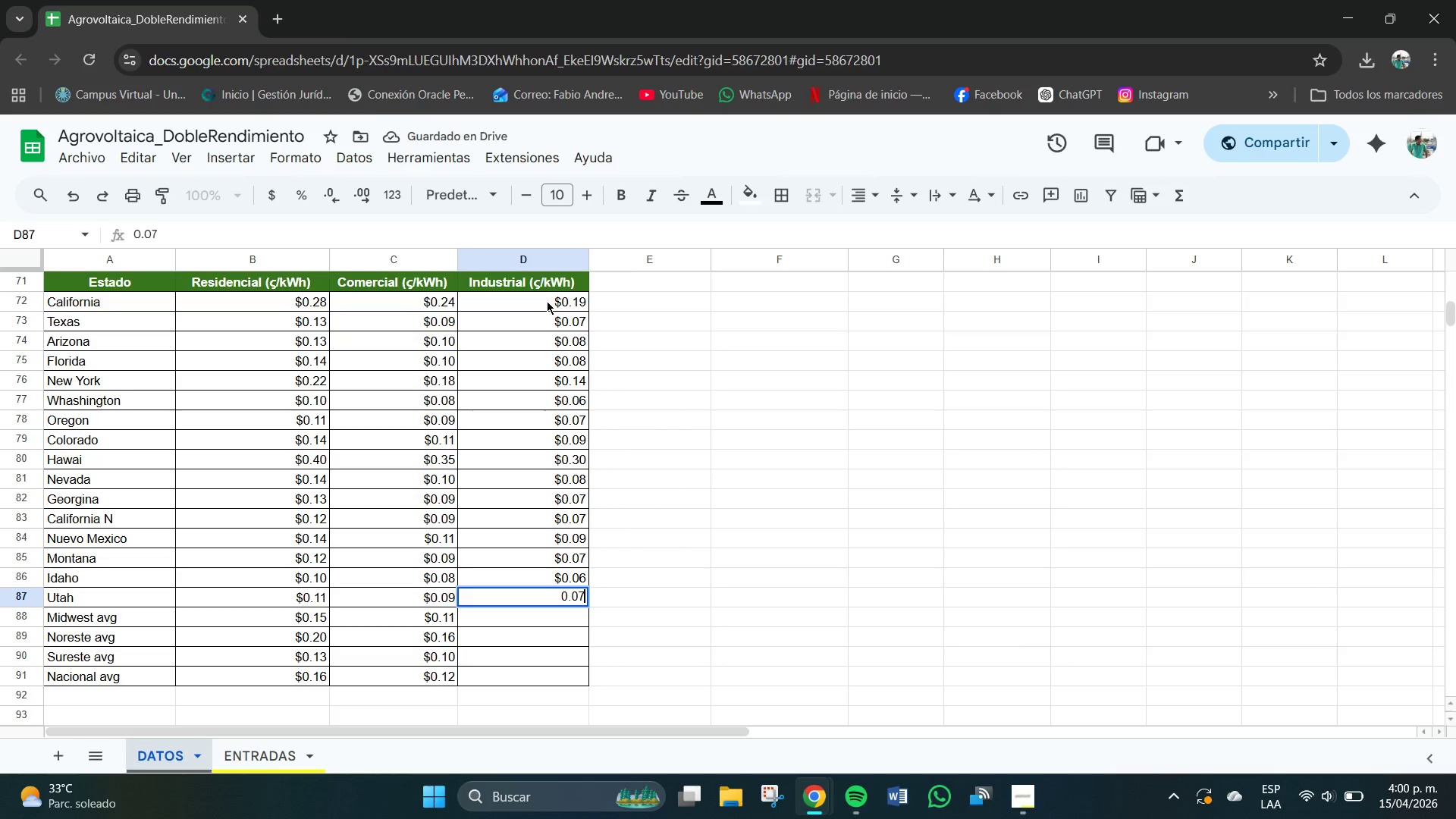 
key(NumpadEnter)
 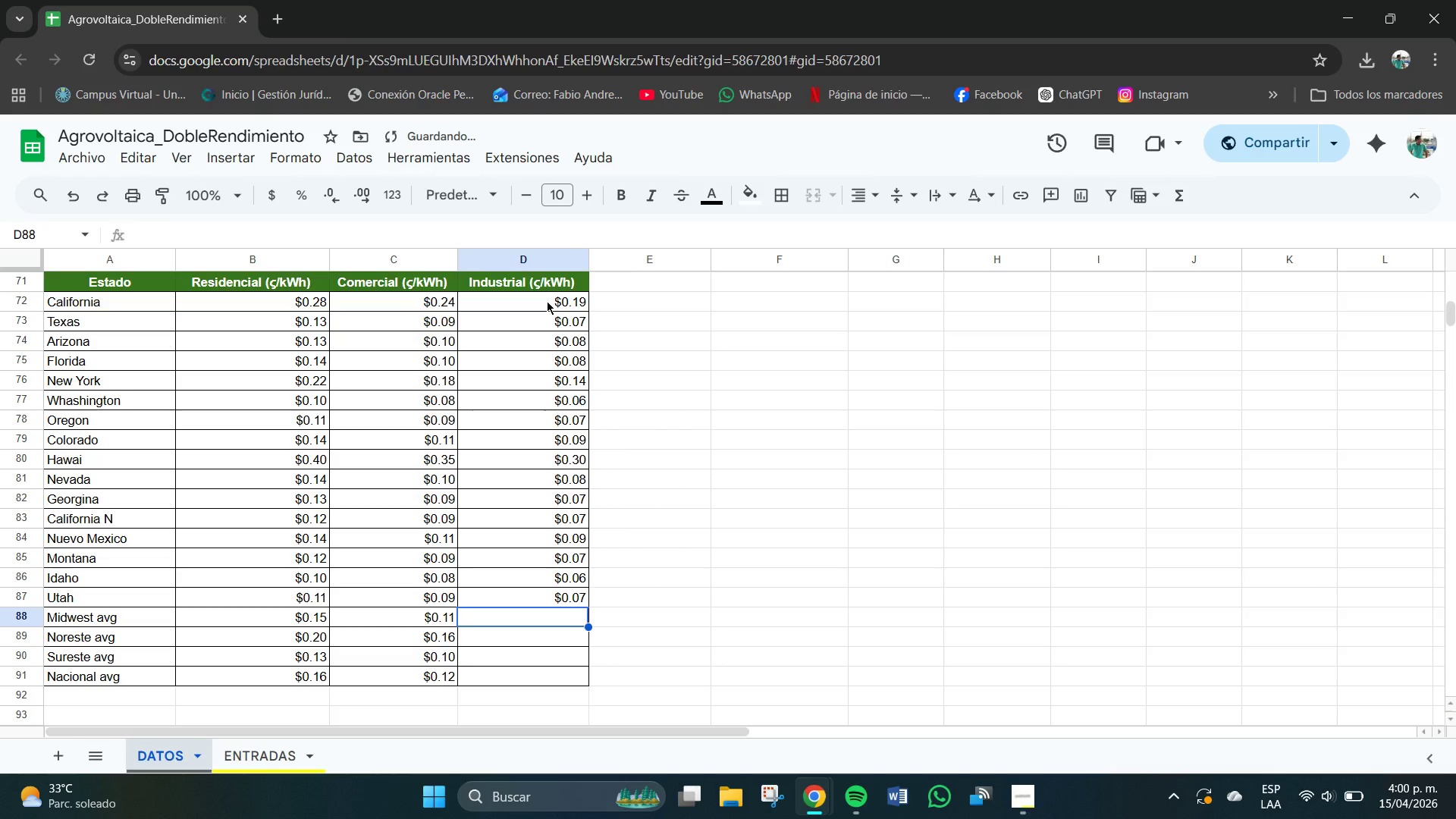 
key(Numpad0)
 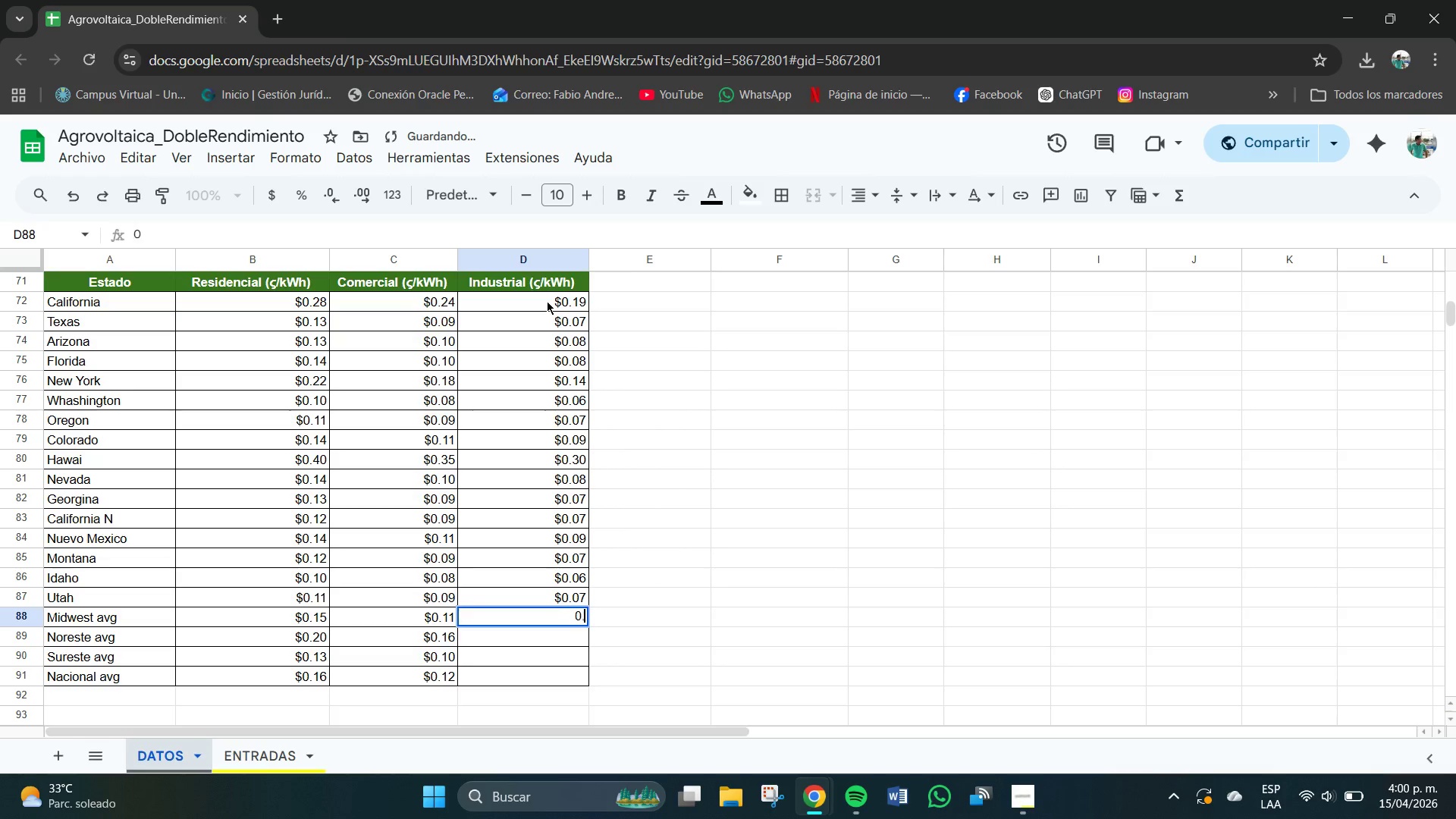 
key(NumpadDecimal)
 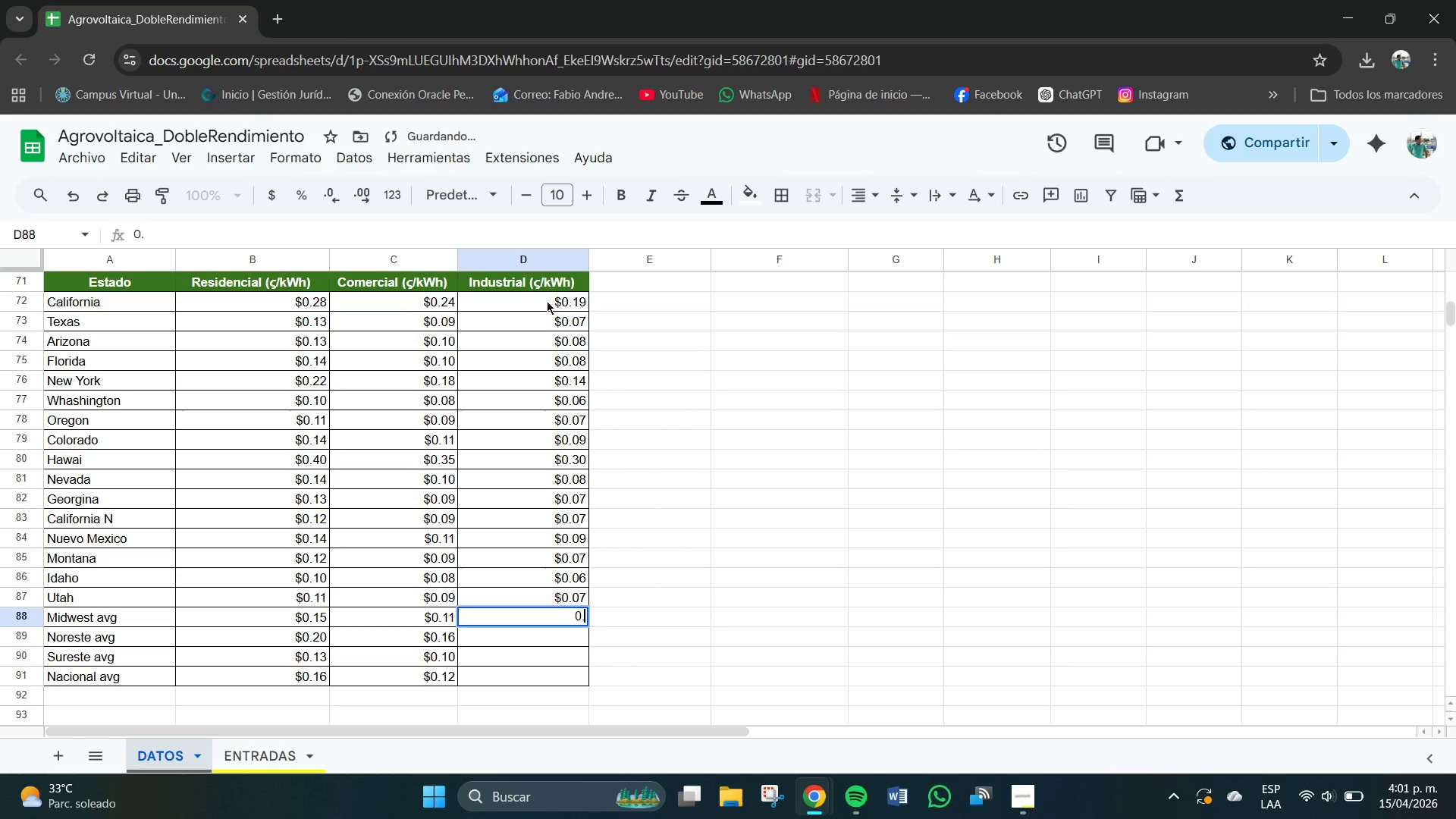 
key(Numpad0)
 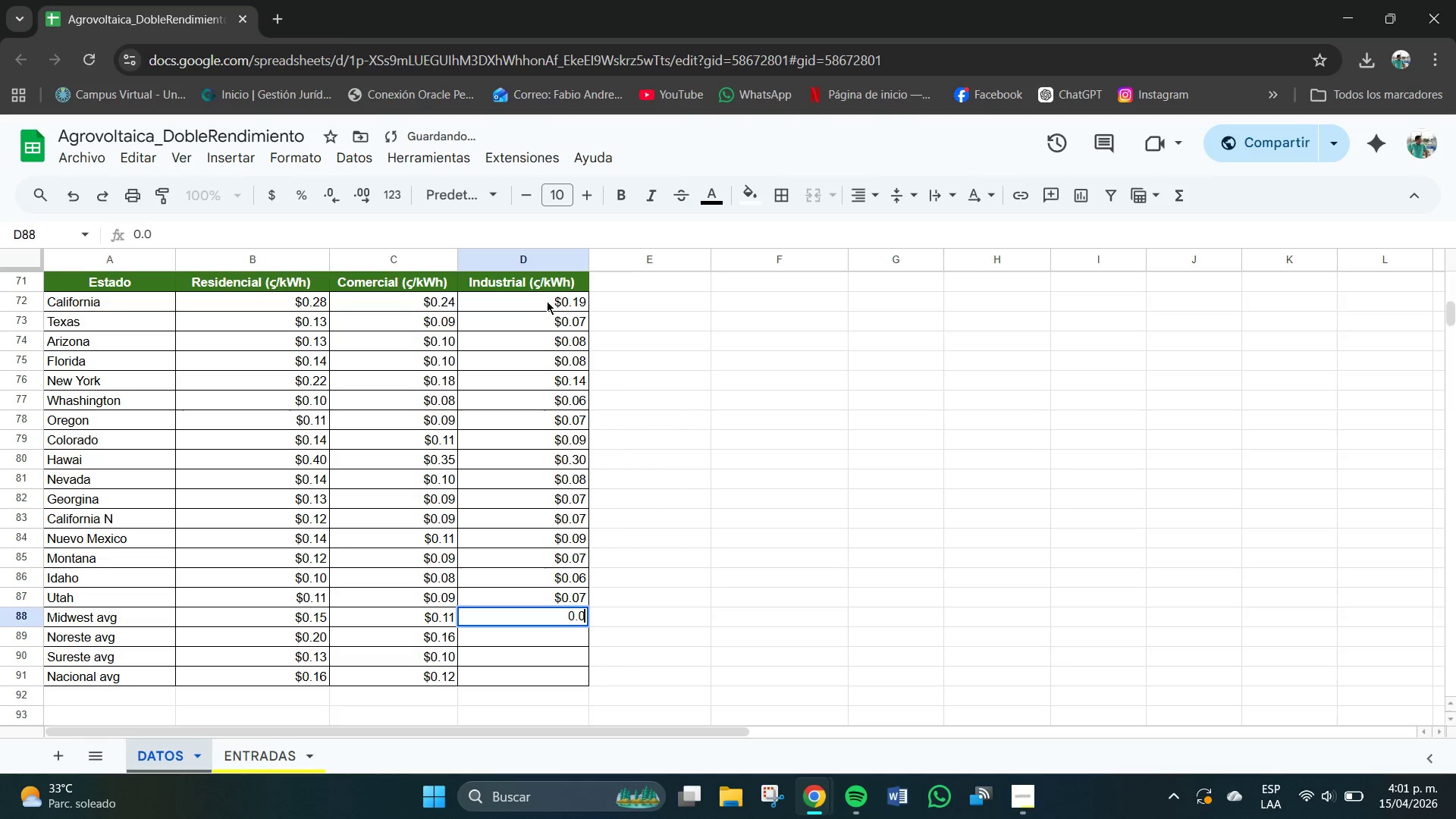 
key(Numpad9)
 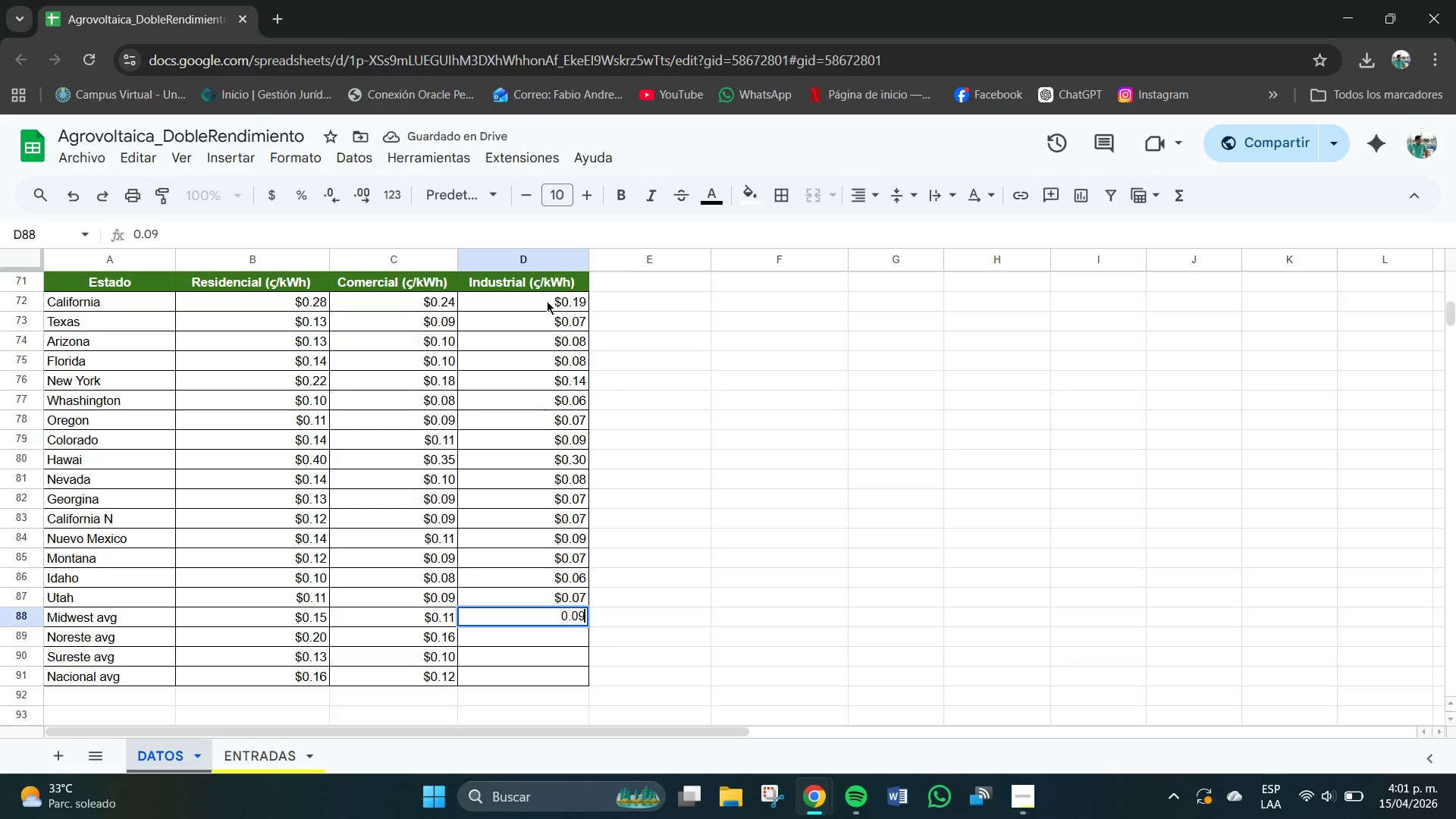 
key(NumpadEnter)
 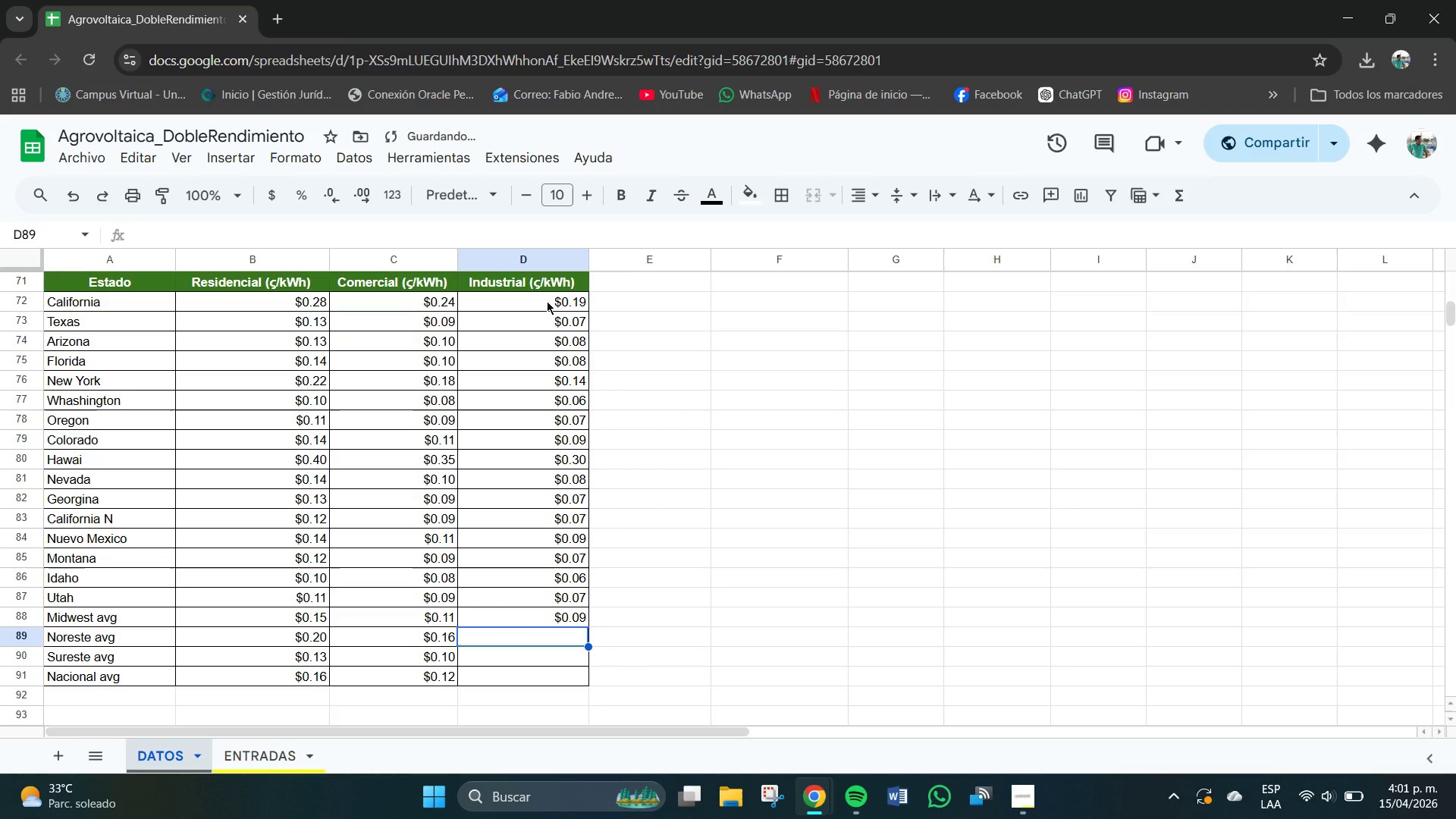 
key(Numpad0)
 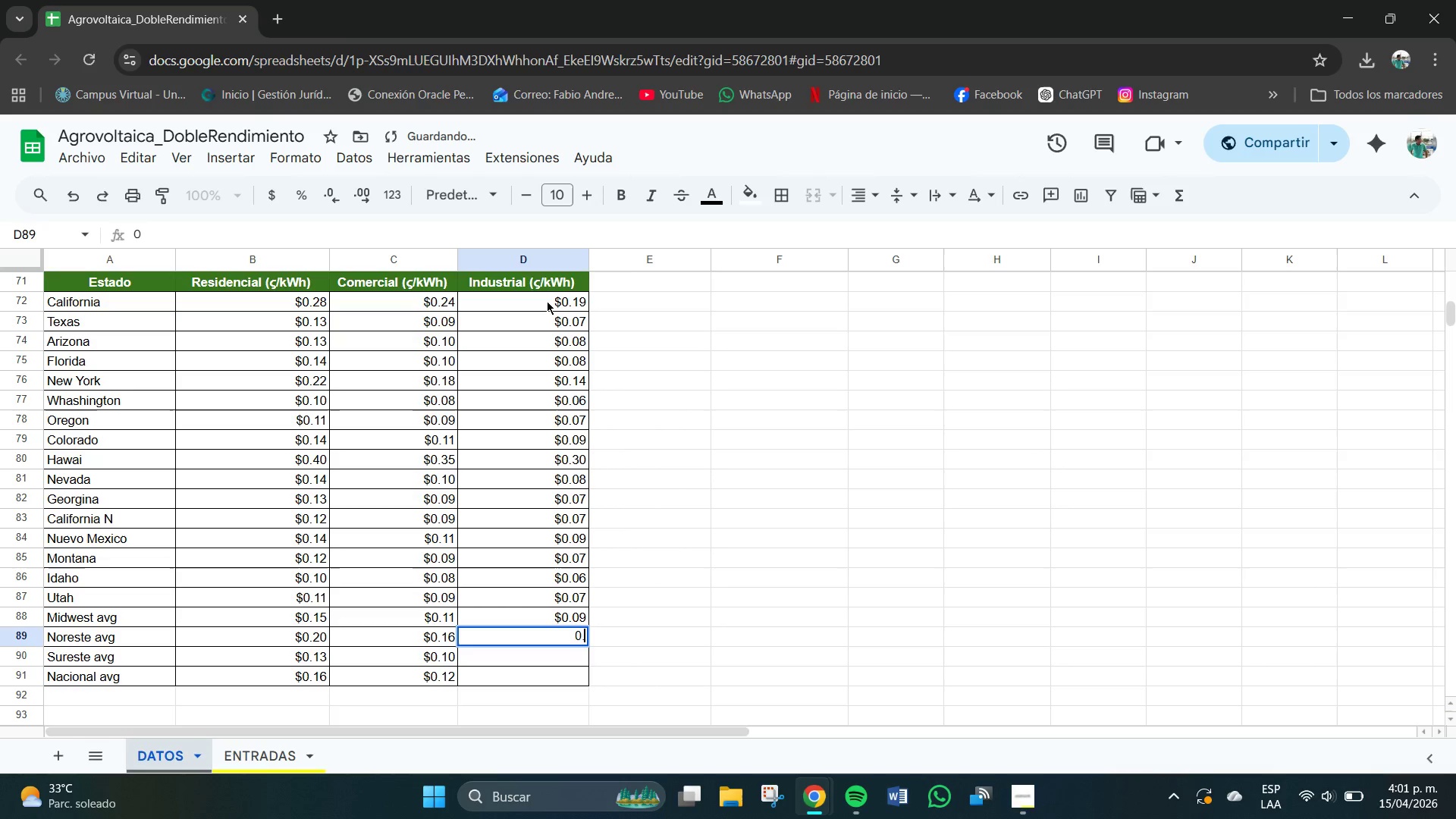 
key(NumpadDecimal)
 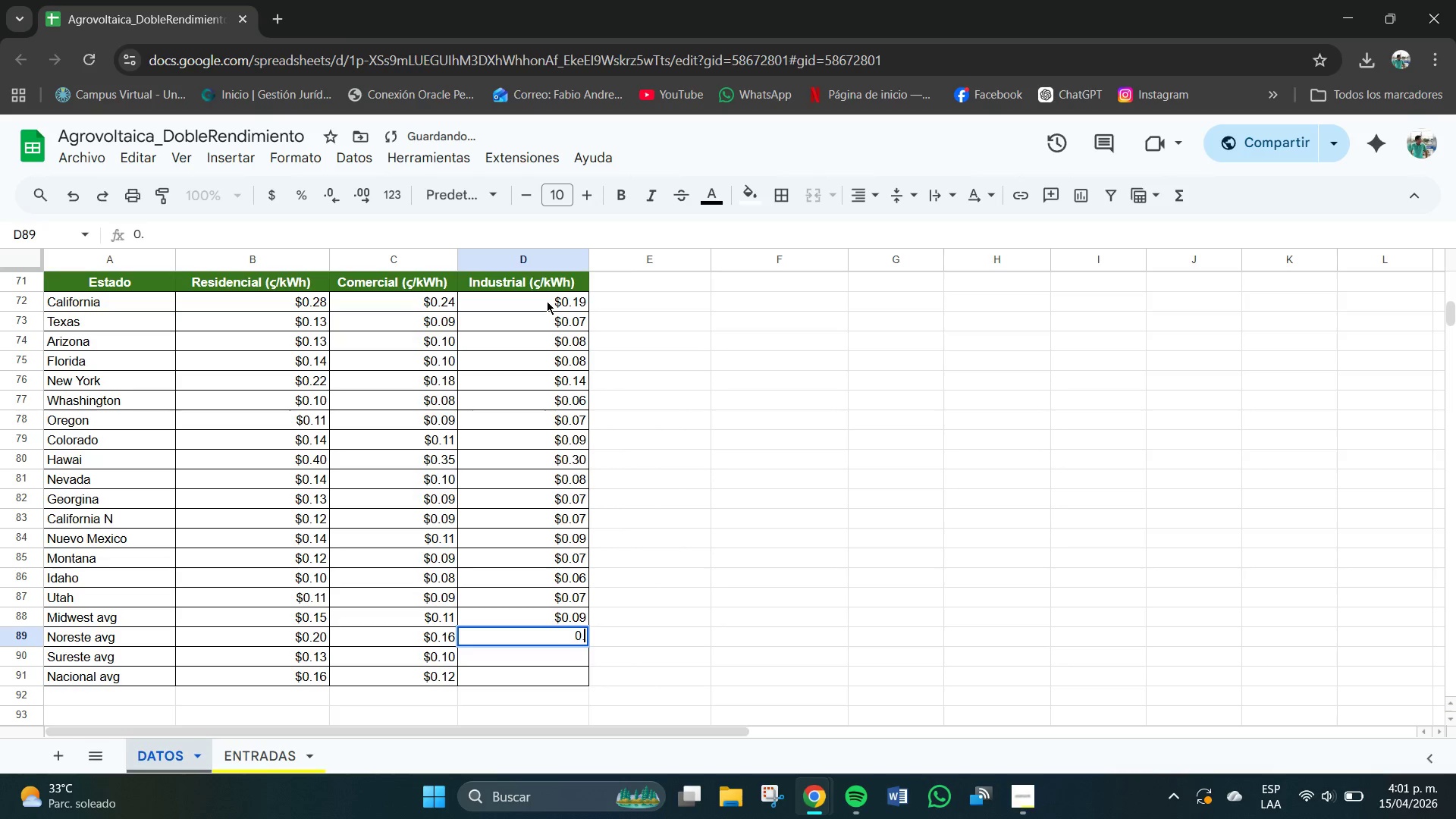 
key(Numpad0)
 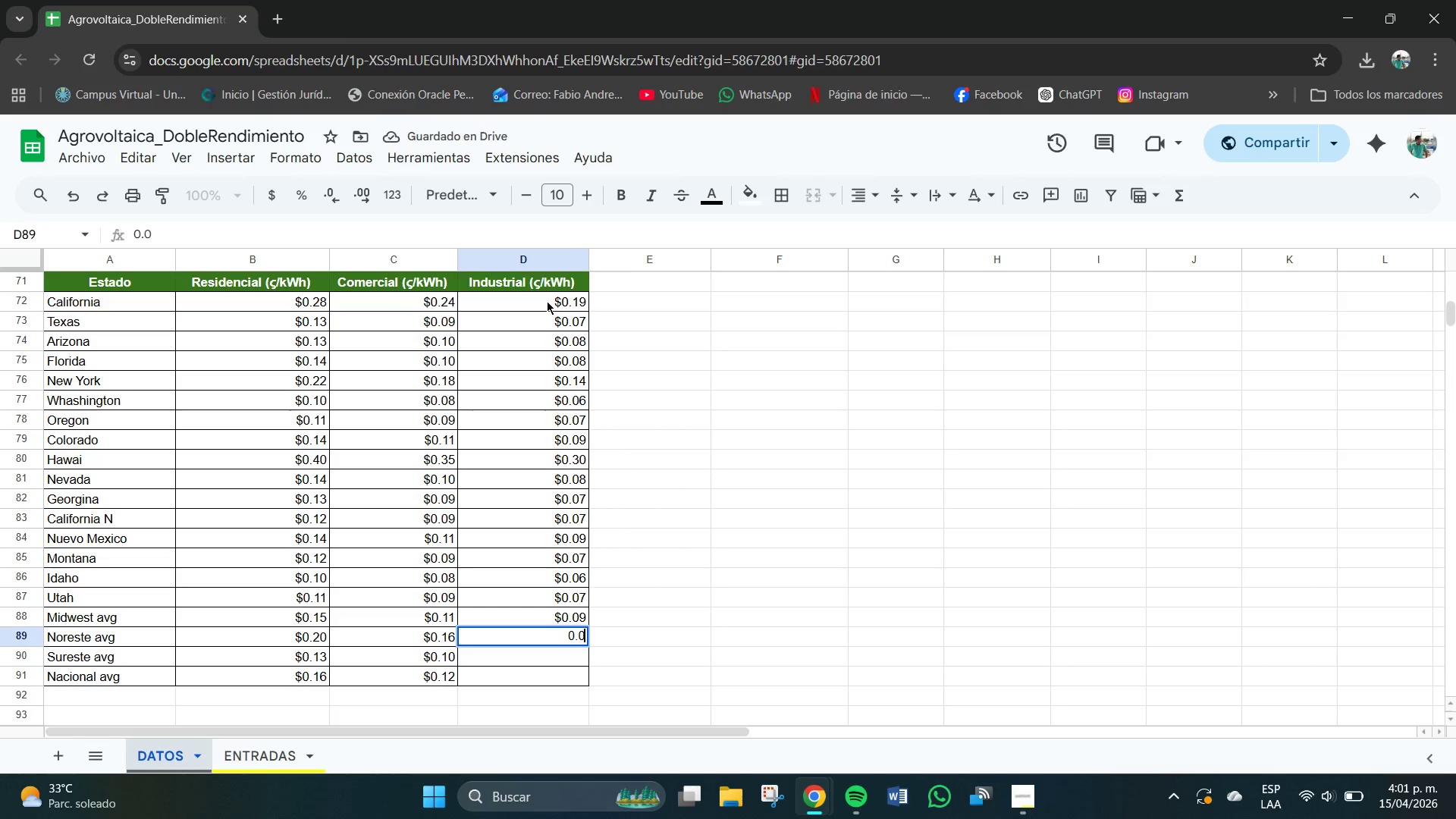 
key(Numpad1)
 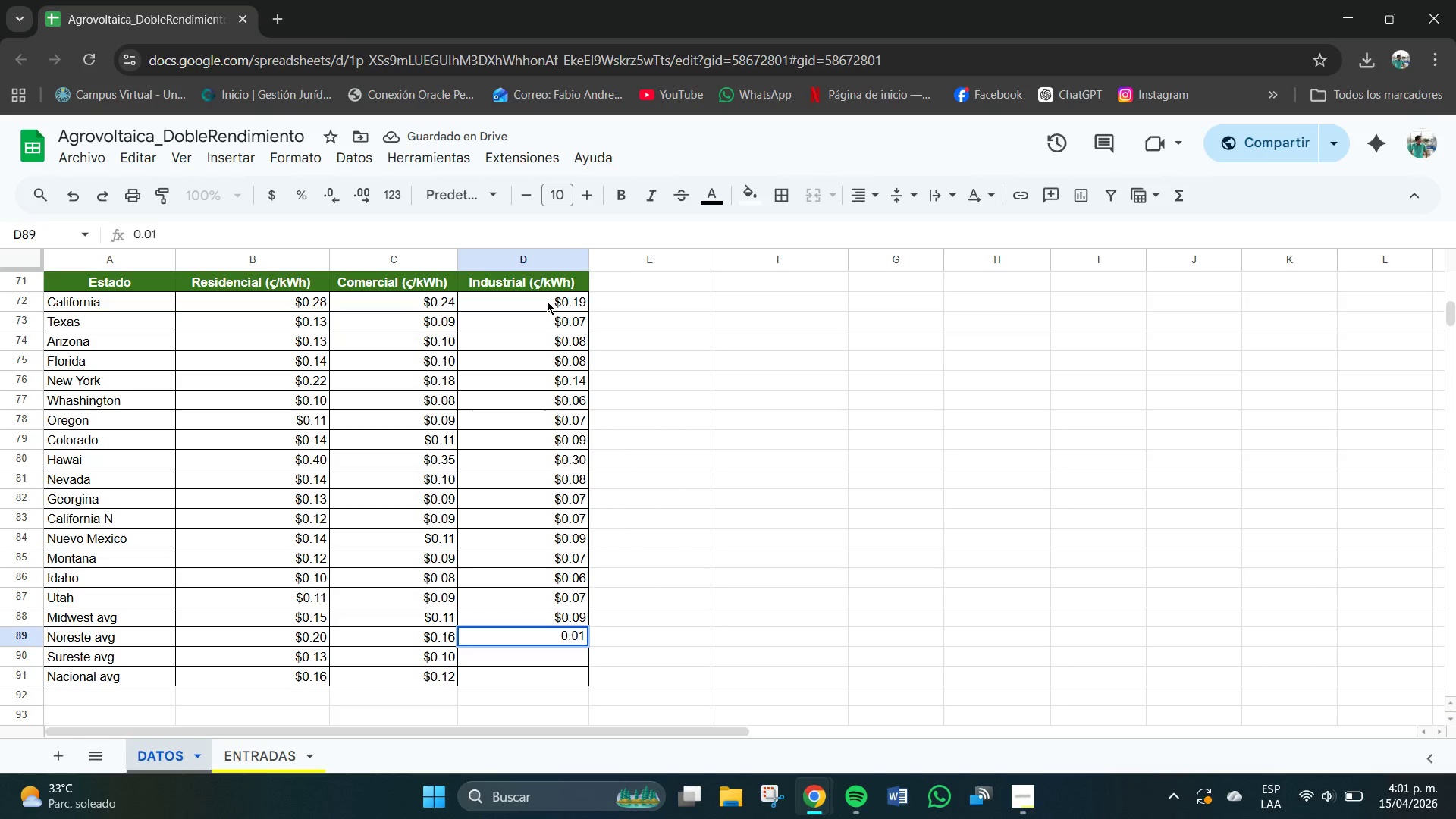 
key(Backspace)
 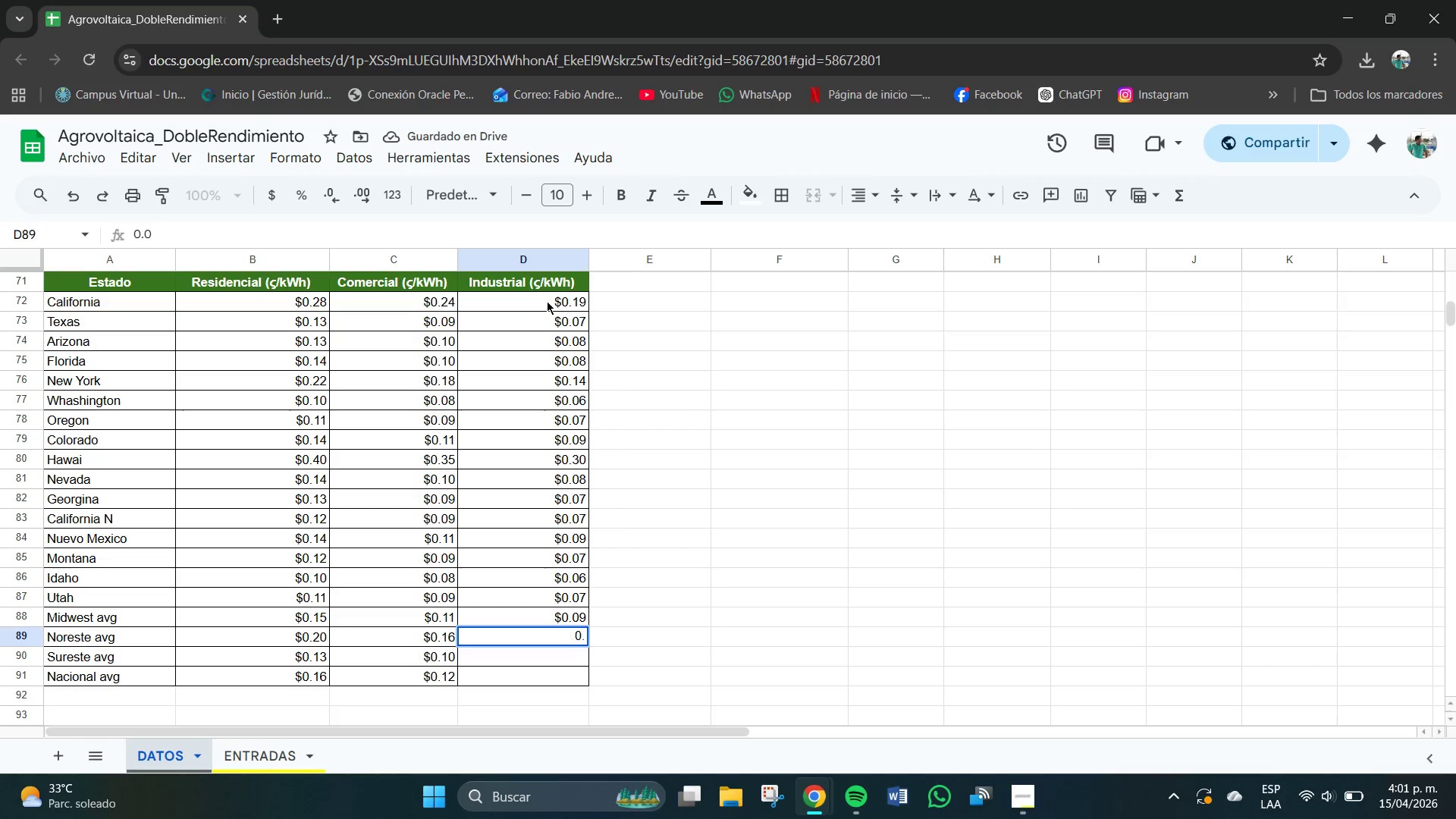 
key(Backspace)
 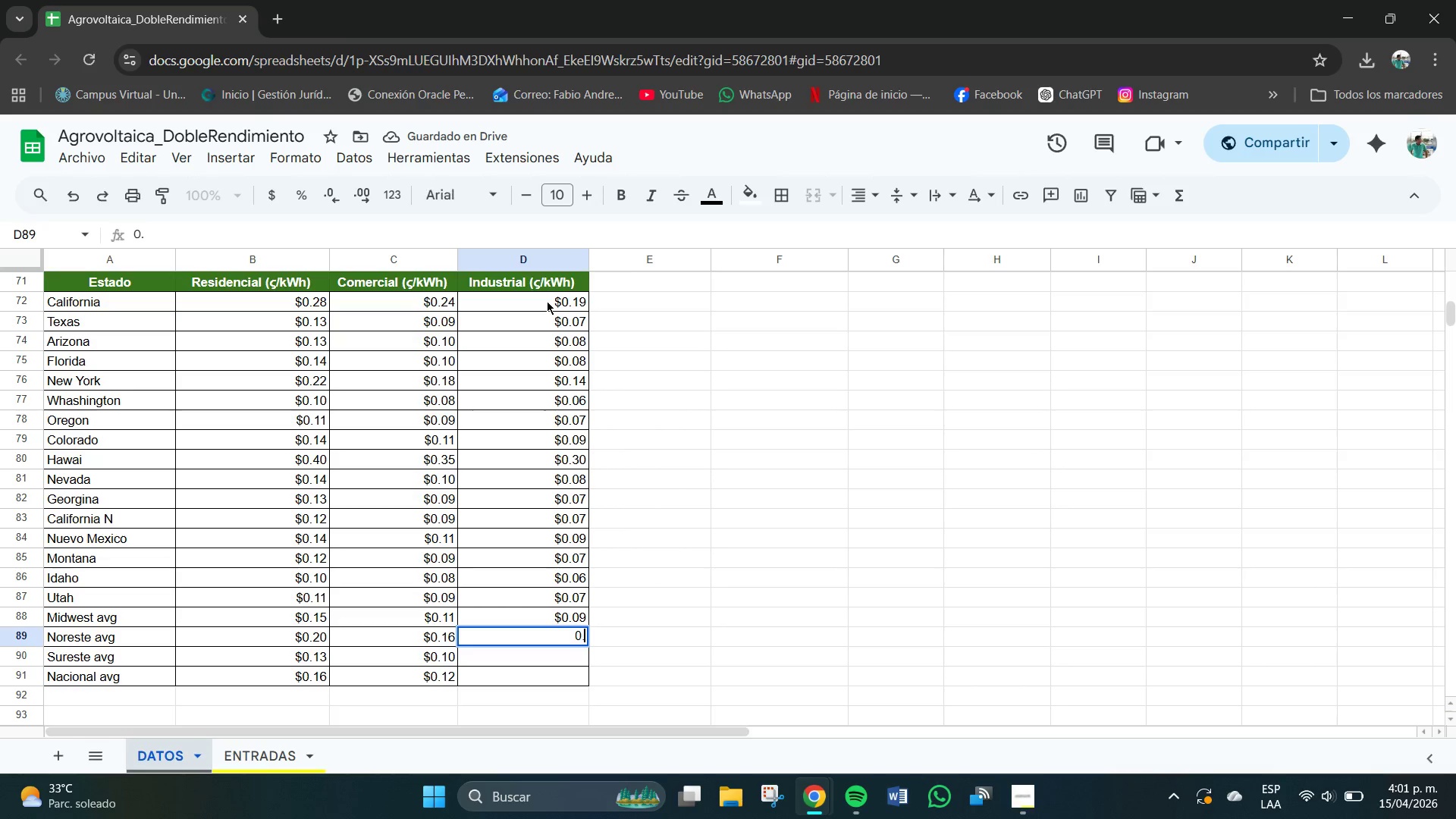 
key(Numpad1)
 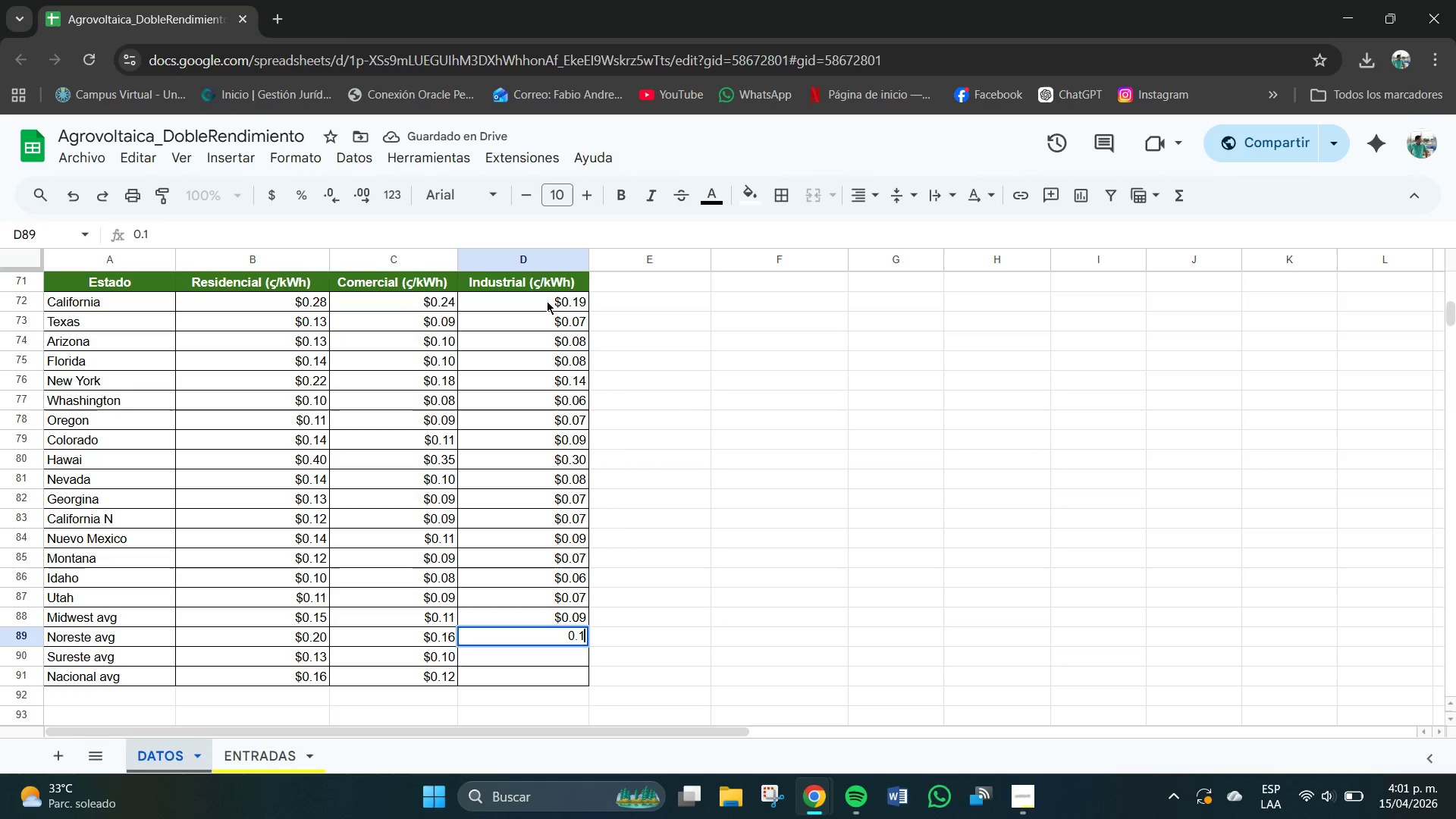 
key(Numpad3)
 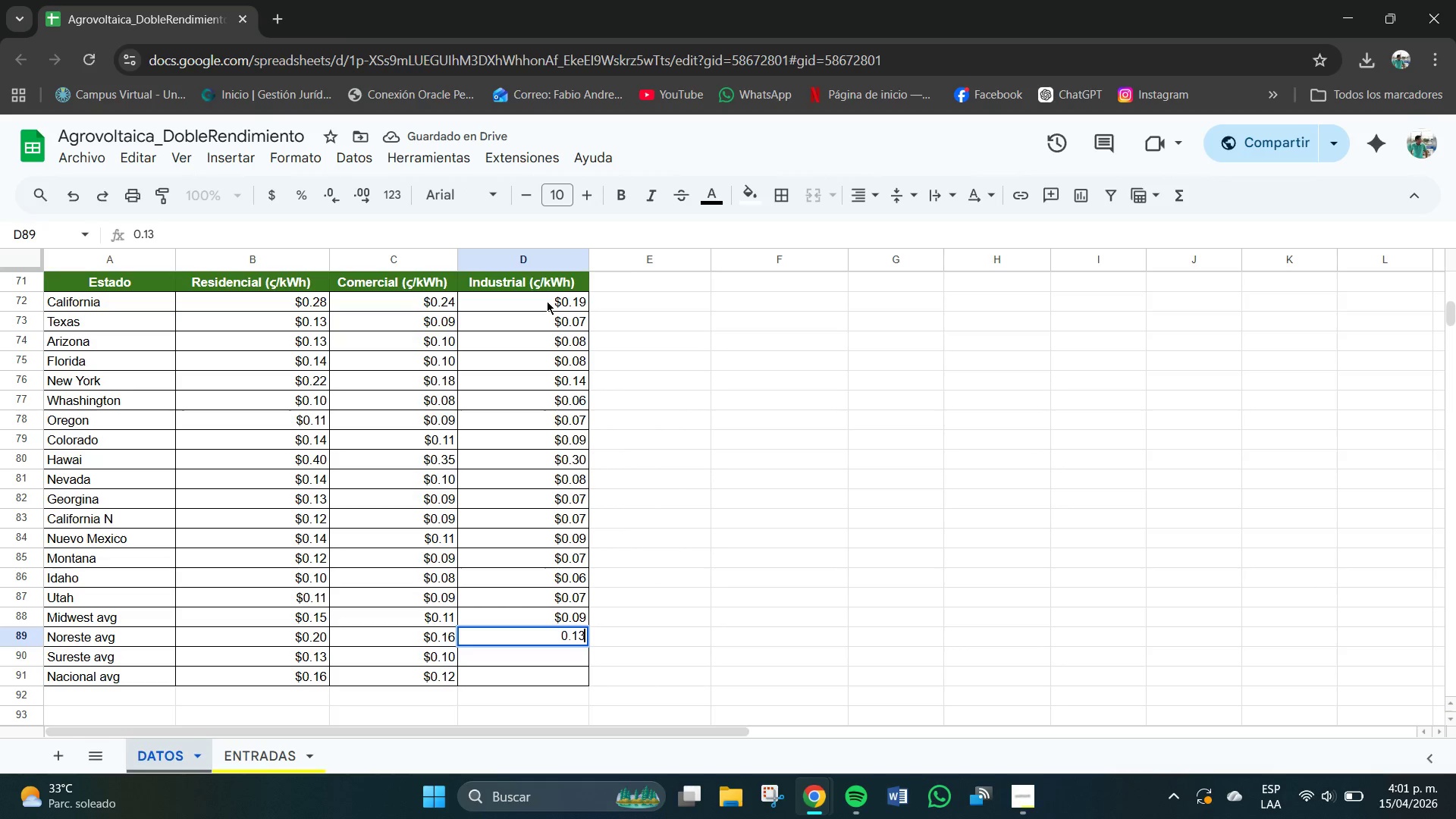 
key(NumpadEnter)
 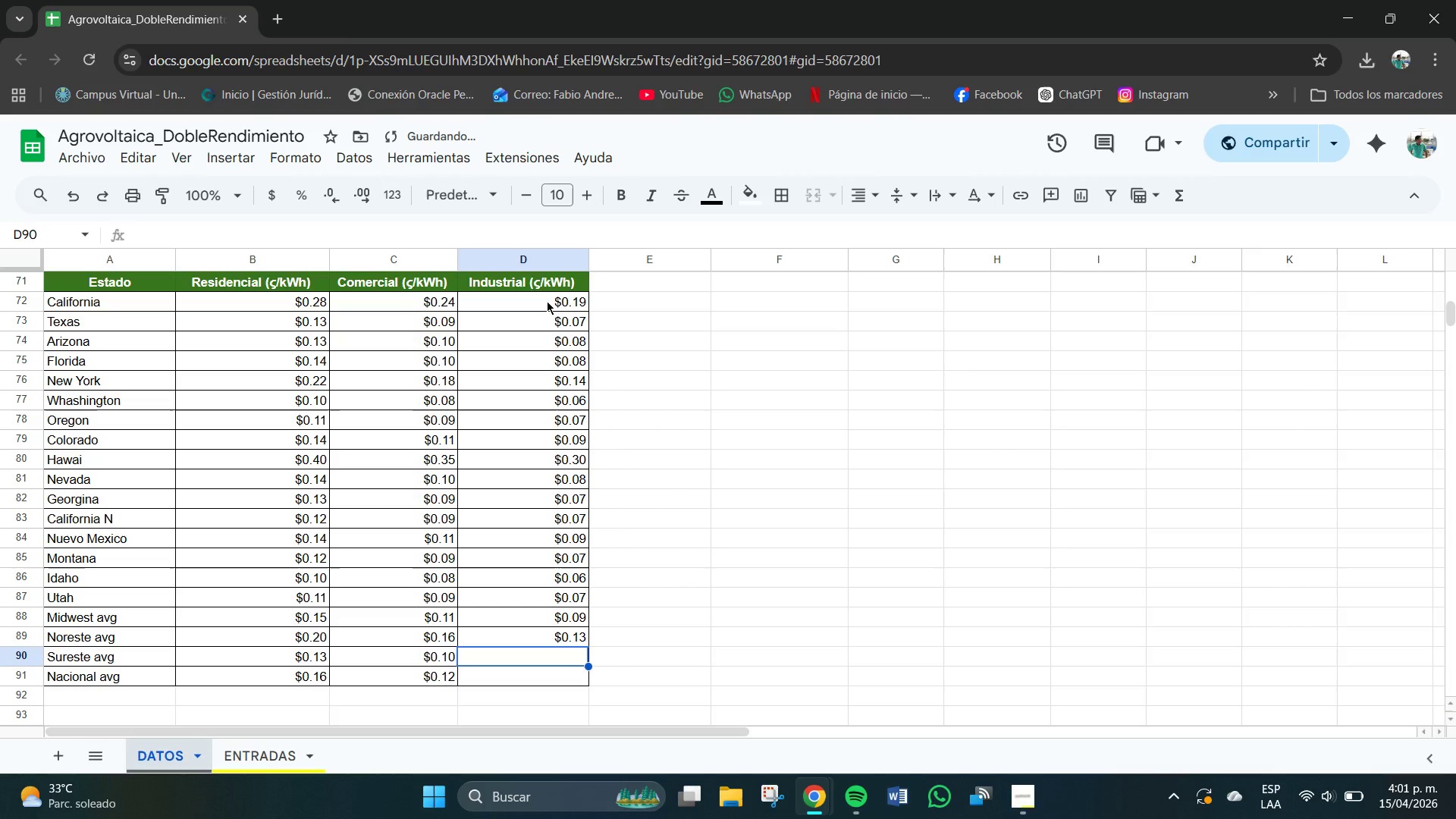 
key(Numpad0)
 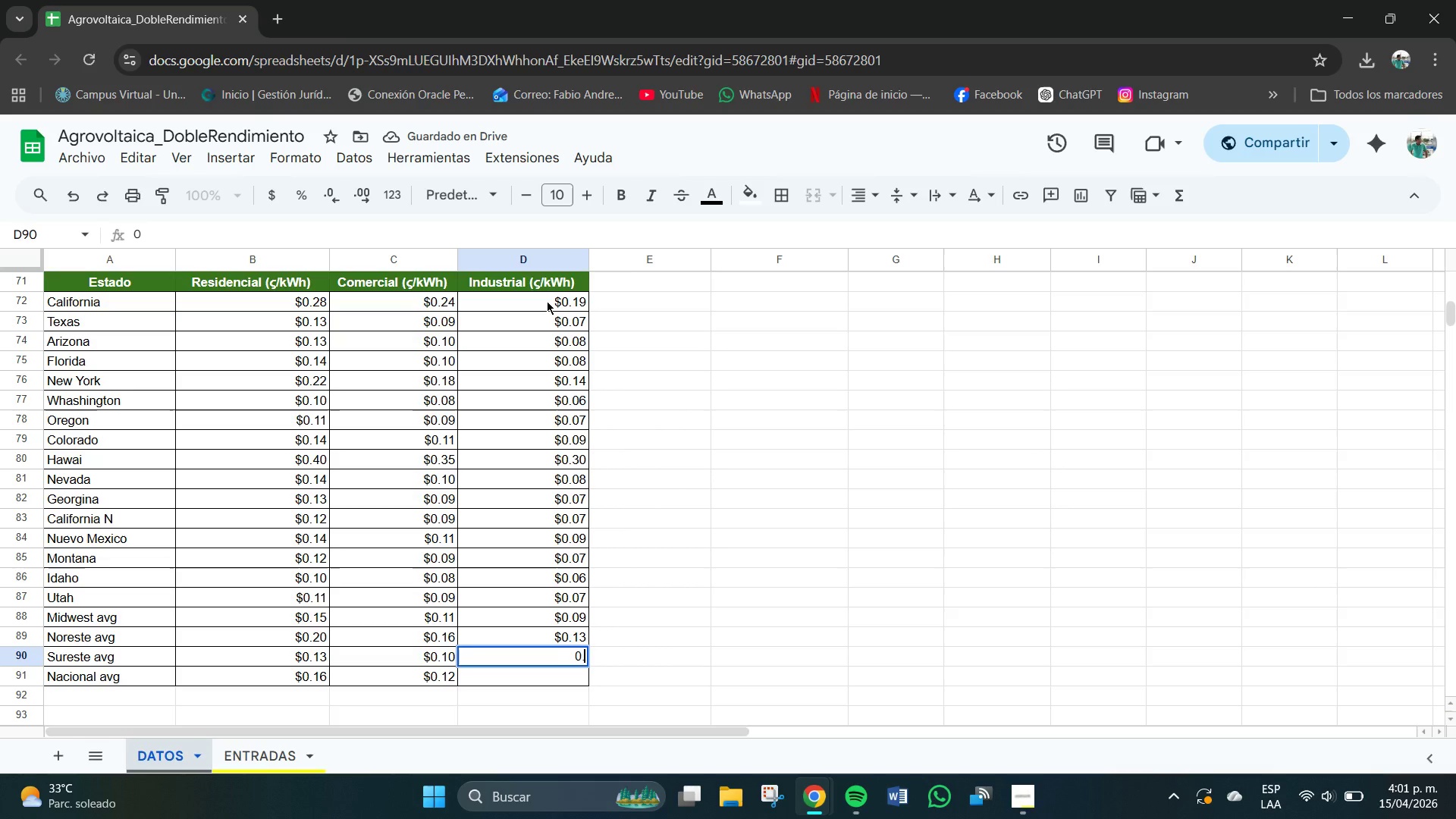 
key(NumpadDecimal)
 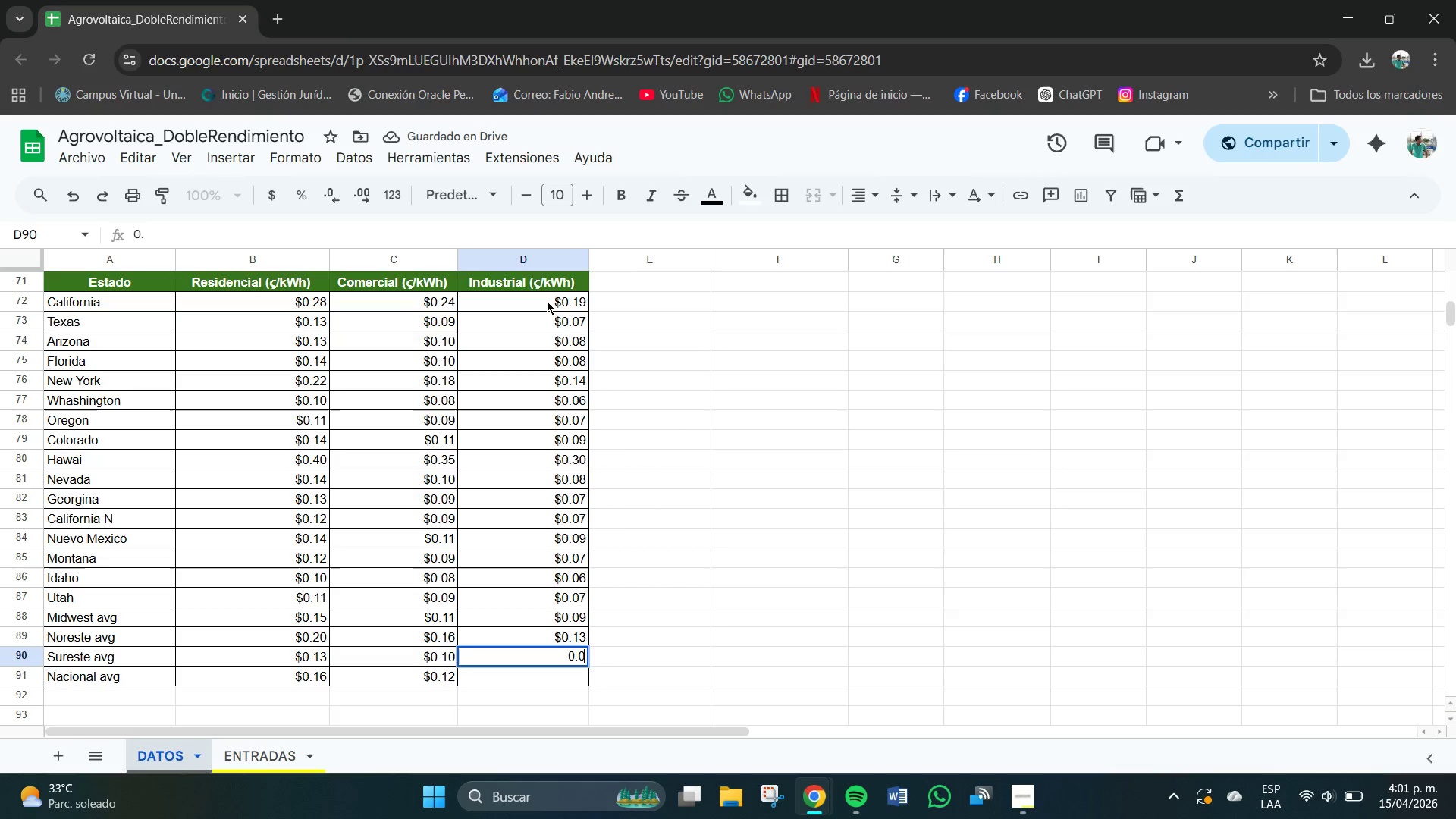 
key(Numpad0)
 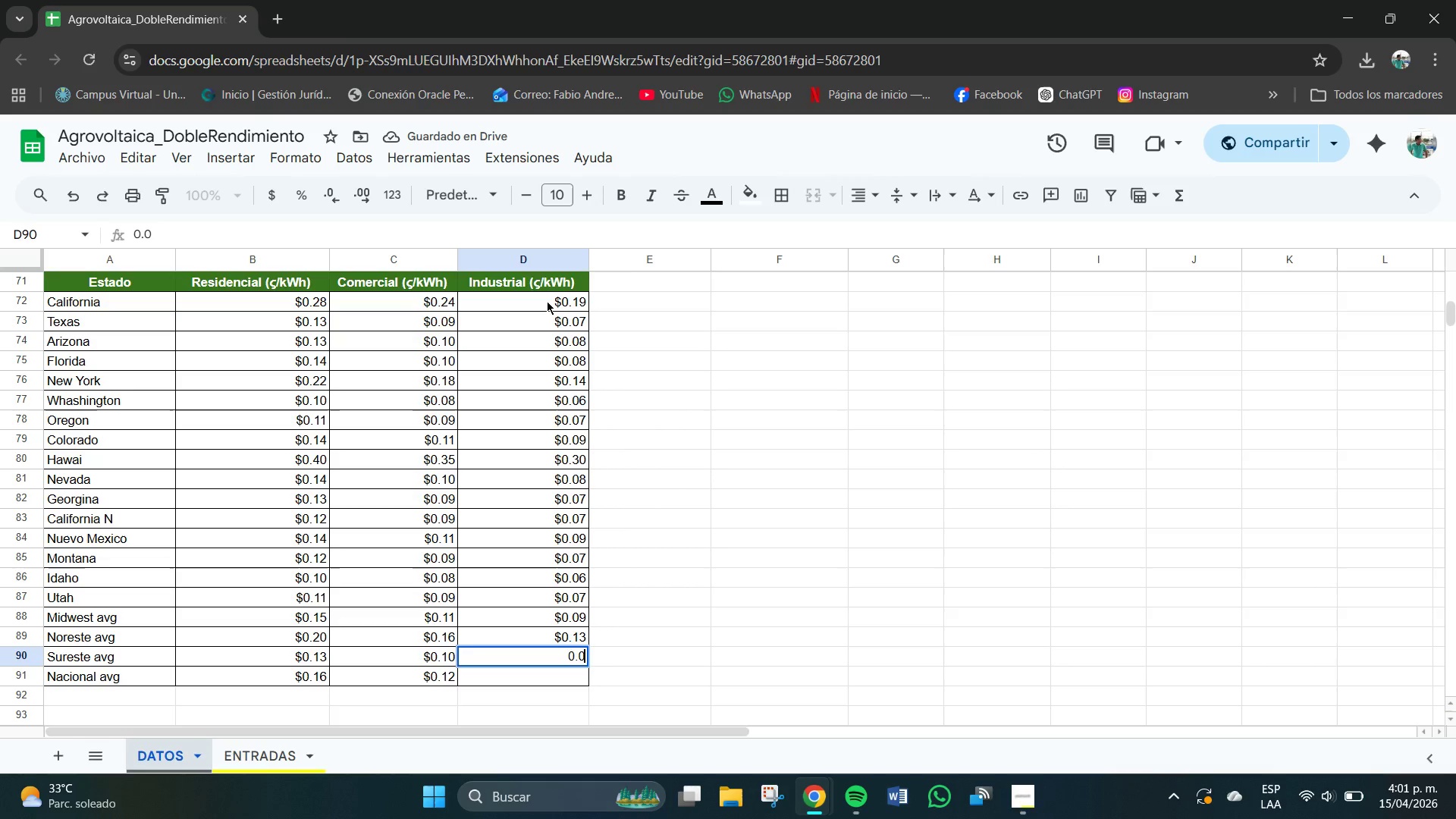 
key(Numpad8)
 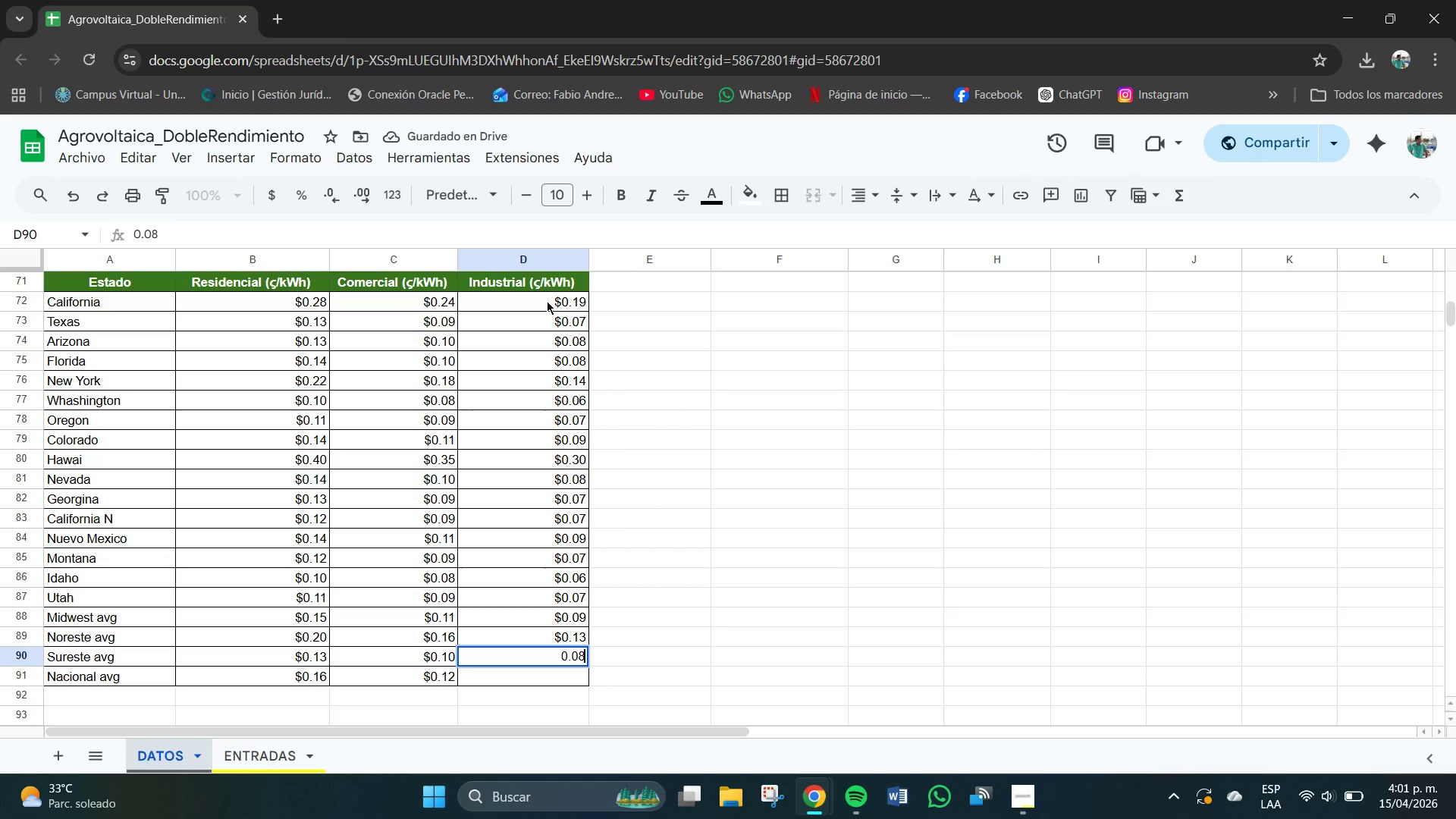 
key(NumpadEnter)
 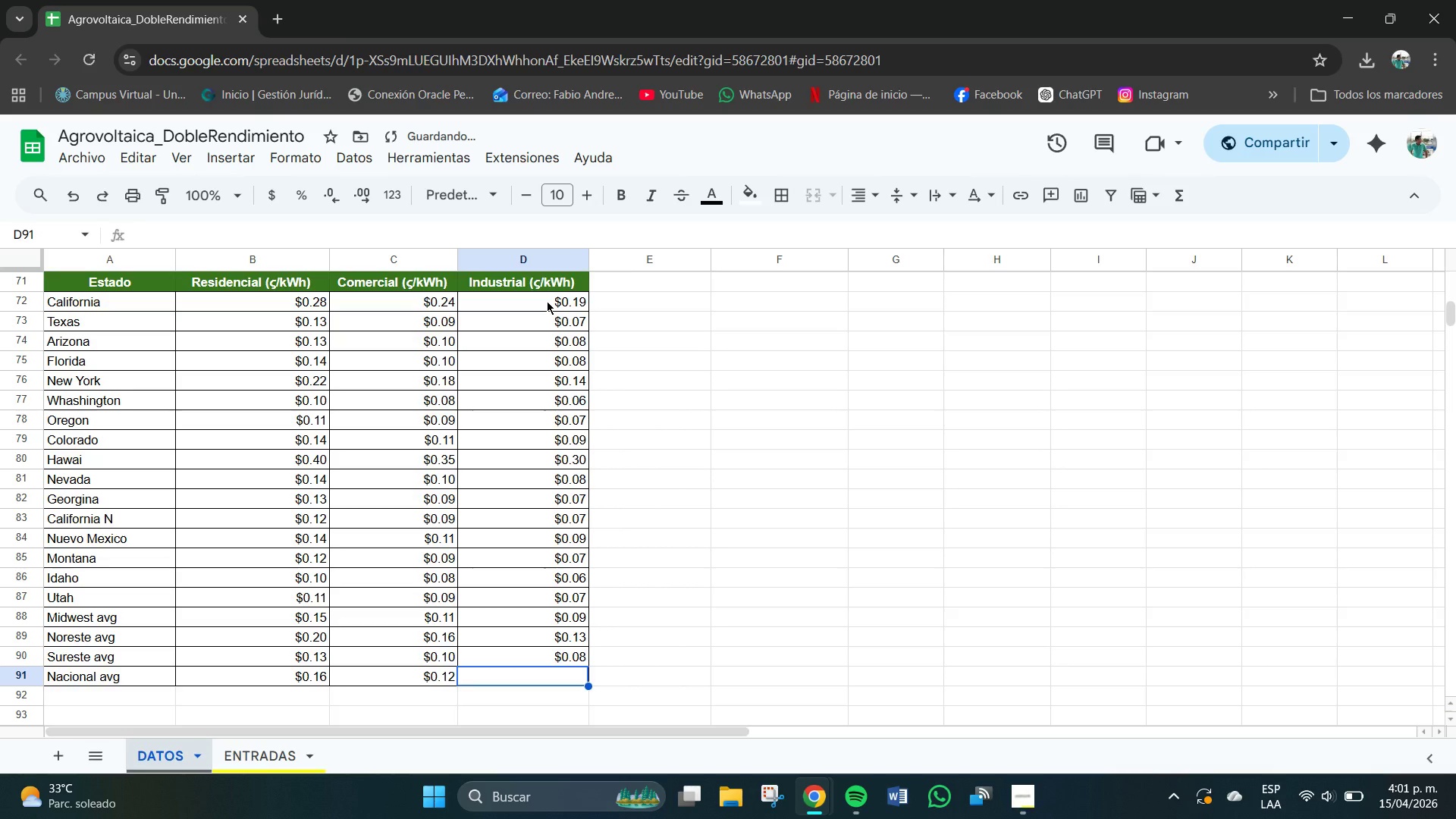 
key(Numpad0)
 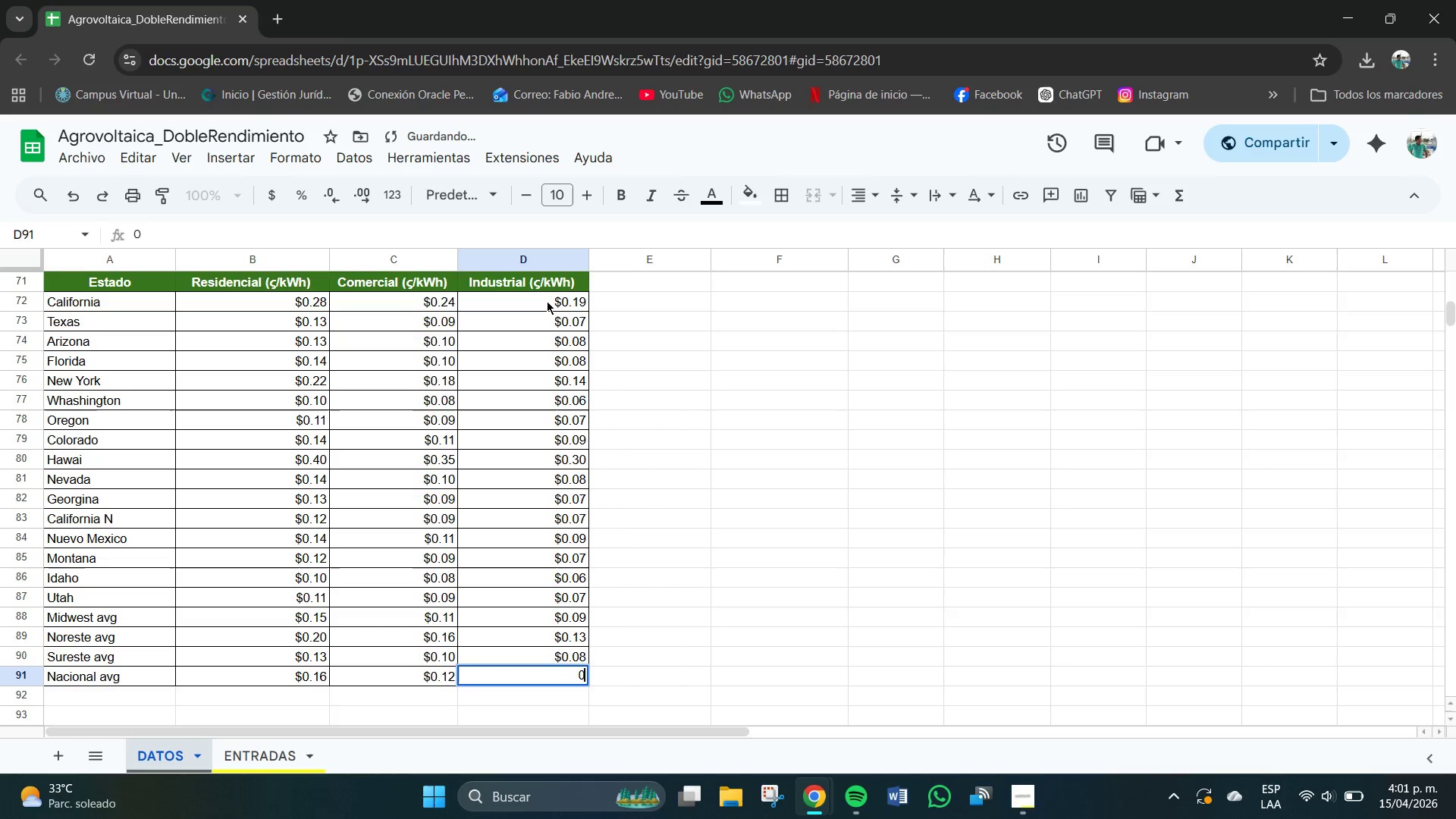 
key(NumpadDecimal)
 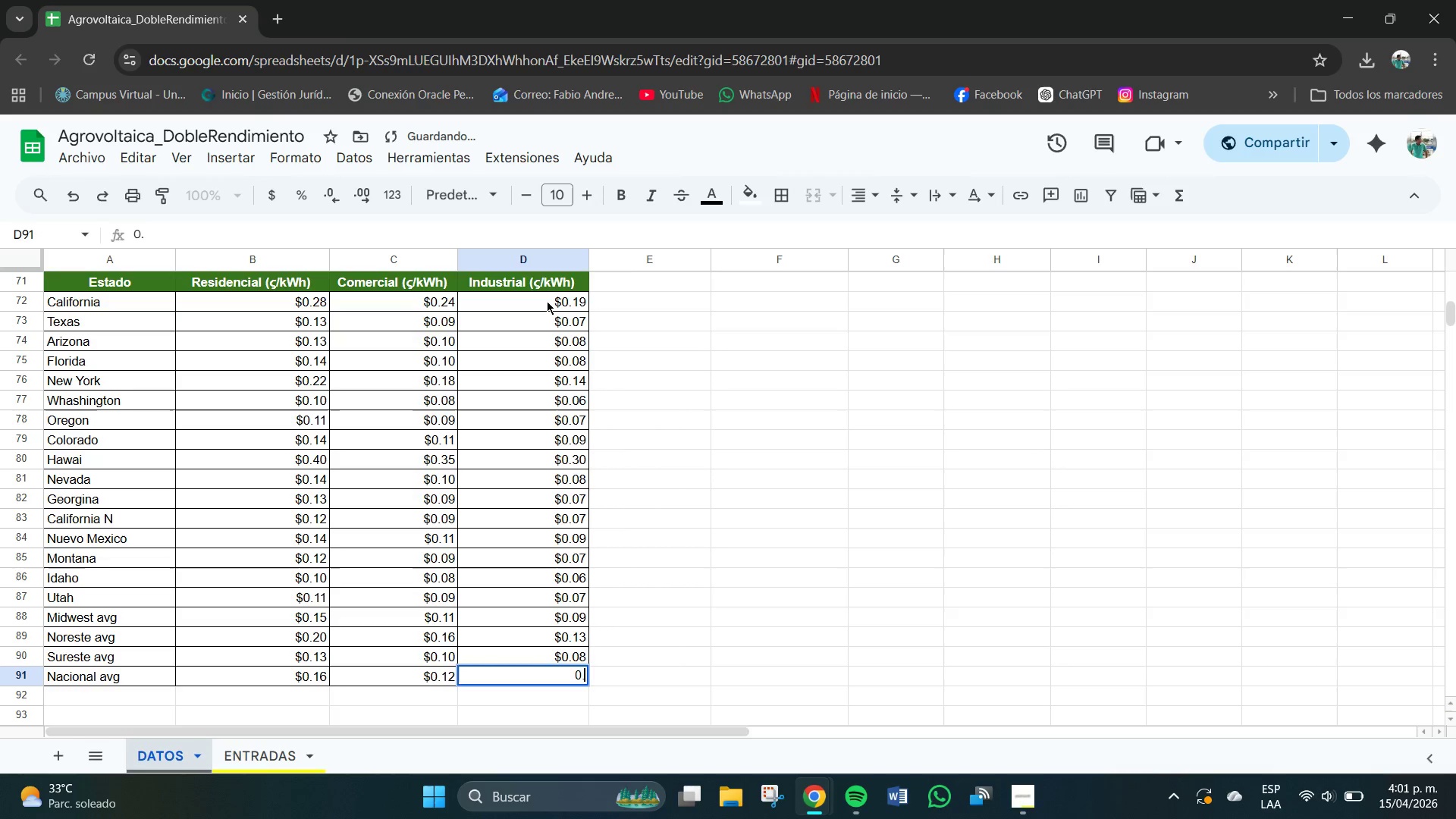 
key(Numpad1)
 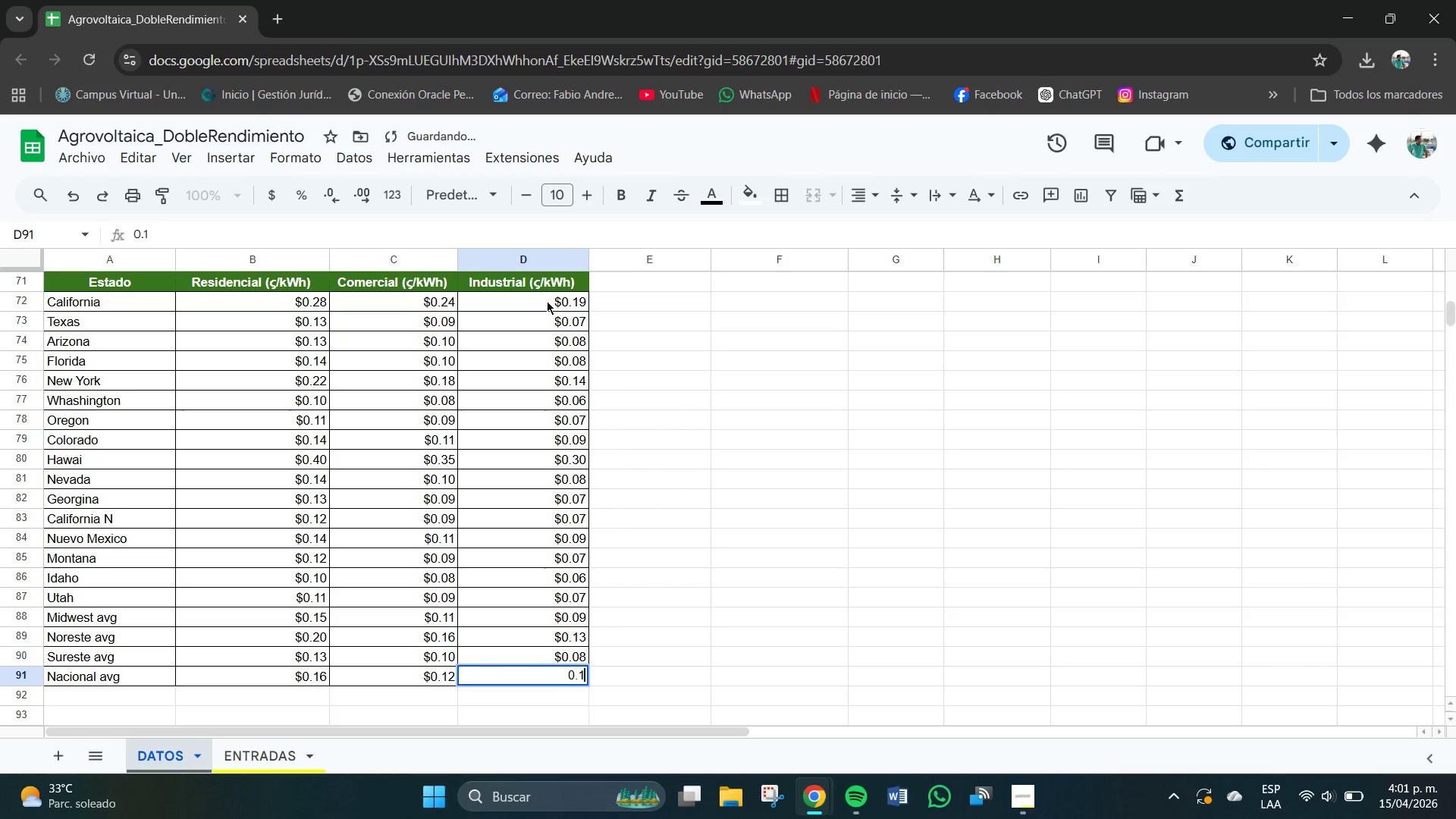 
key(Numpad0)
 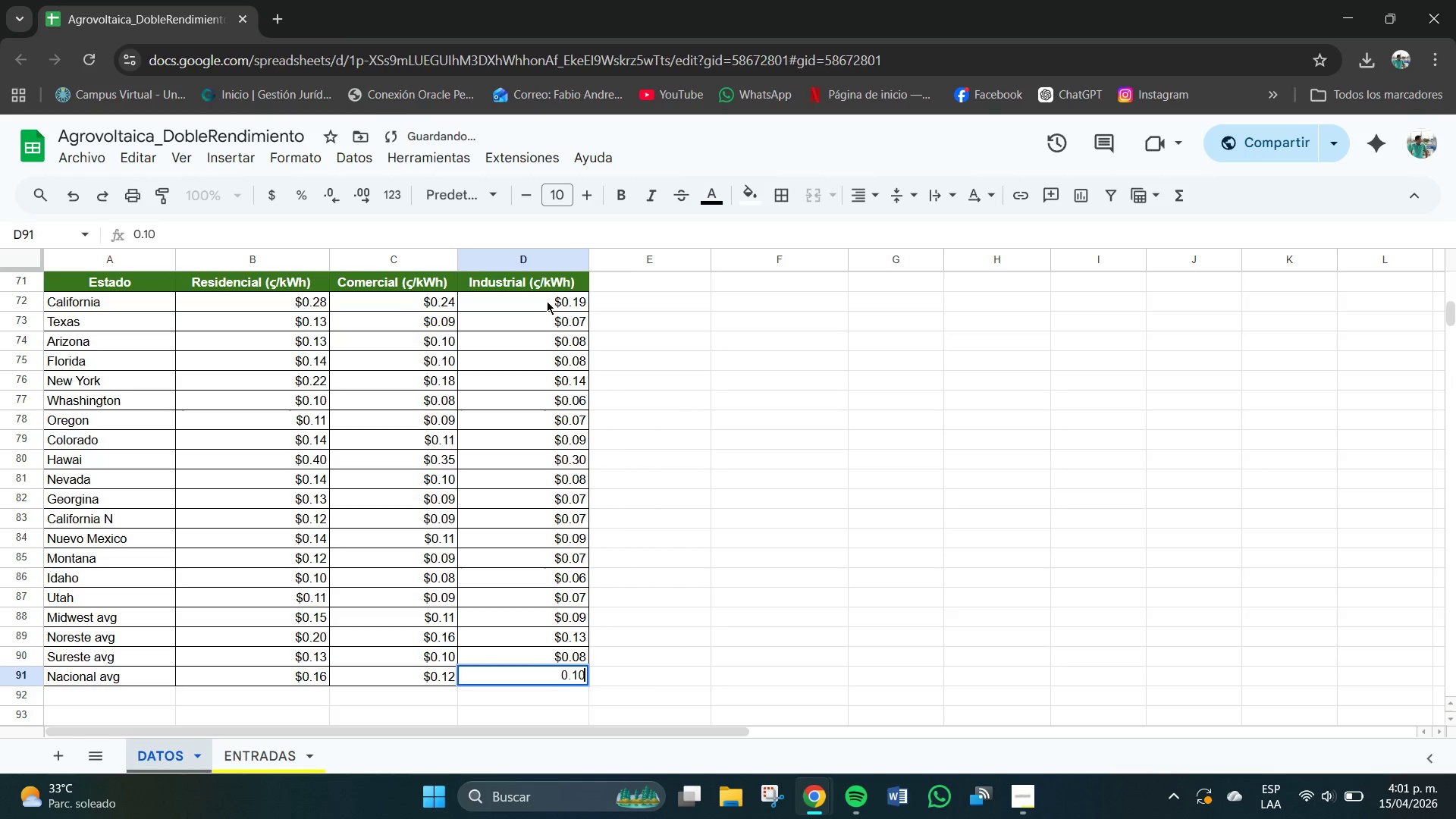 
key(NumpadEnter)
 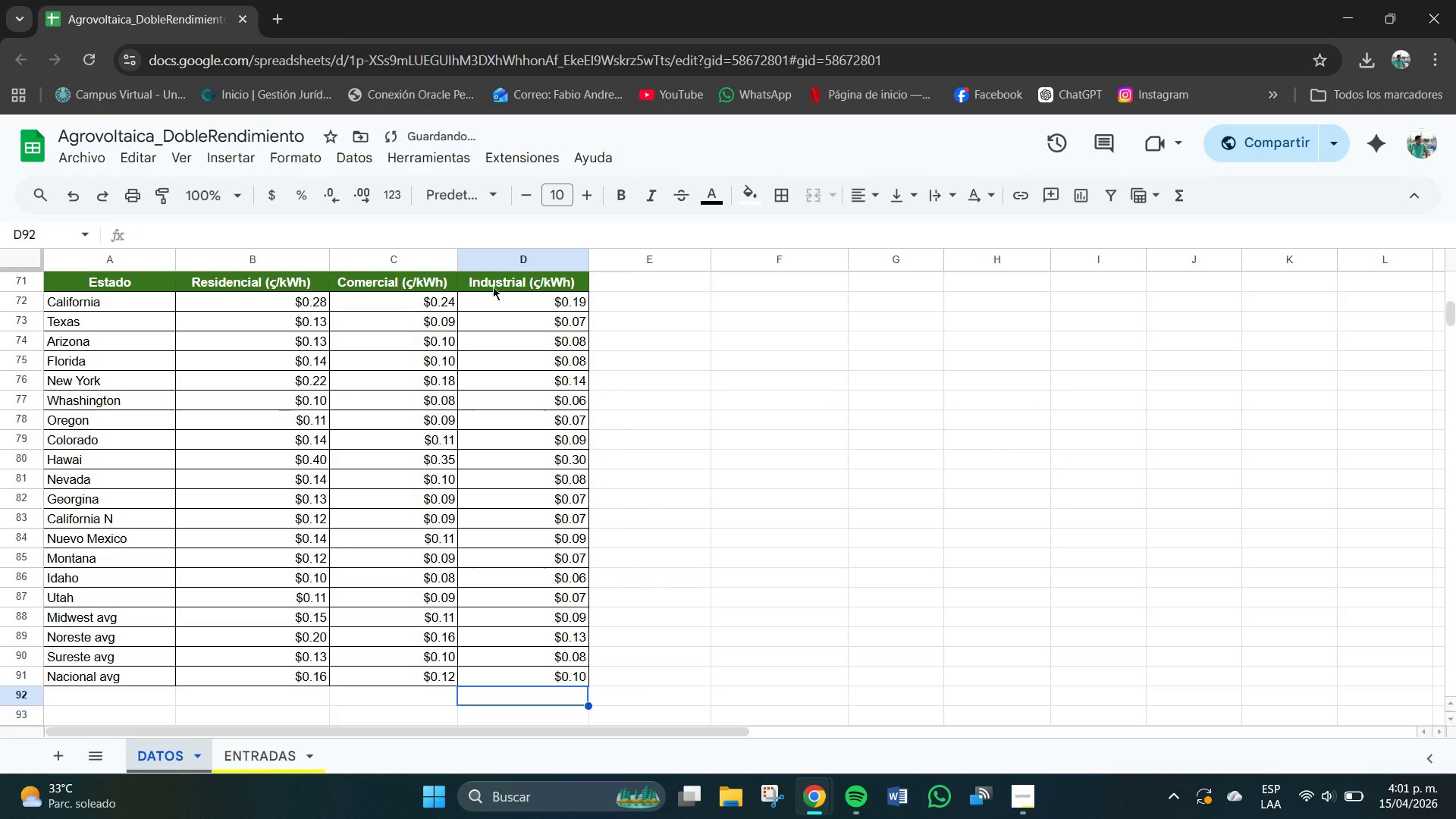 
scroll: coordinate [541, 432], scroll_direction: up, amount: 18.0
 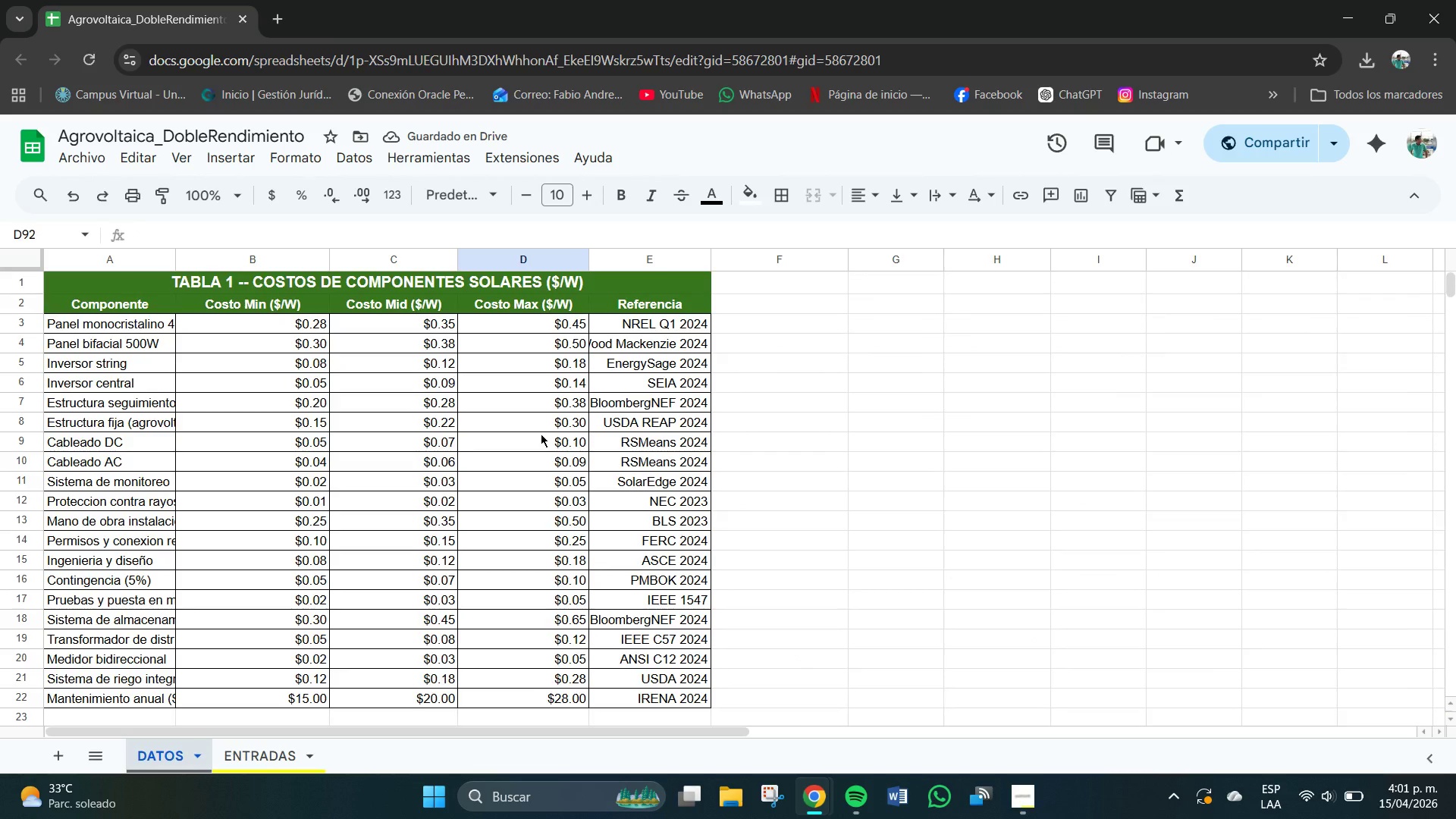 
scroll: coordinate [543, 441], scroll_direction: down, amount: 16.0
 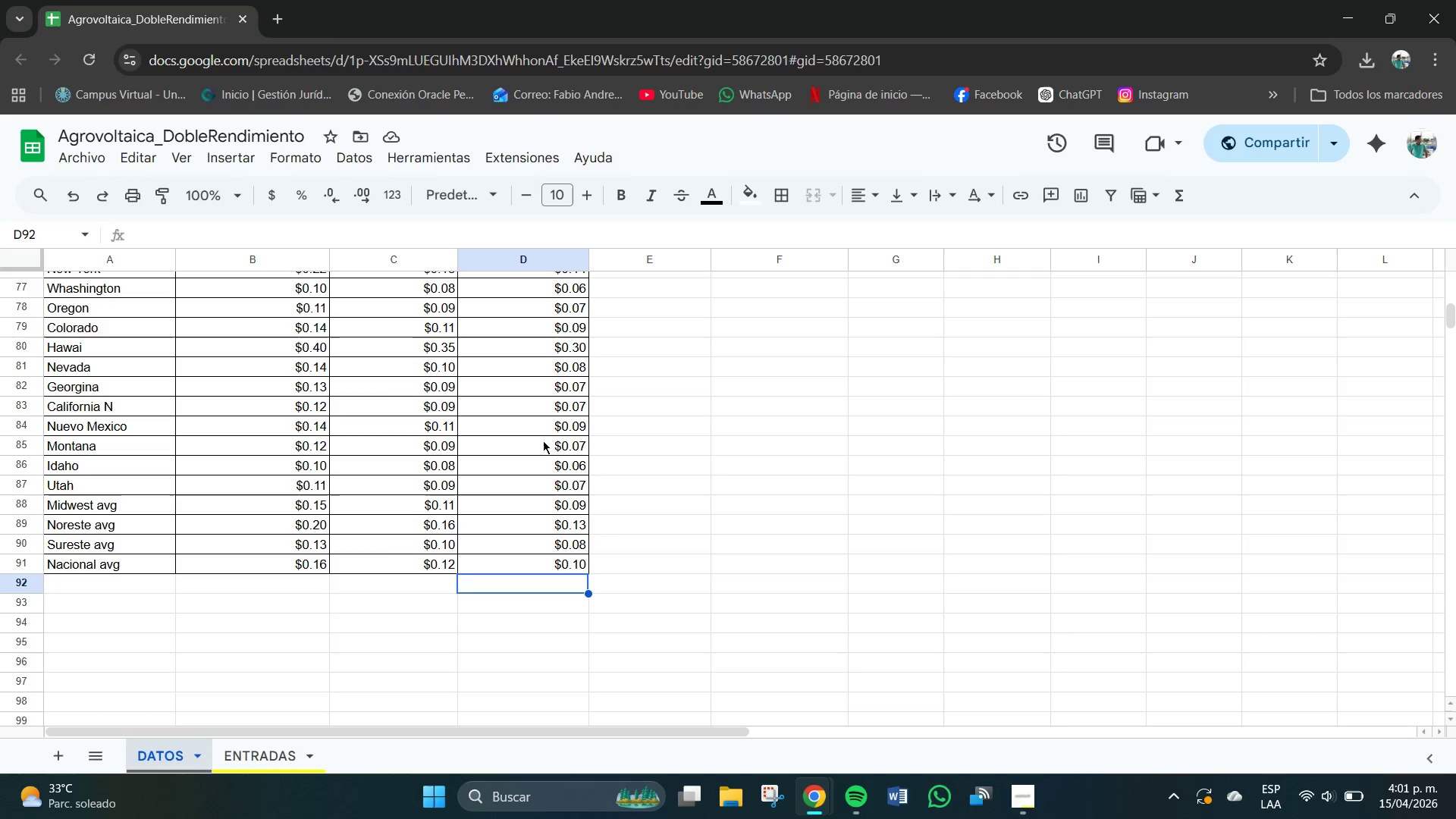 
scroll: coordinate [556, 463], scroll_direction: up, amount: 8.0
 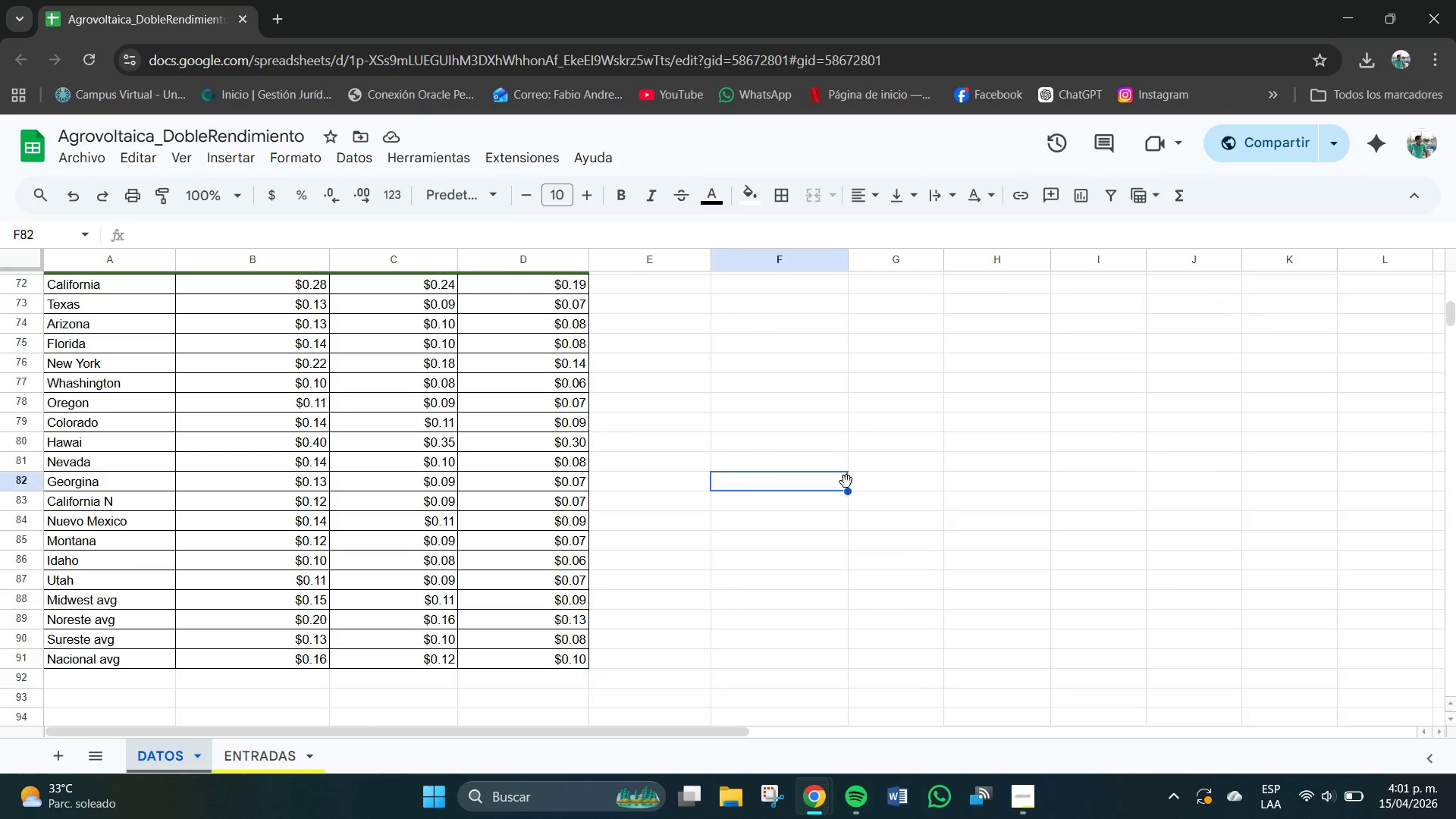 
scroll: coordinate [830, 493], scroll_direction: down, amount: 3.0
 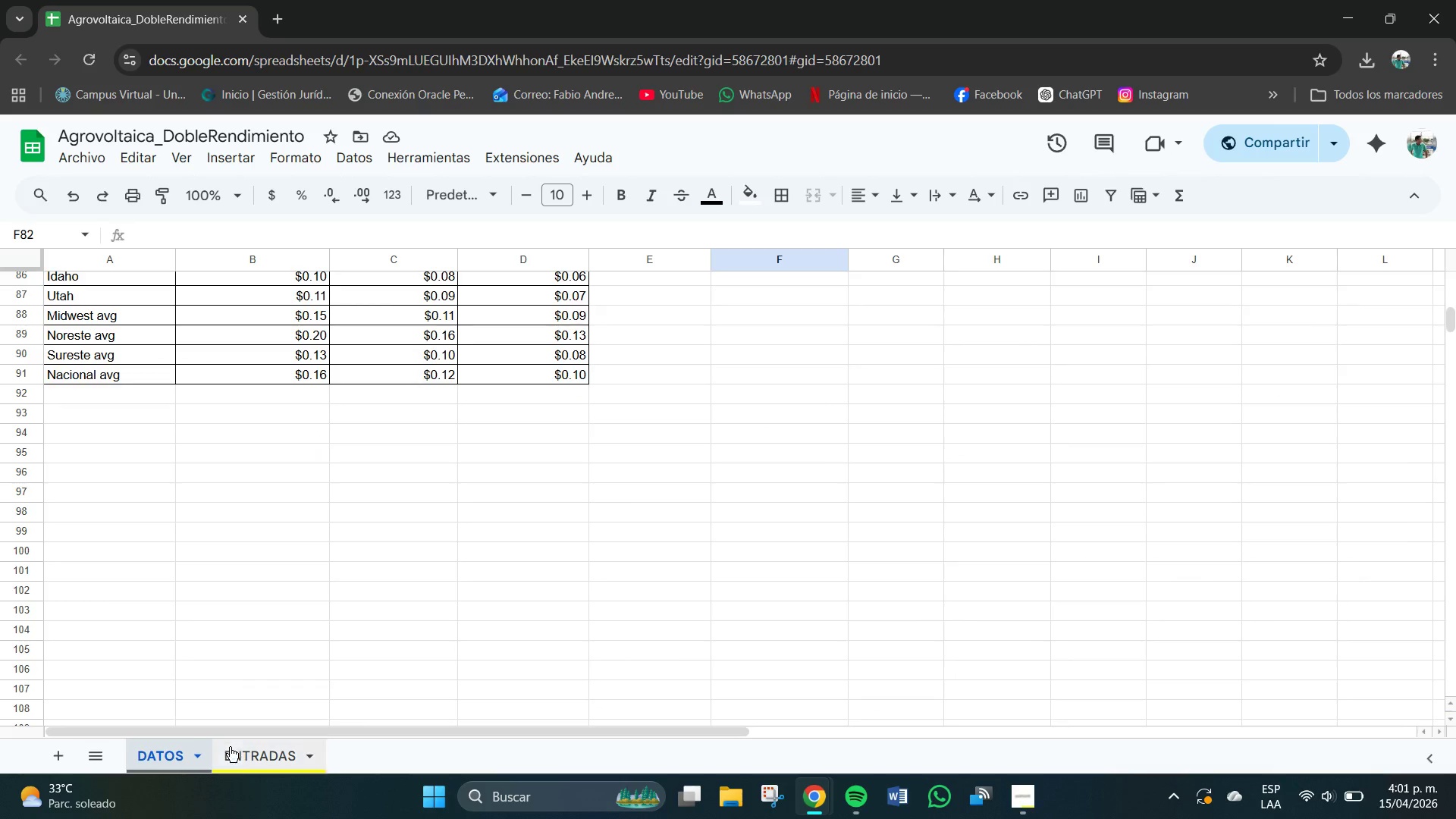 
left_click([249, 763])
 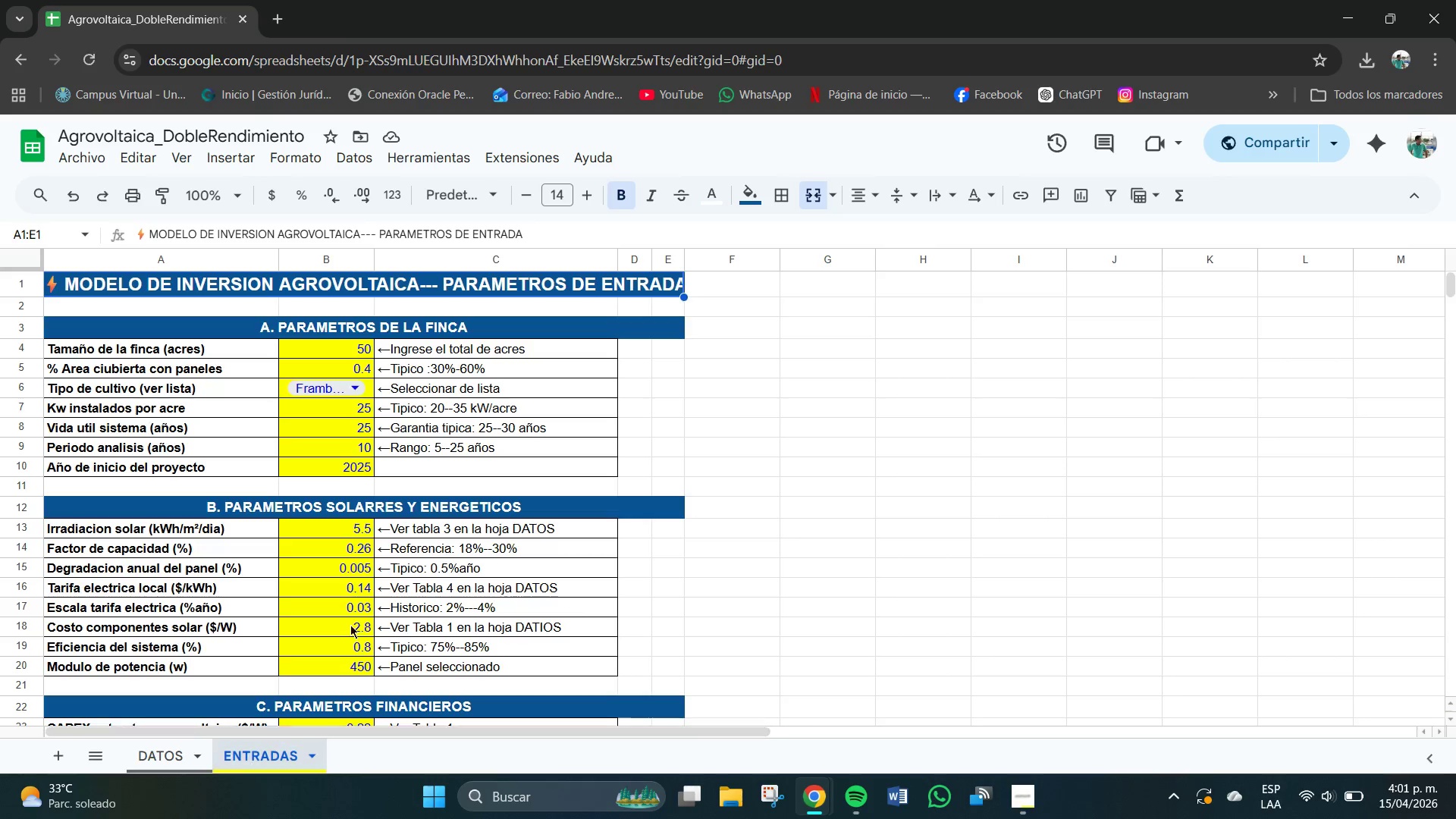 
scroll: coordinate [394, 557], scroll_direction: down, amount: 5.0
 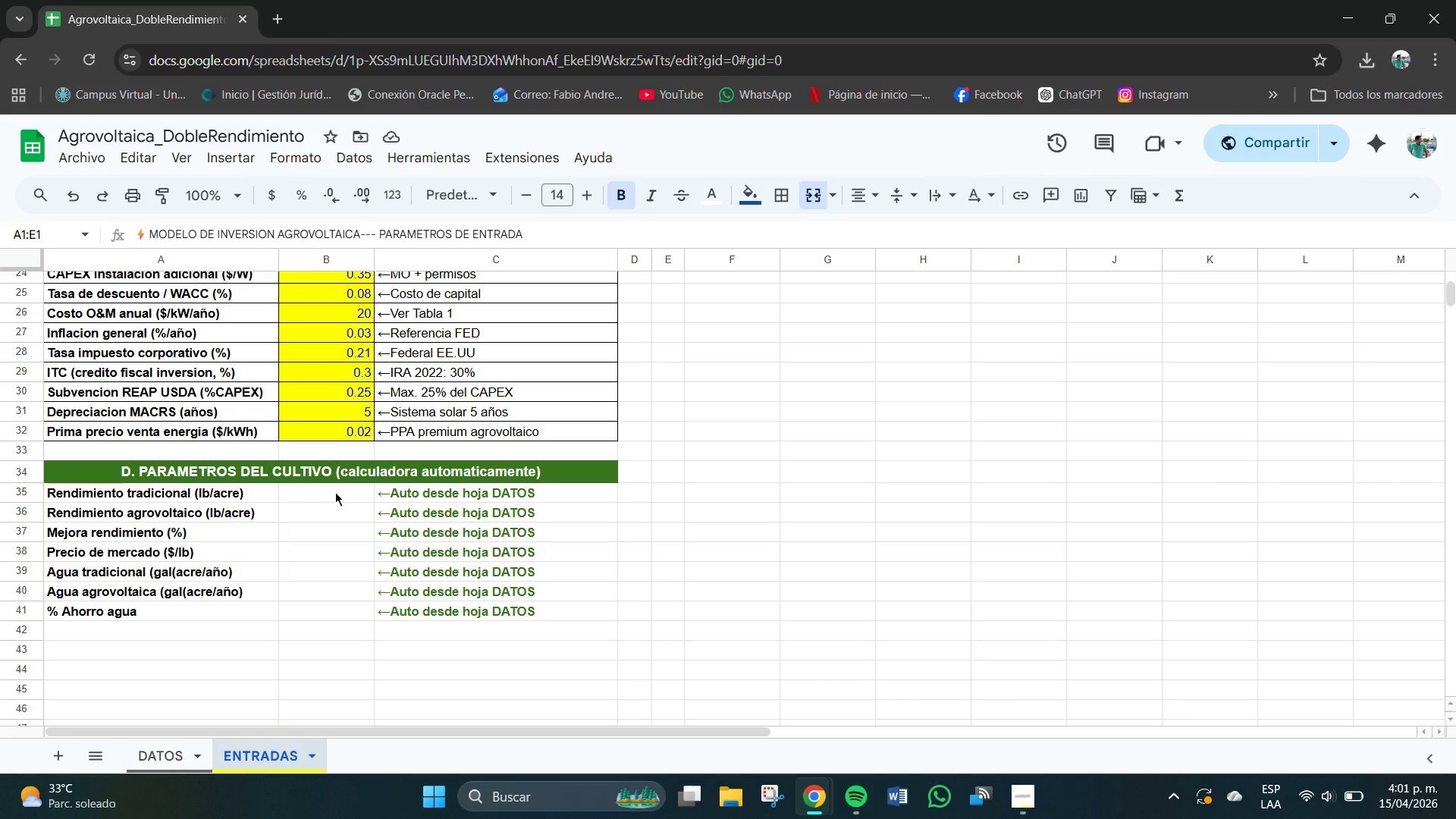 
wait(6.06)
 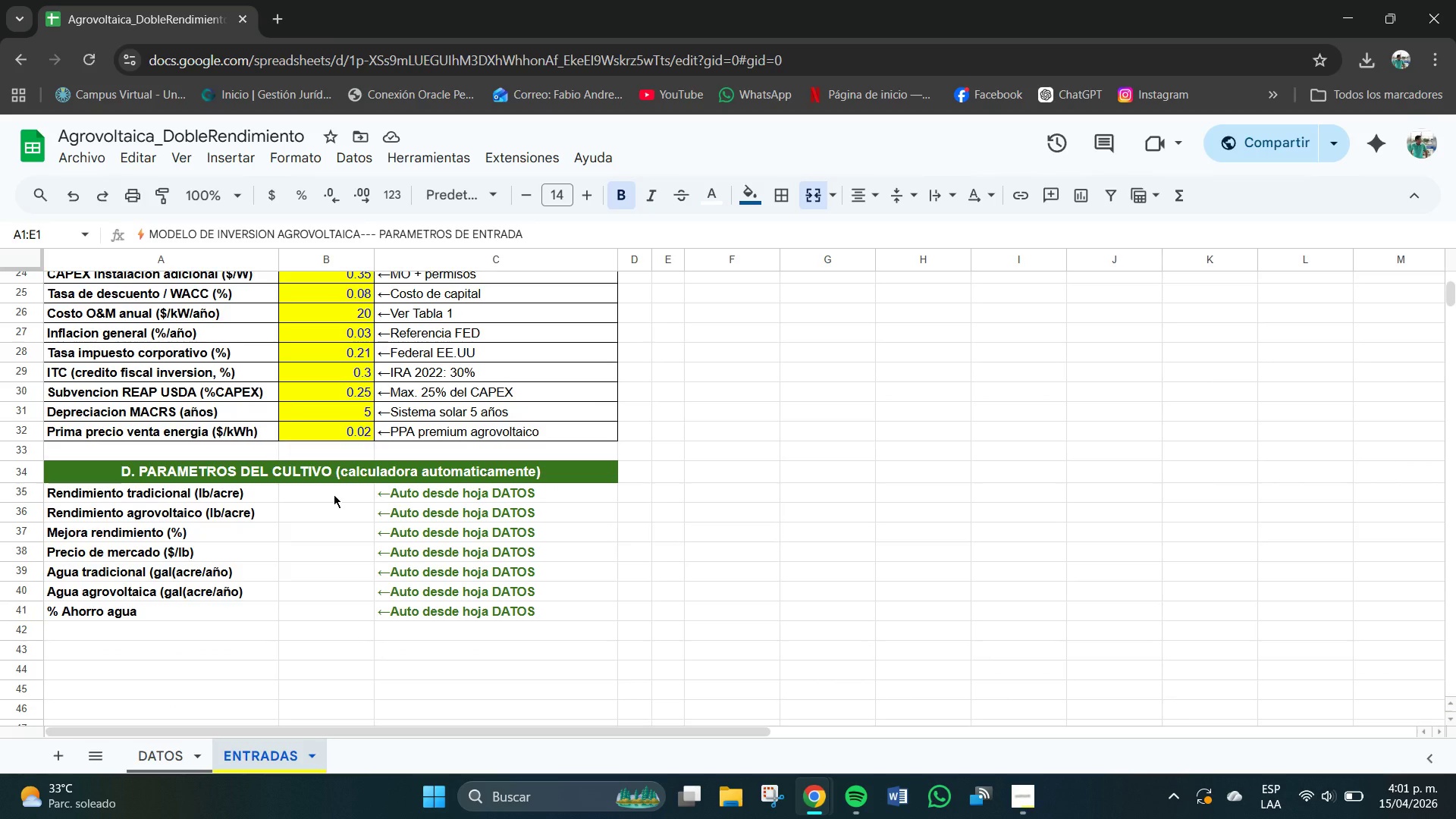 
left_click([313, 497])
 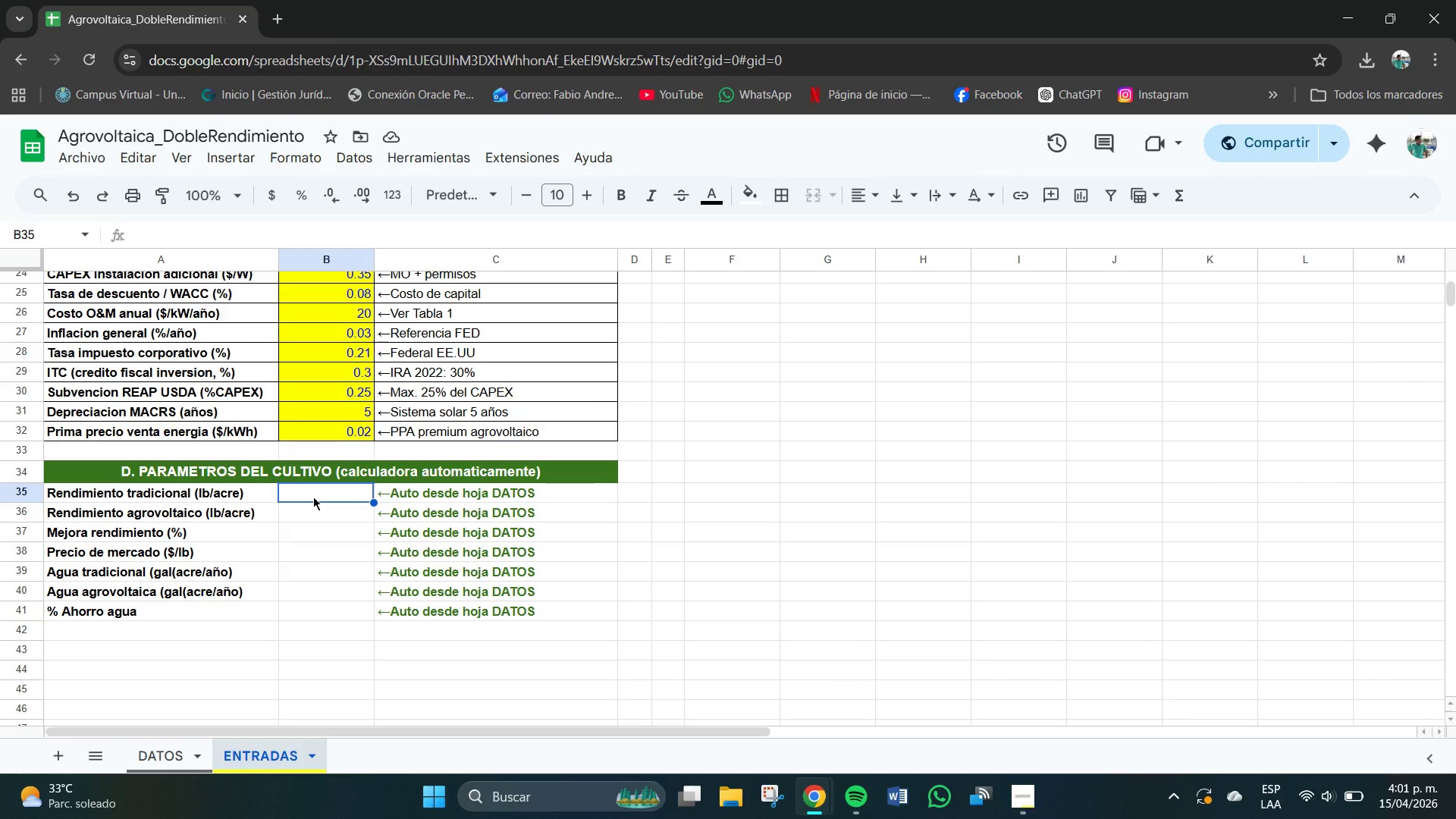 
type()Si.)
key(Backspace)
key(Backspace)
type(I,ERROR)
 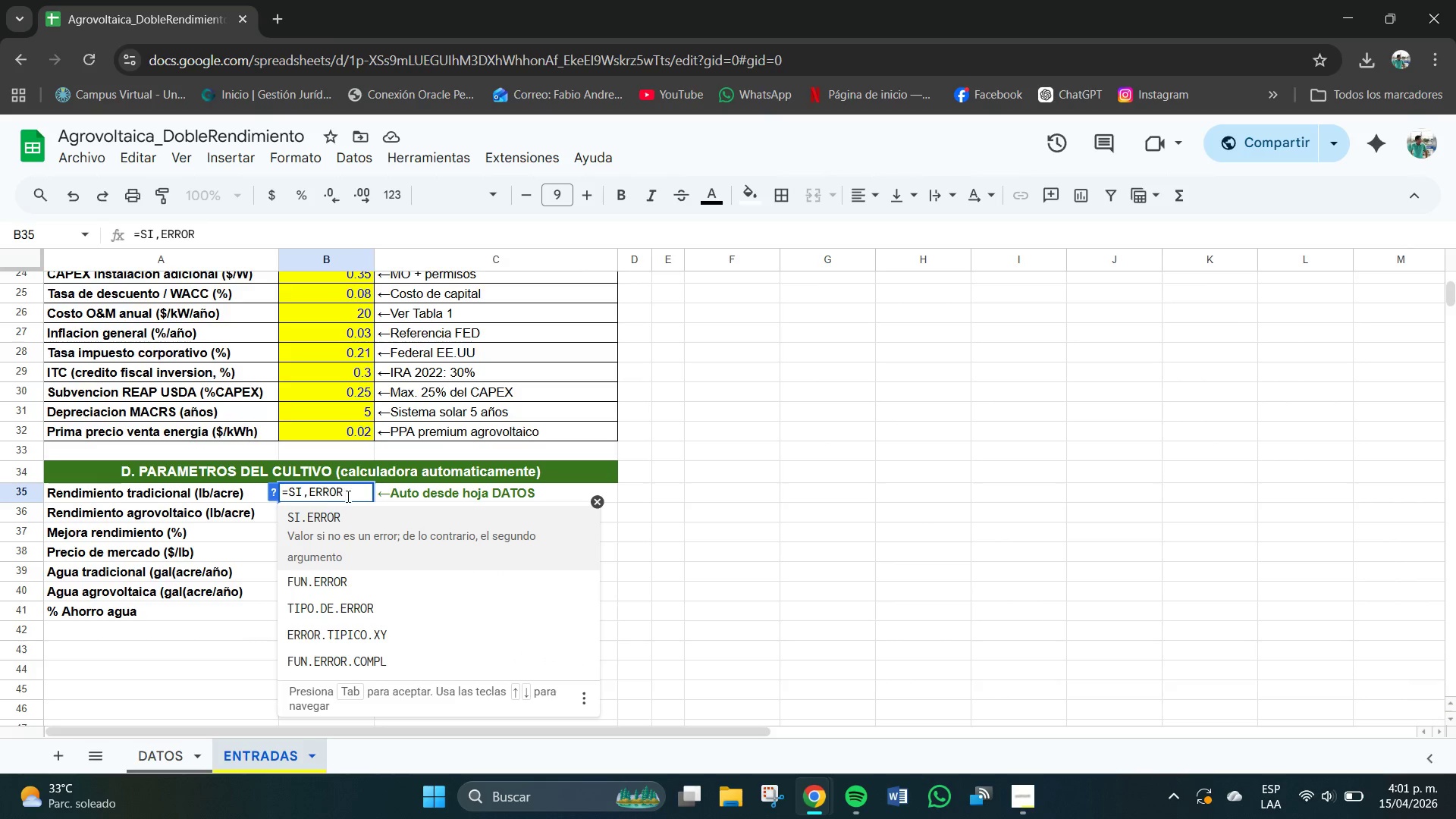 
key(Backspace)
key(Backspace)
key(Backspace)
key(Backspace)
key(Backspace)
key(Backspace)
type(.ERROR*BUSCARV*B6,DATOS!A26>H45)
 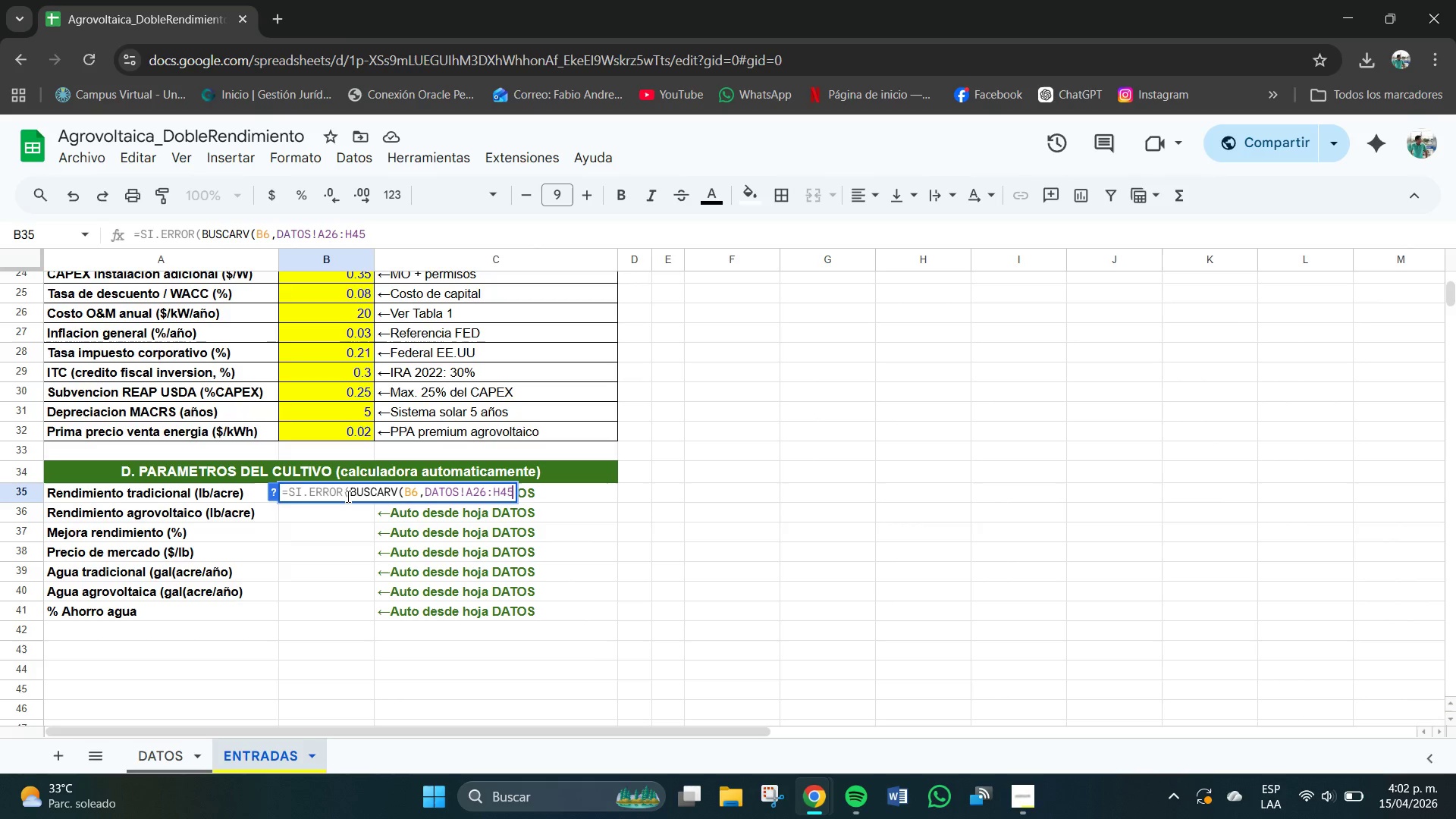 
type(,2,0(,@N&D@()
 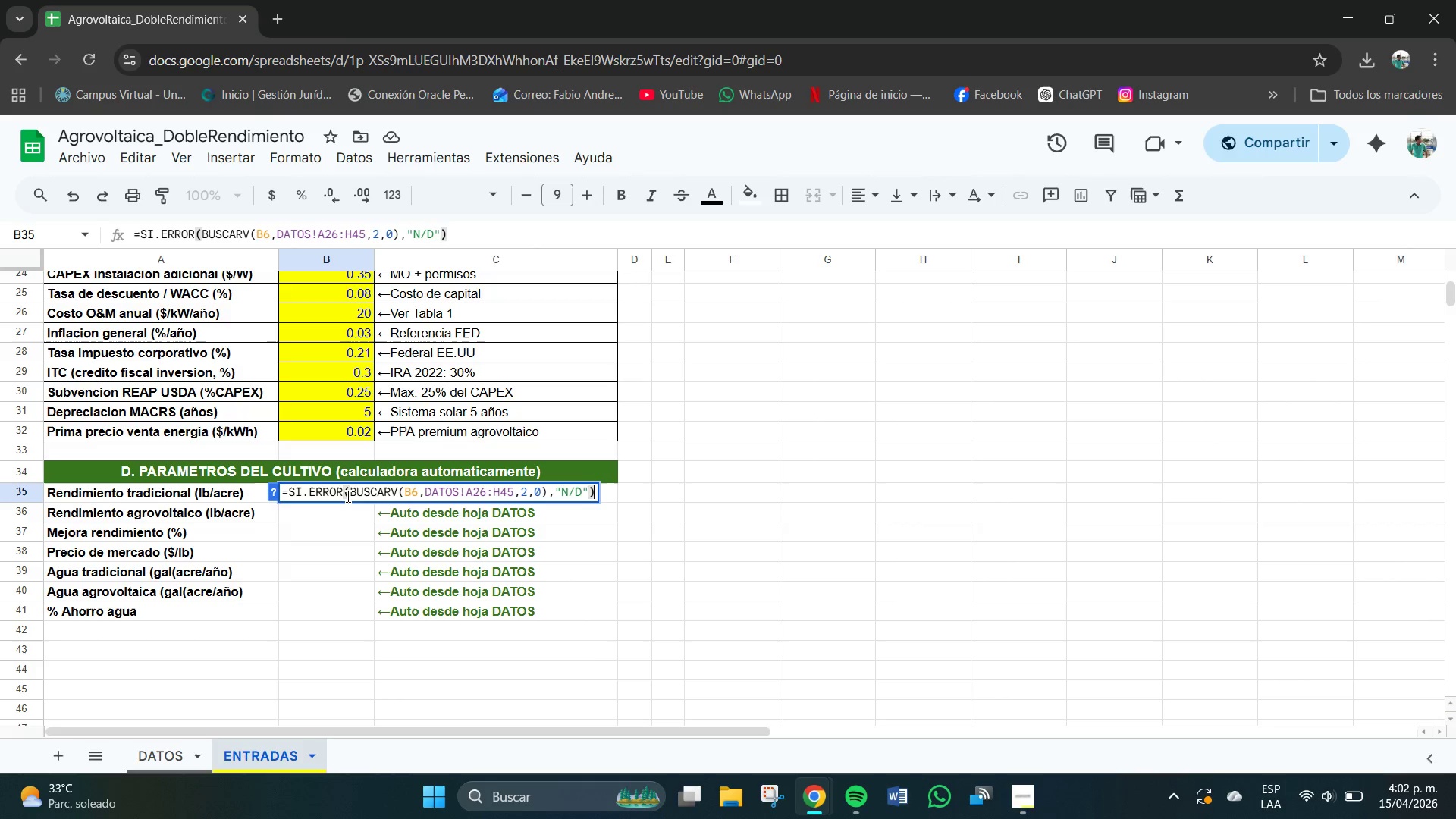 
key(Enter)
 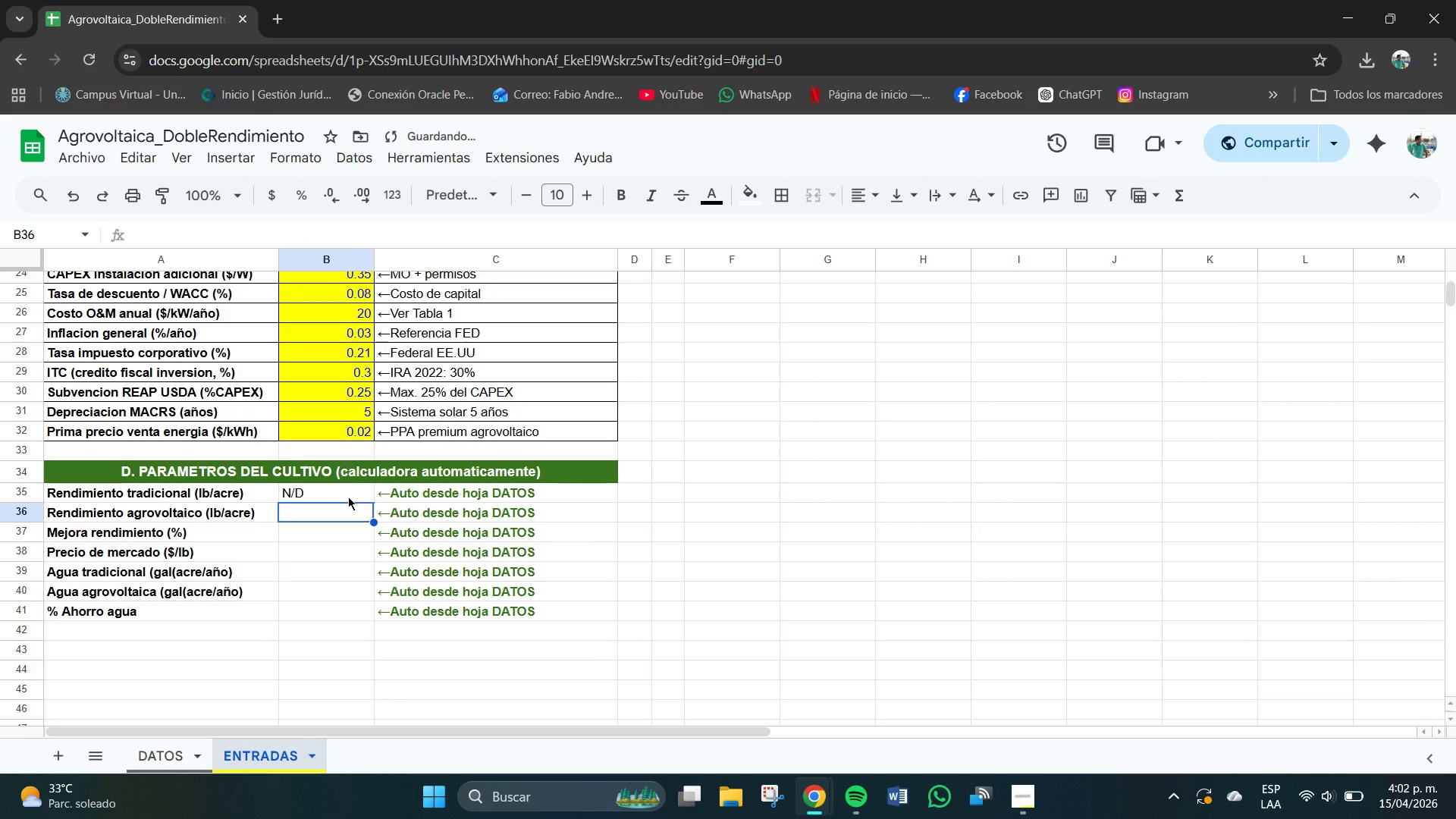 
left_click([348, 497])
 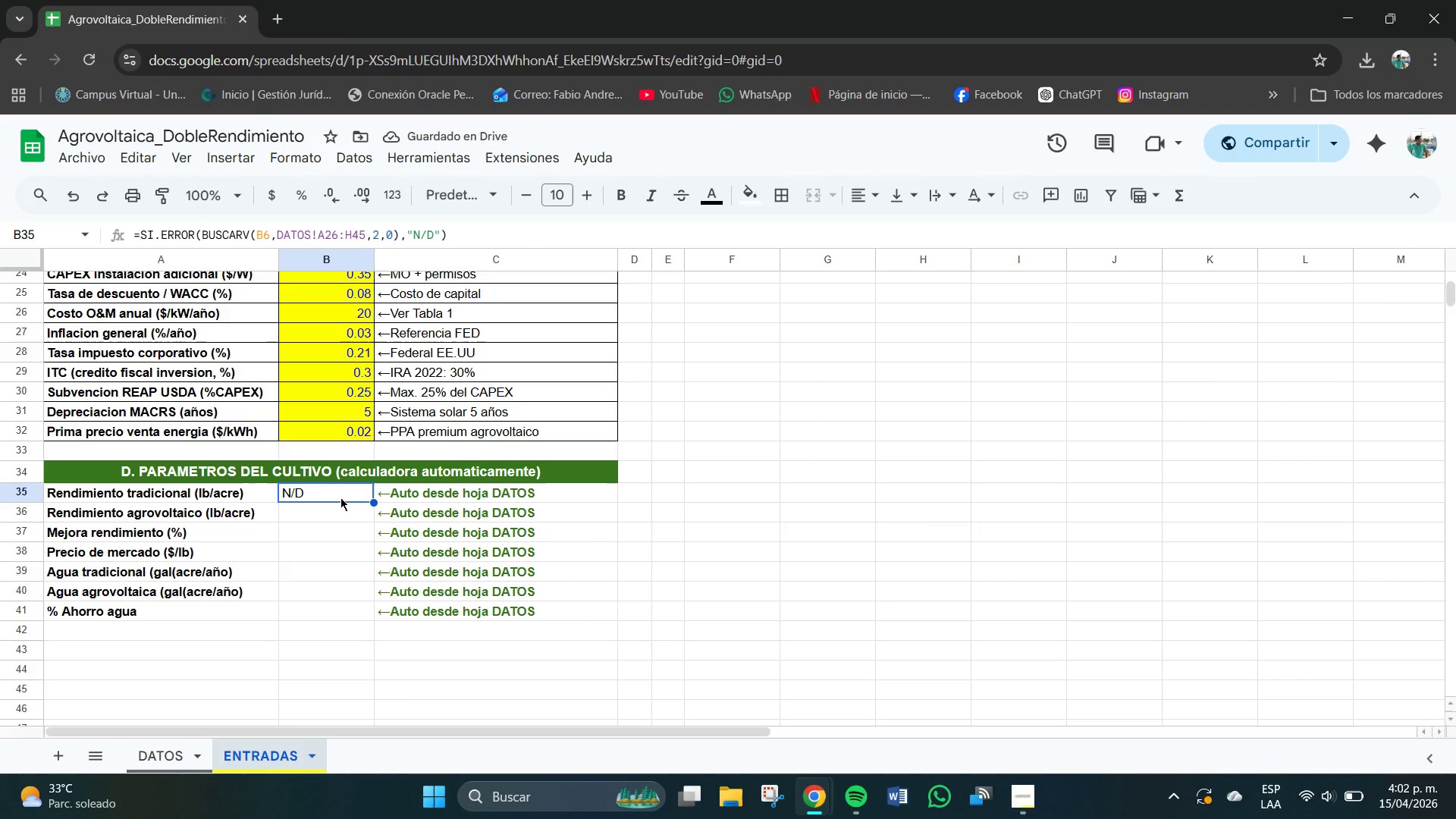 
double_click([340, 497])
 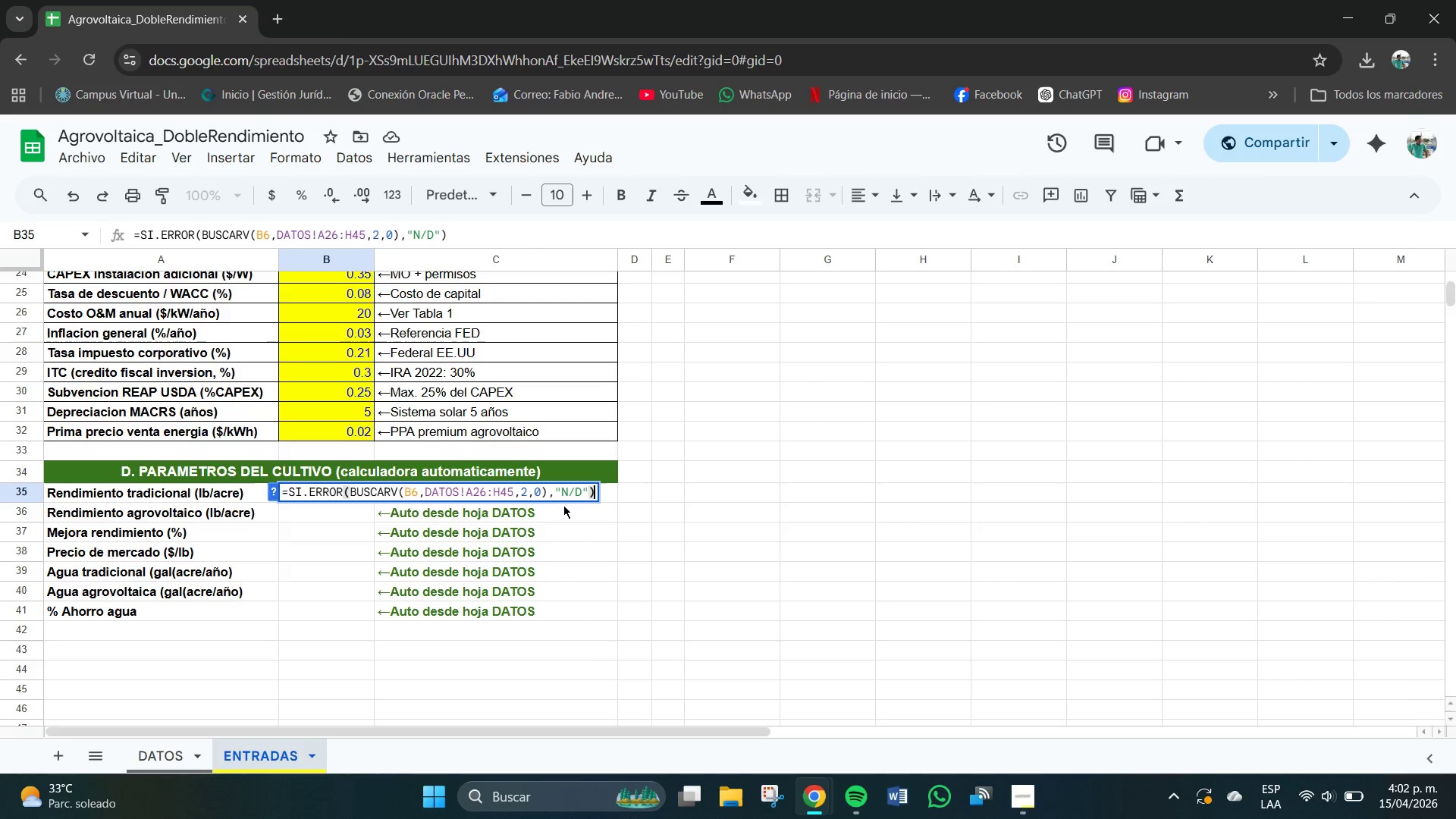 
wait(32.58)
 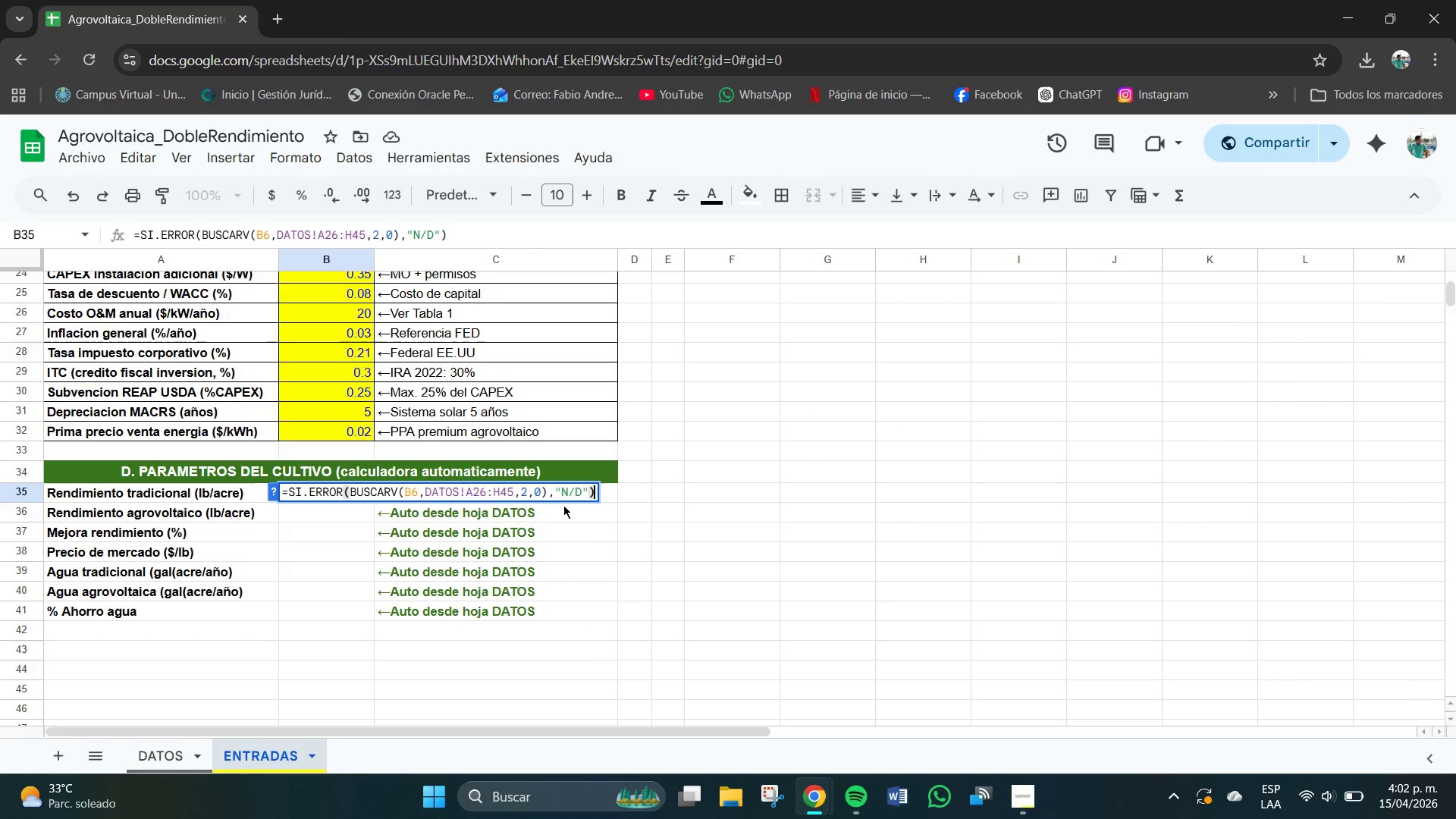 
key(Enter)
 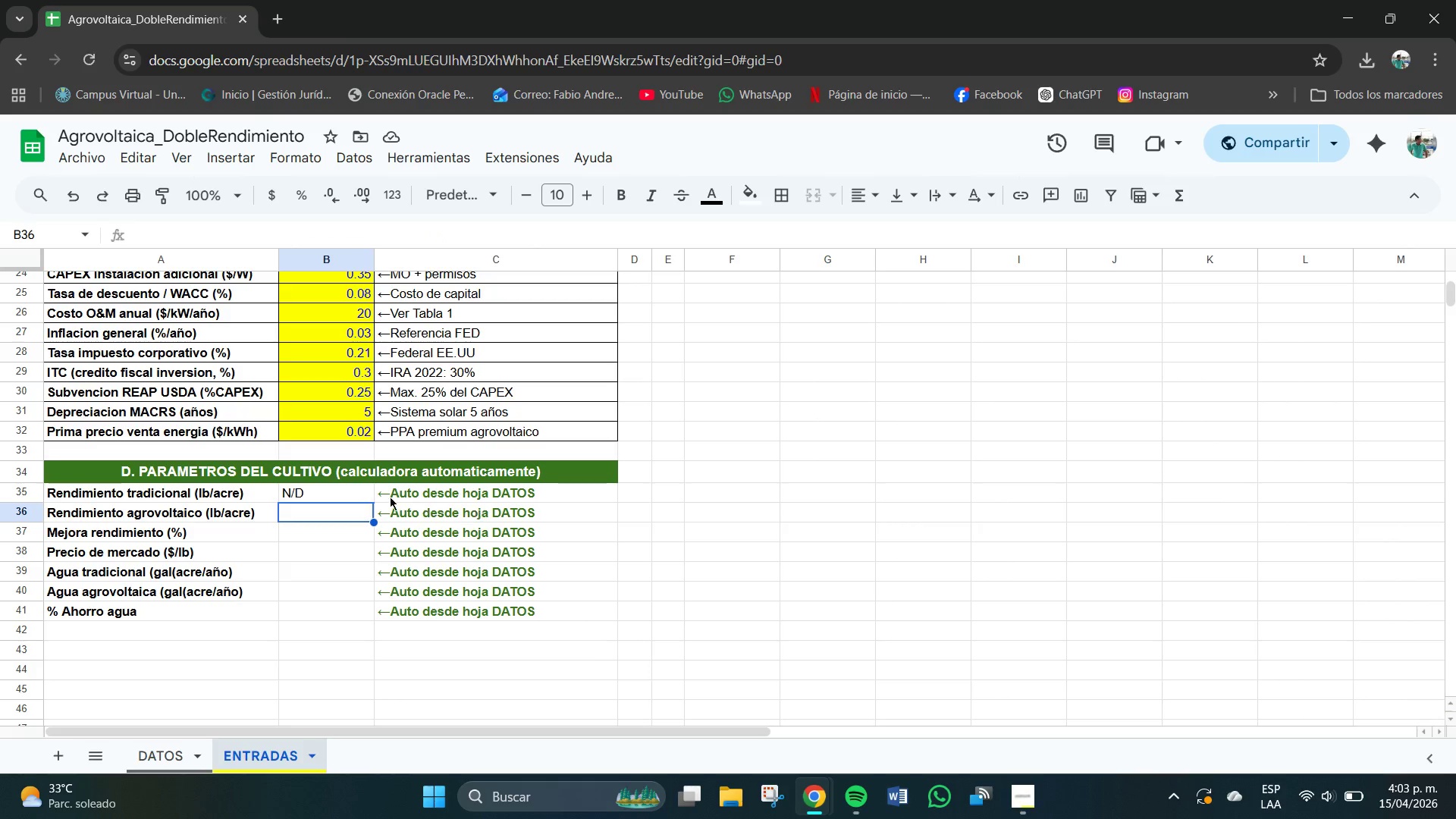 
left_click([341, 489])
 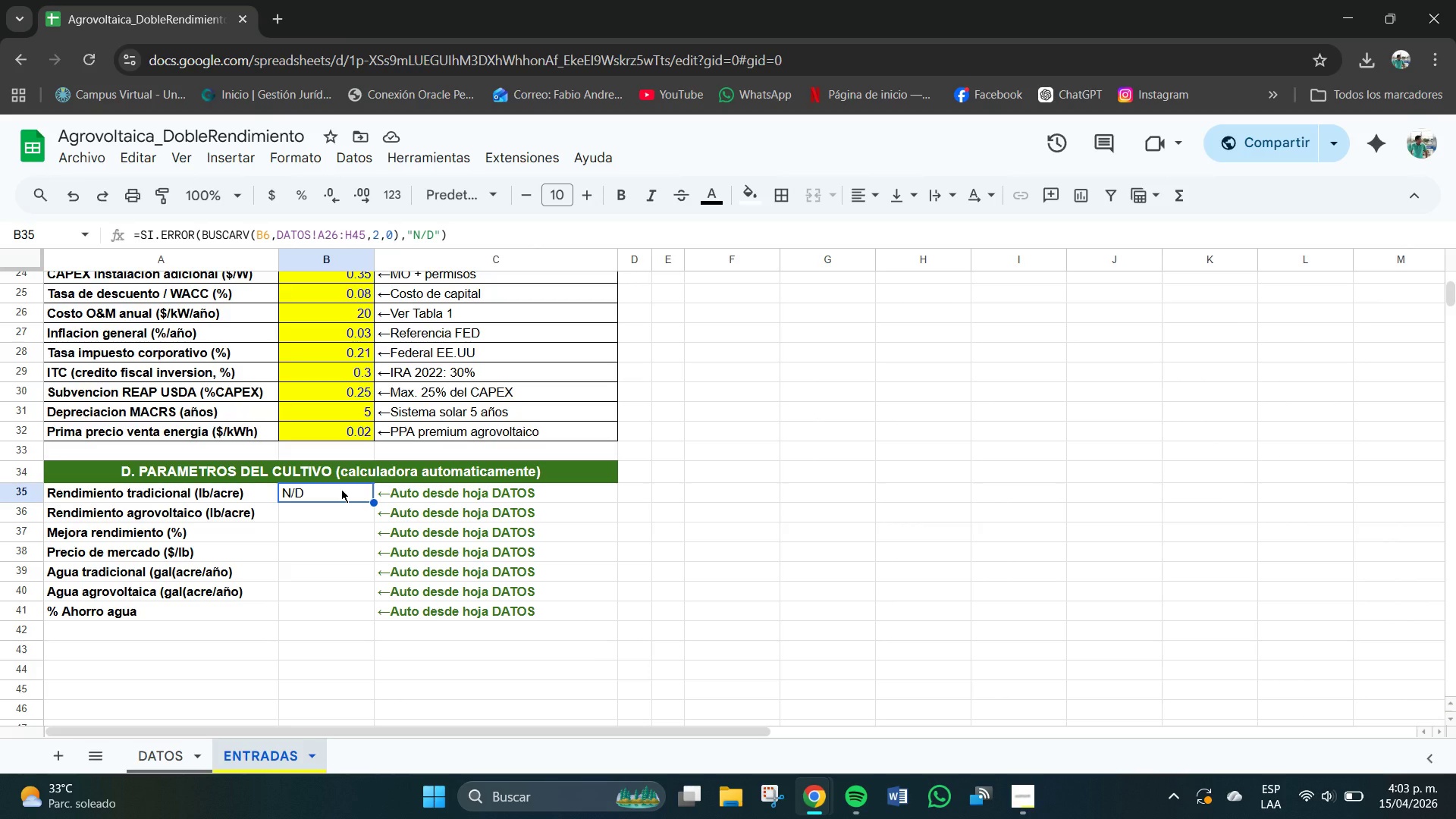 
key(Backspace)
 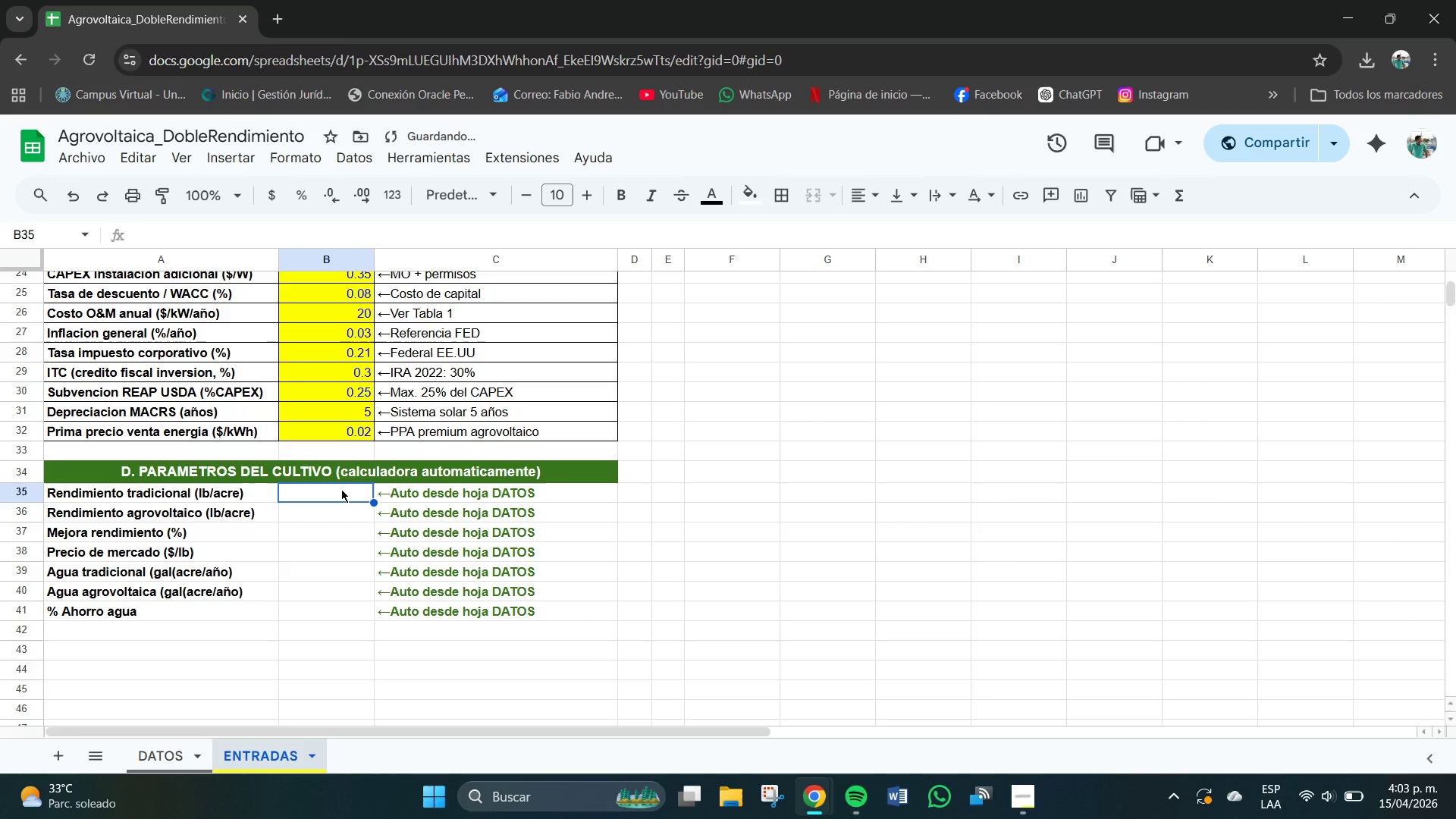 
left_click([341, 489])
 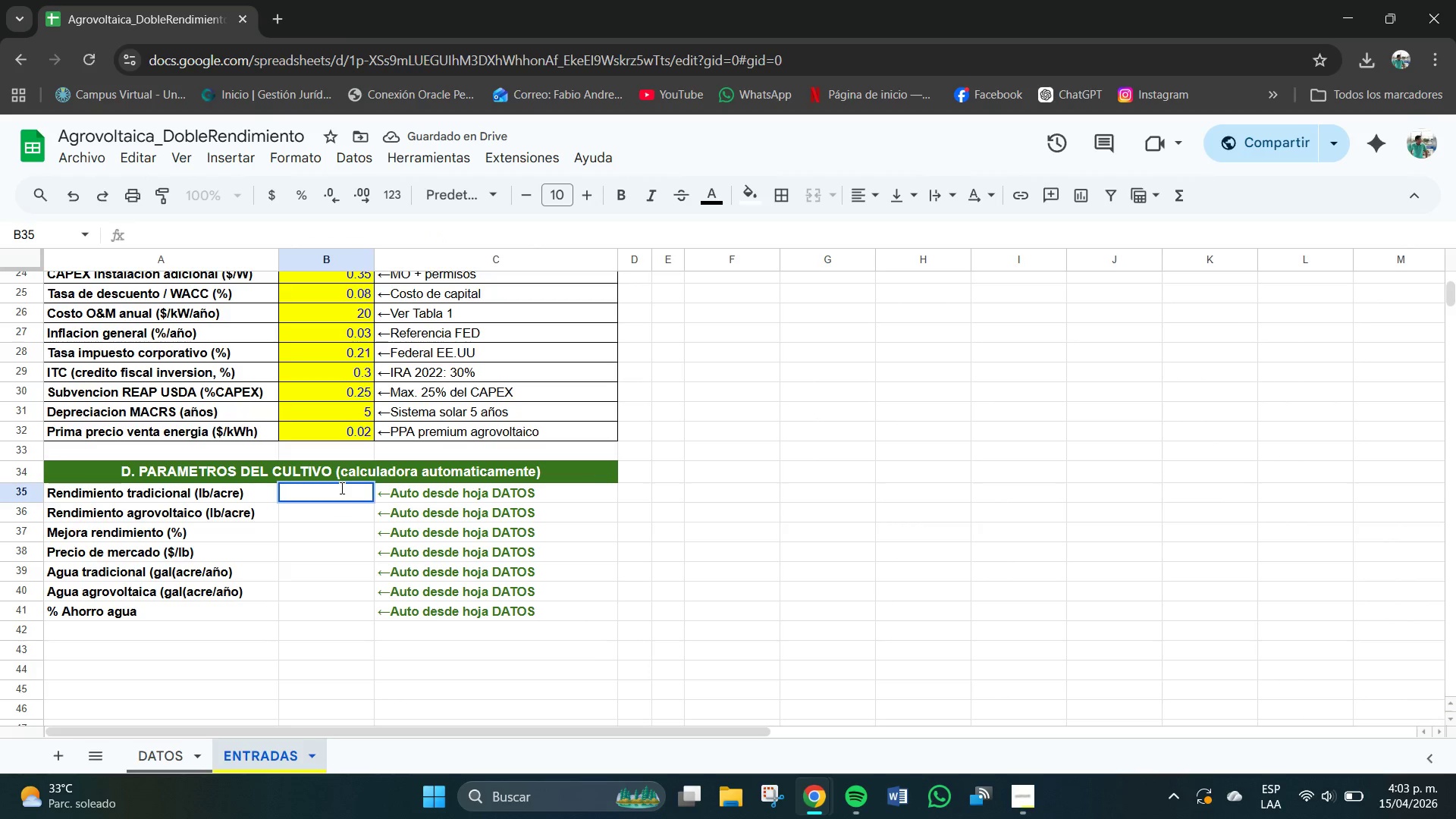 
key(Numpad8)
 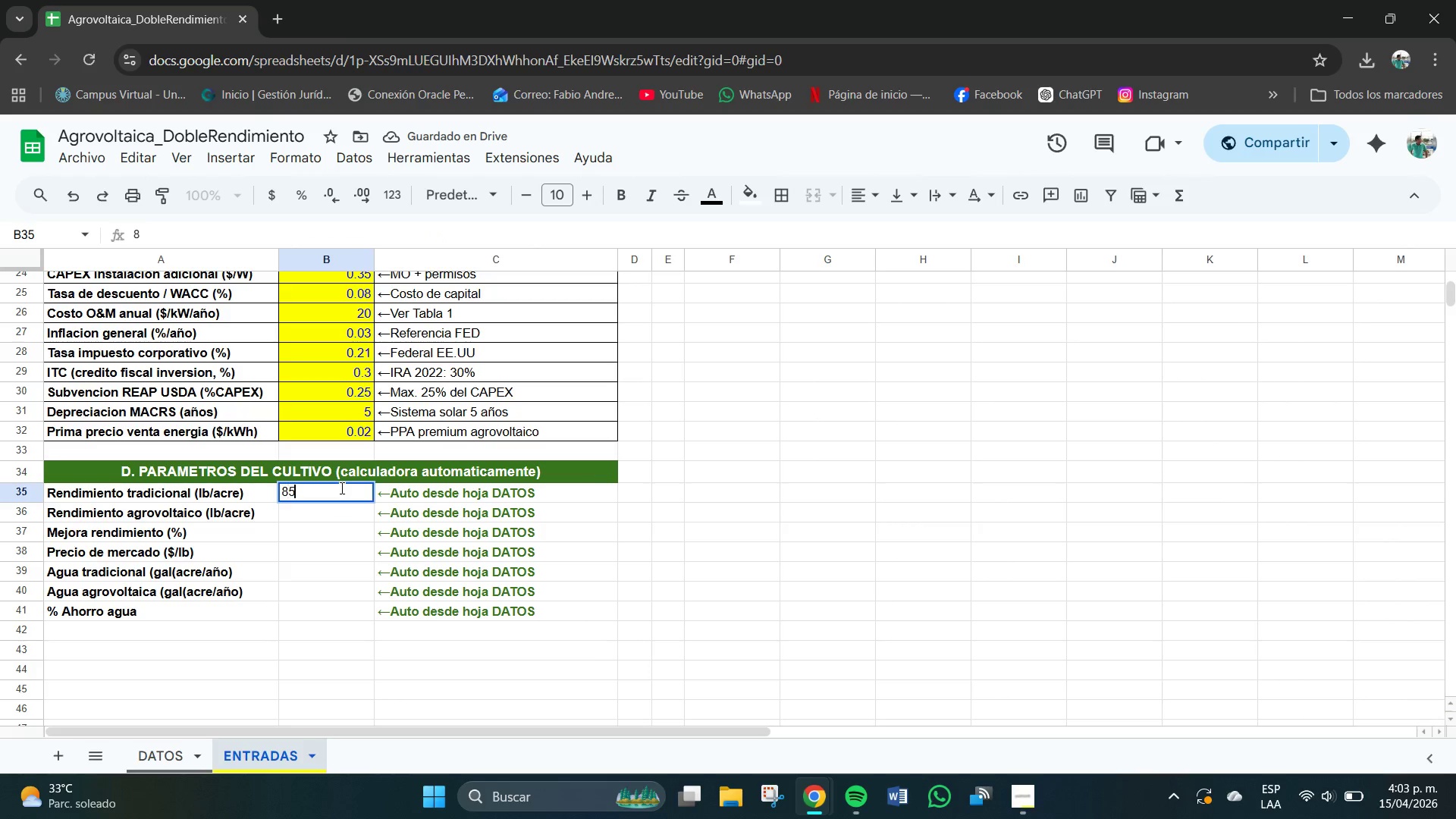 
key(Numpad5)
 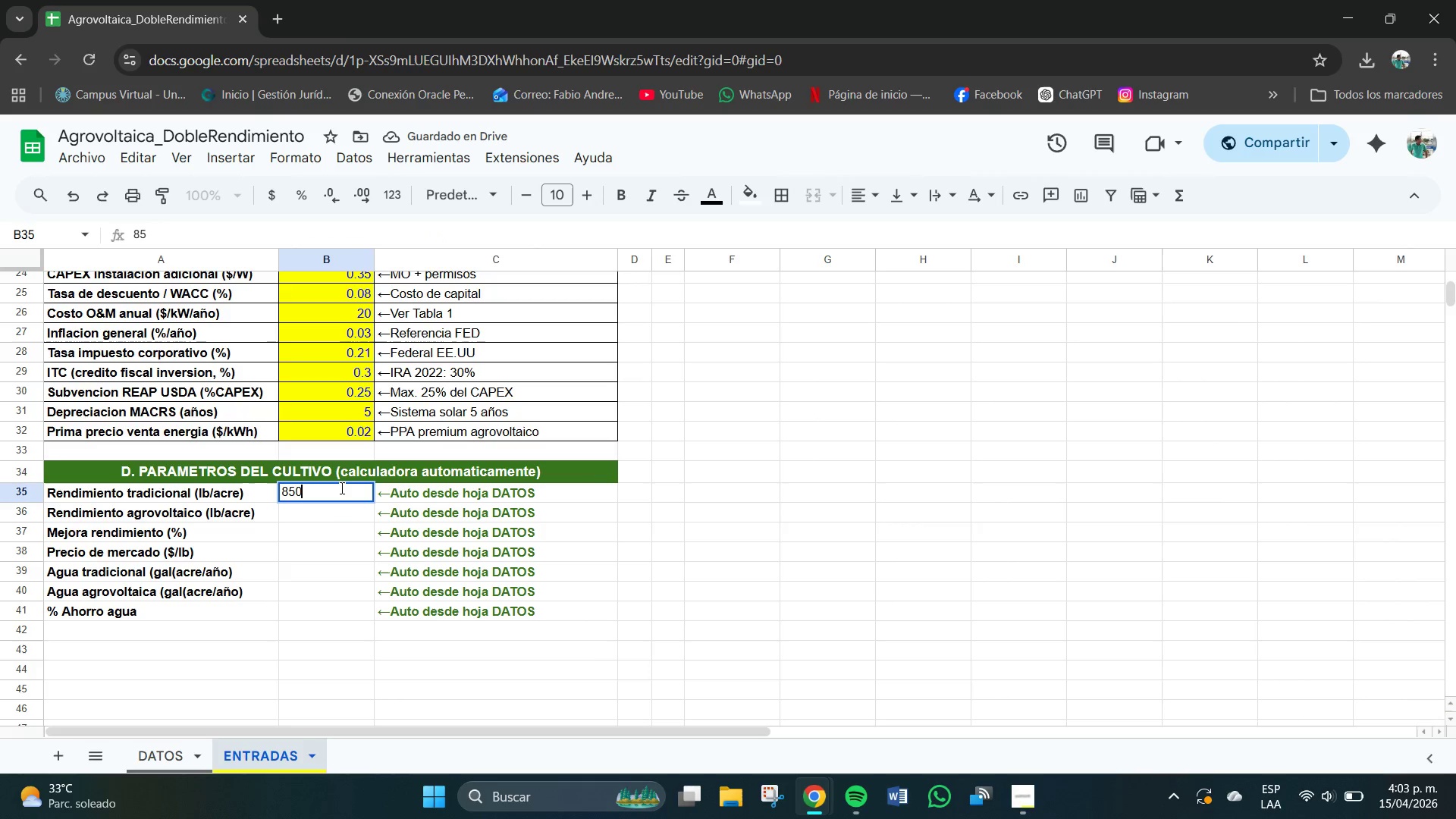 
key(Numpad0)
 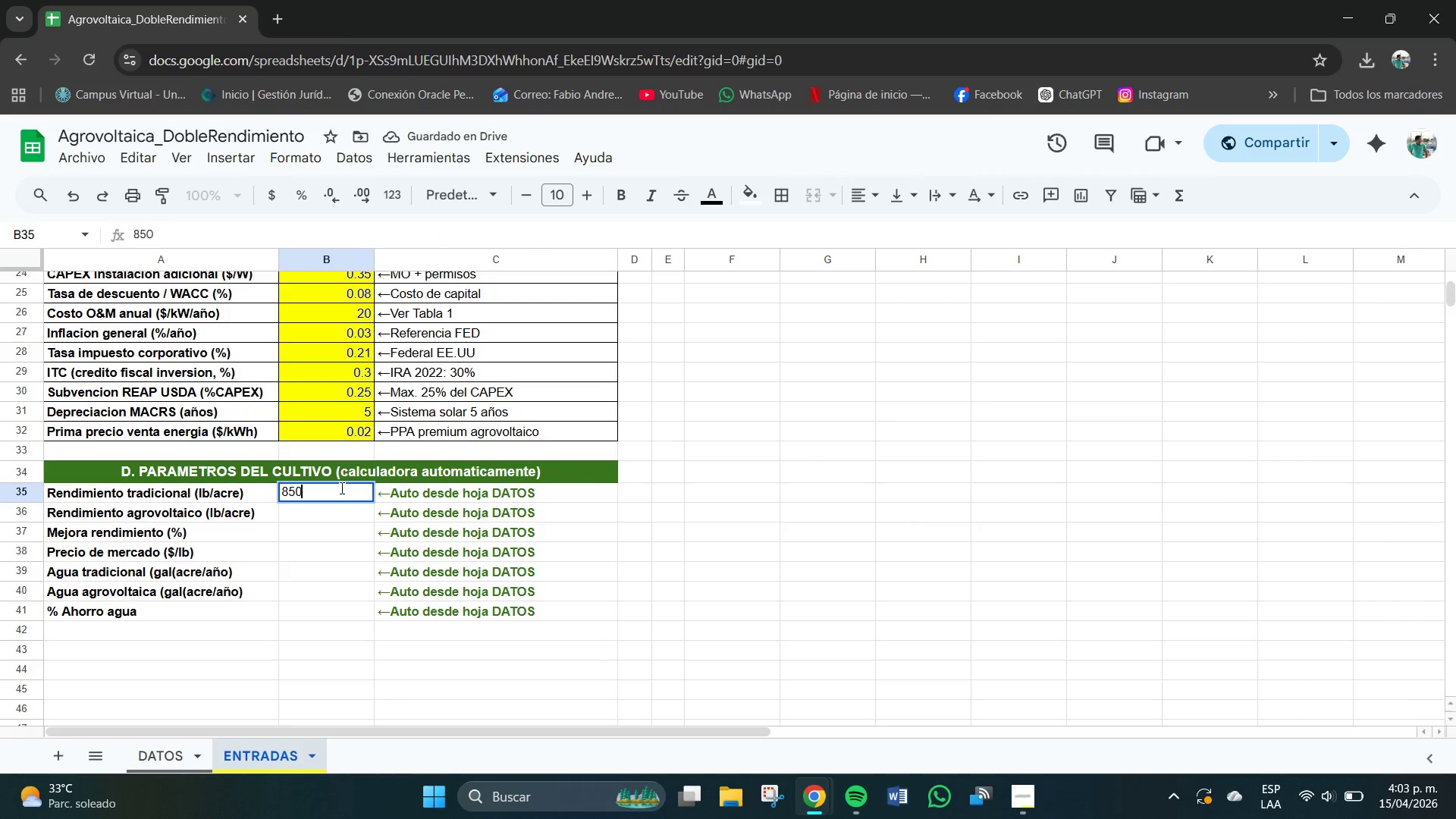 
key(Numpad0)
 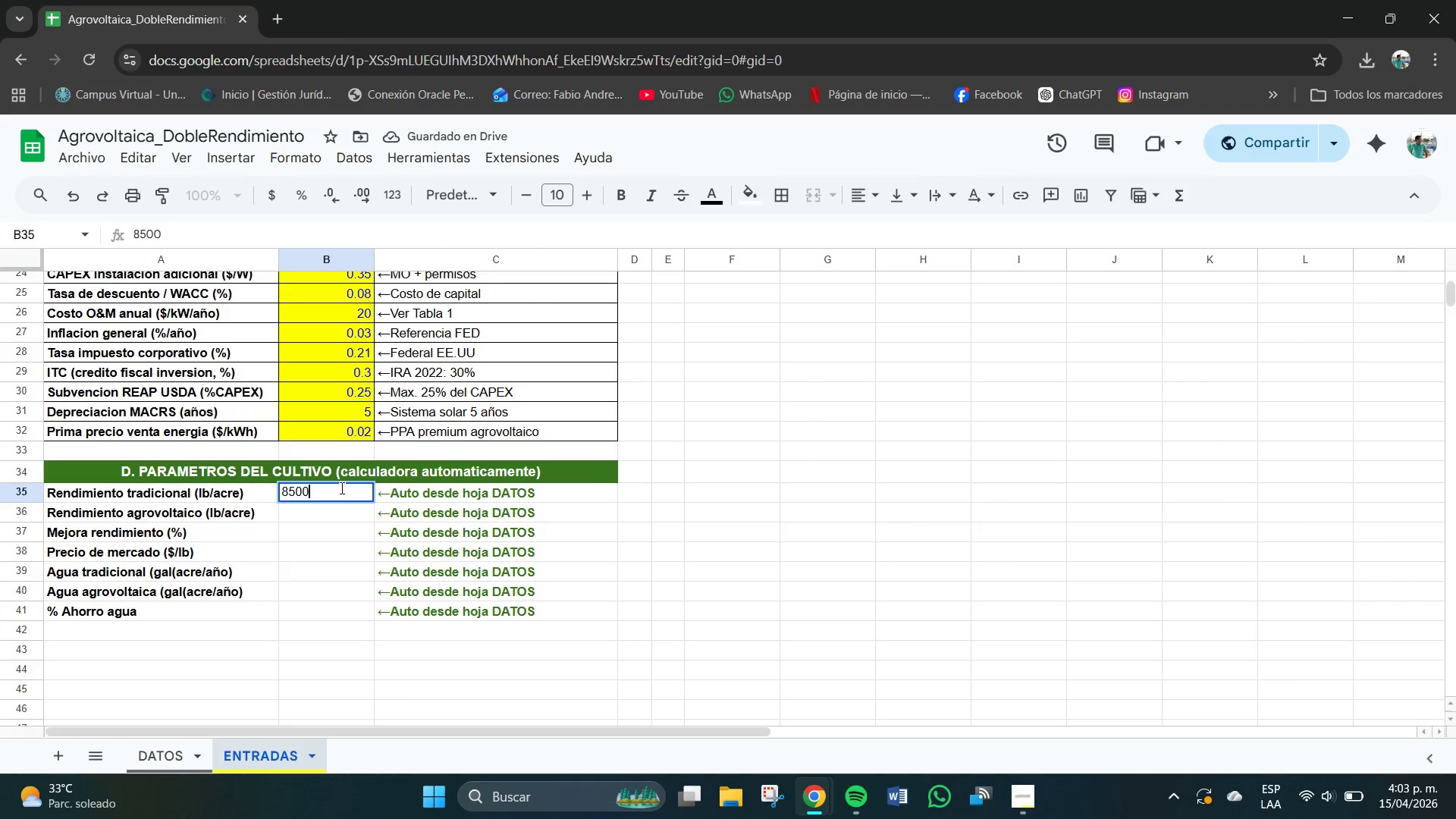 
key(NumpadEnter)
 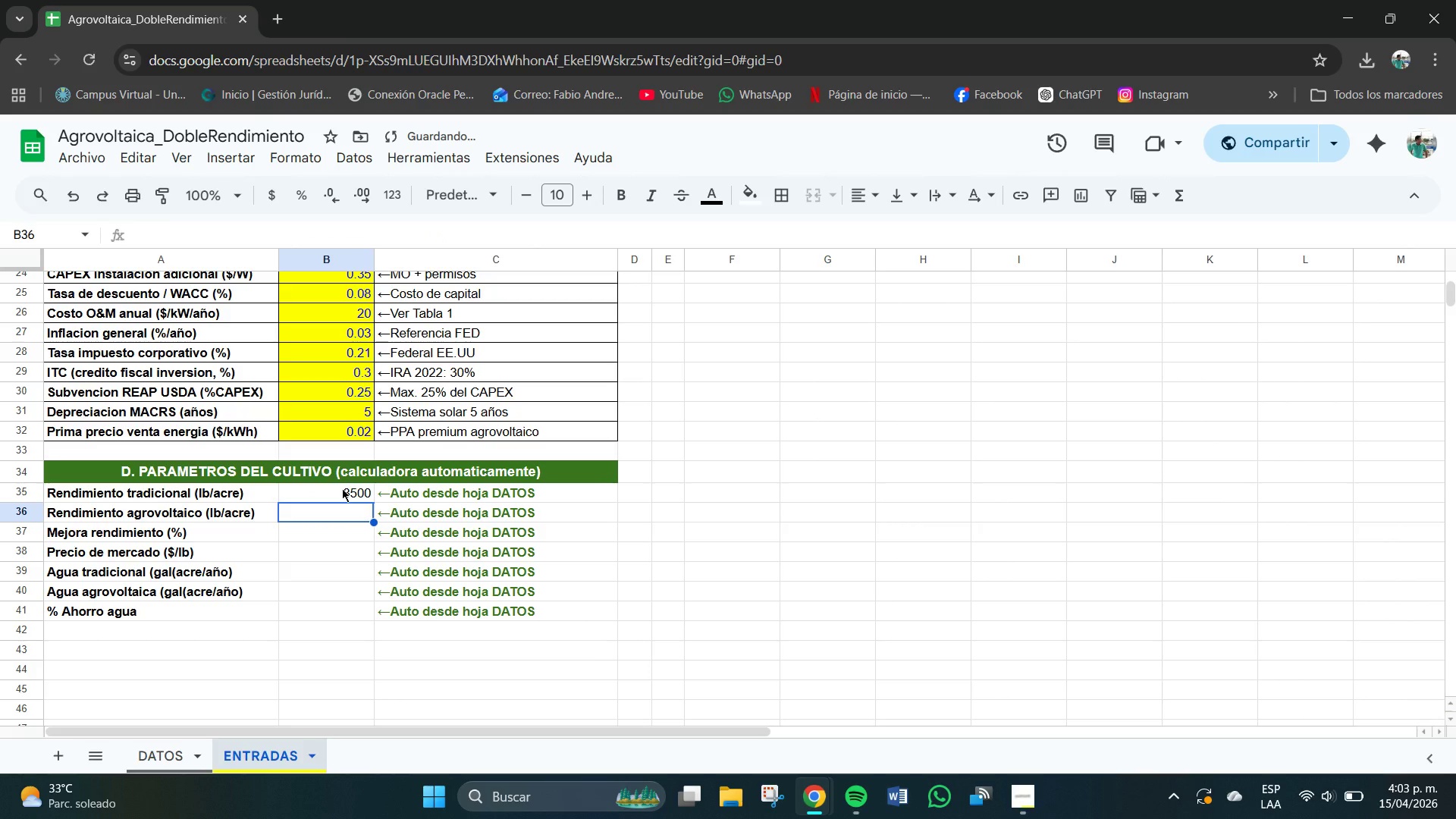 
key(Numpad9)
 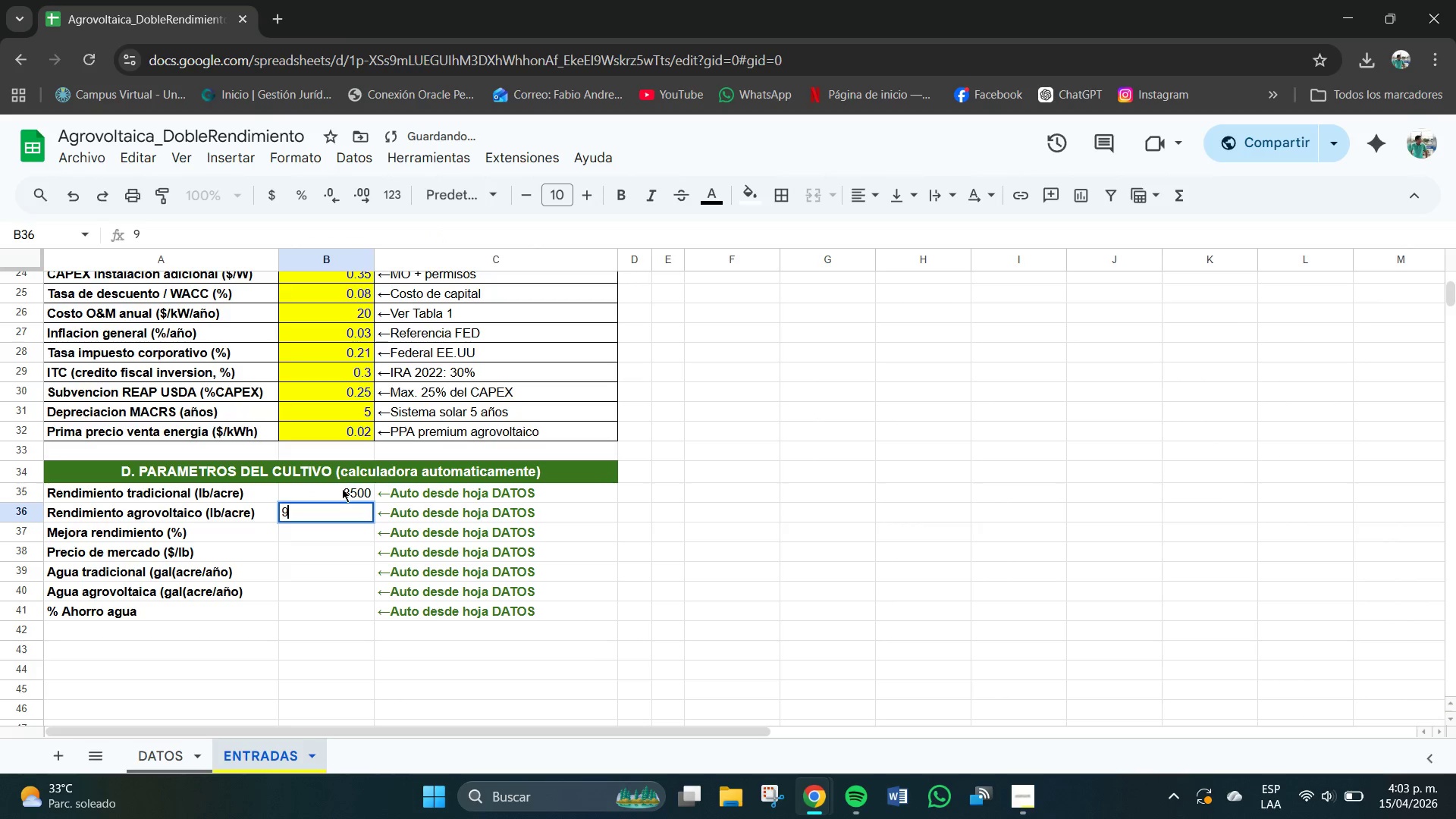 
key(Numpad7)
 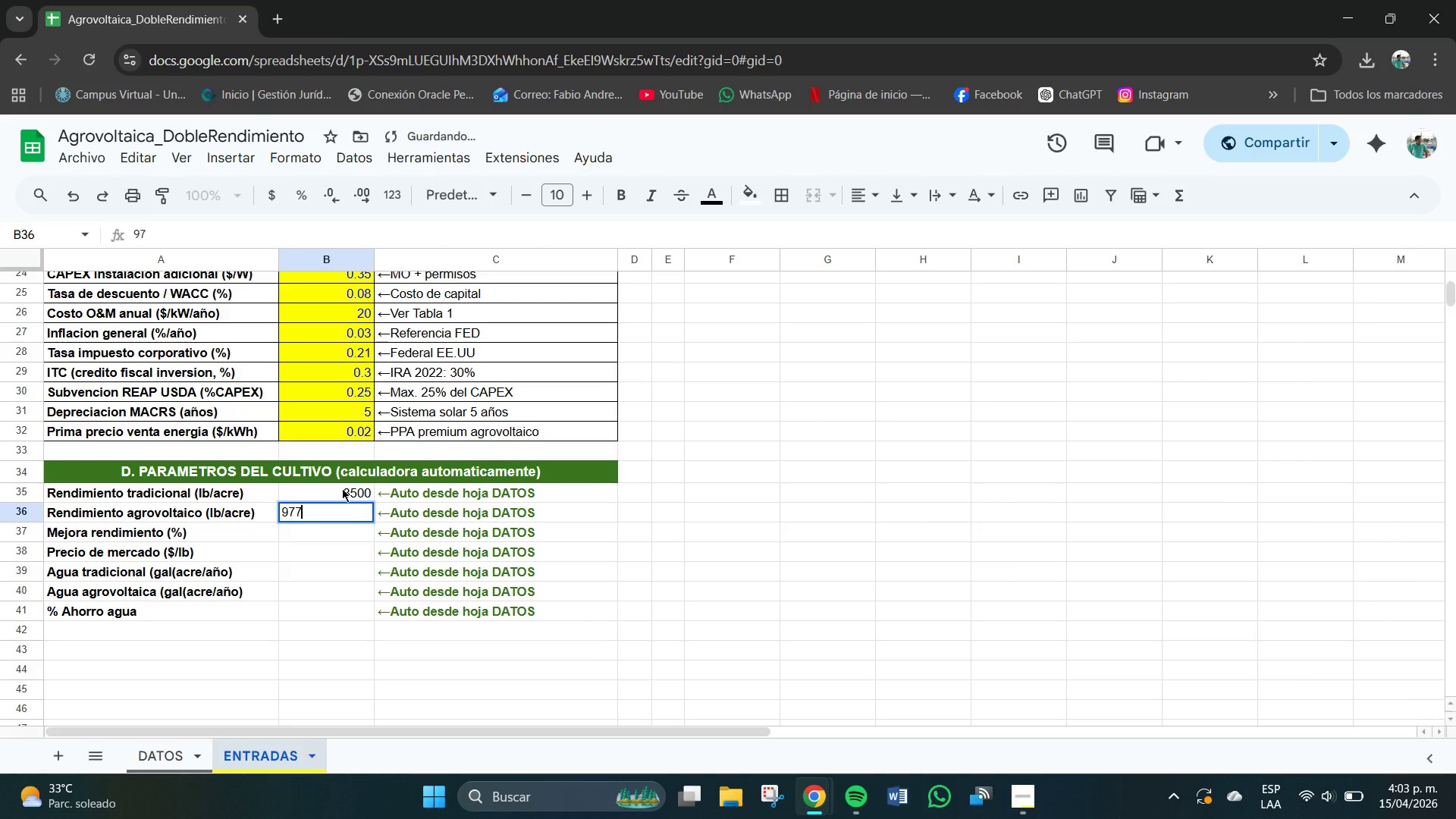 
key(Numpad7)
 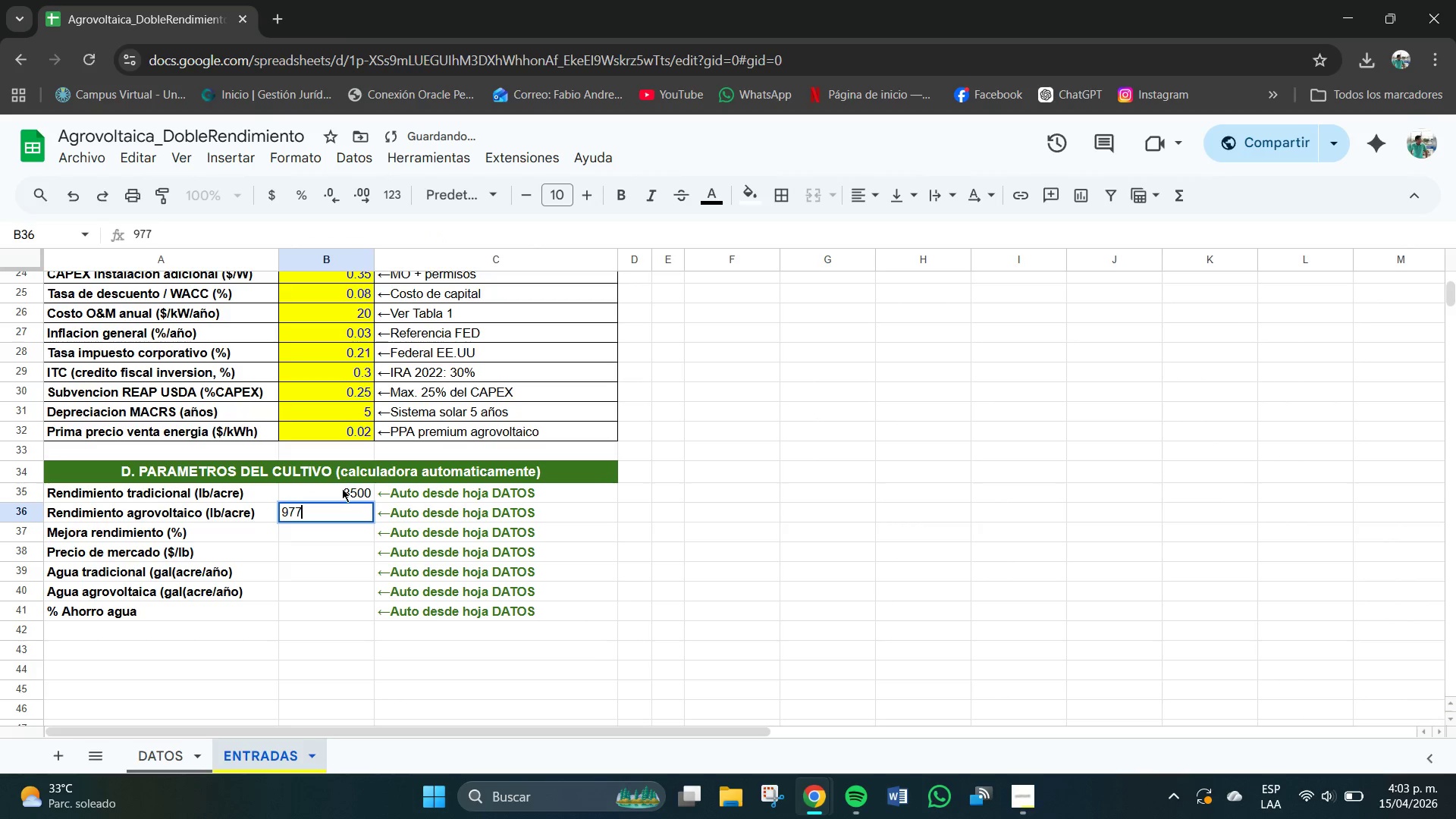 
key(Numpad5)
 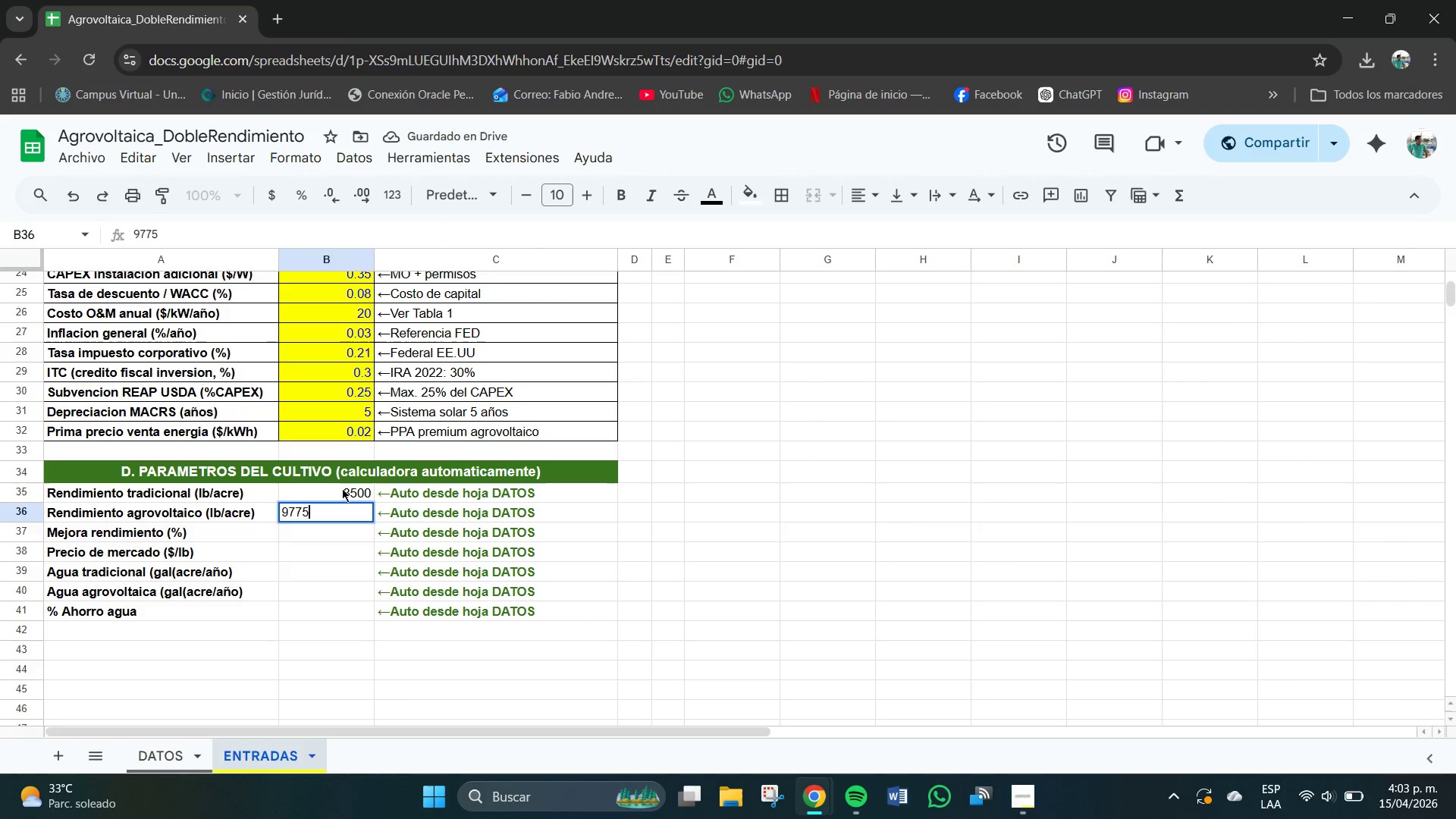 
key(NumpadEnter)
 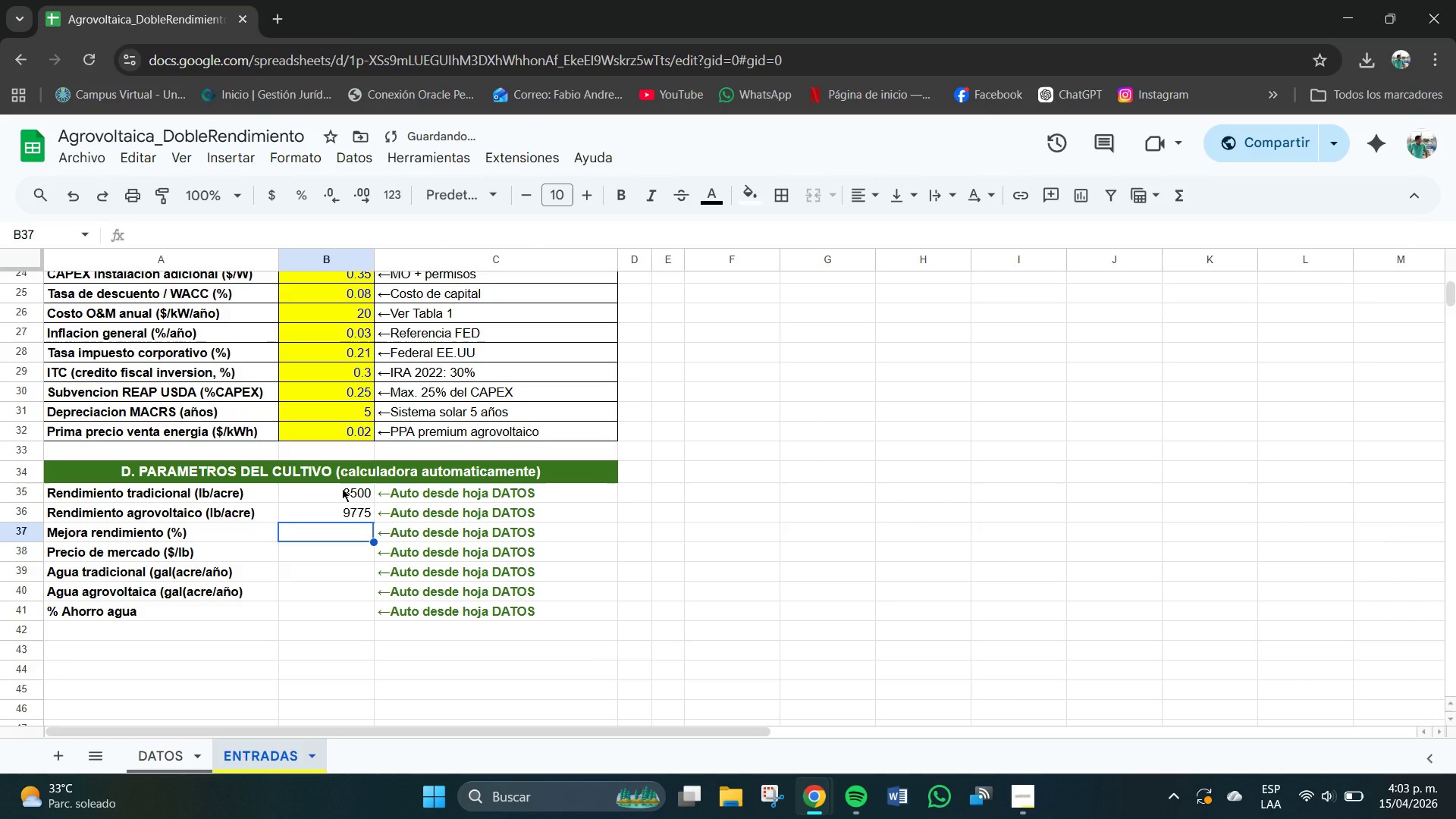 
key(Numpad0)
 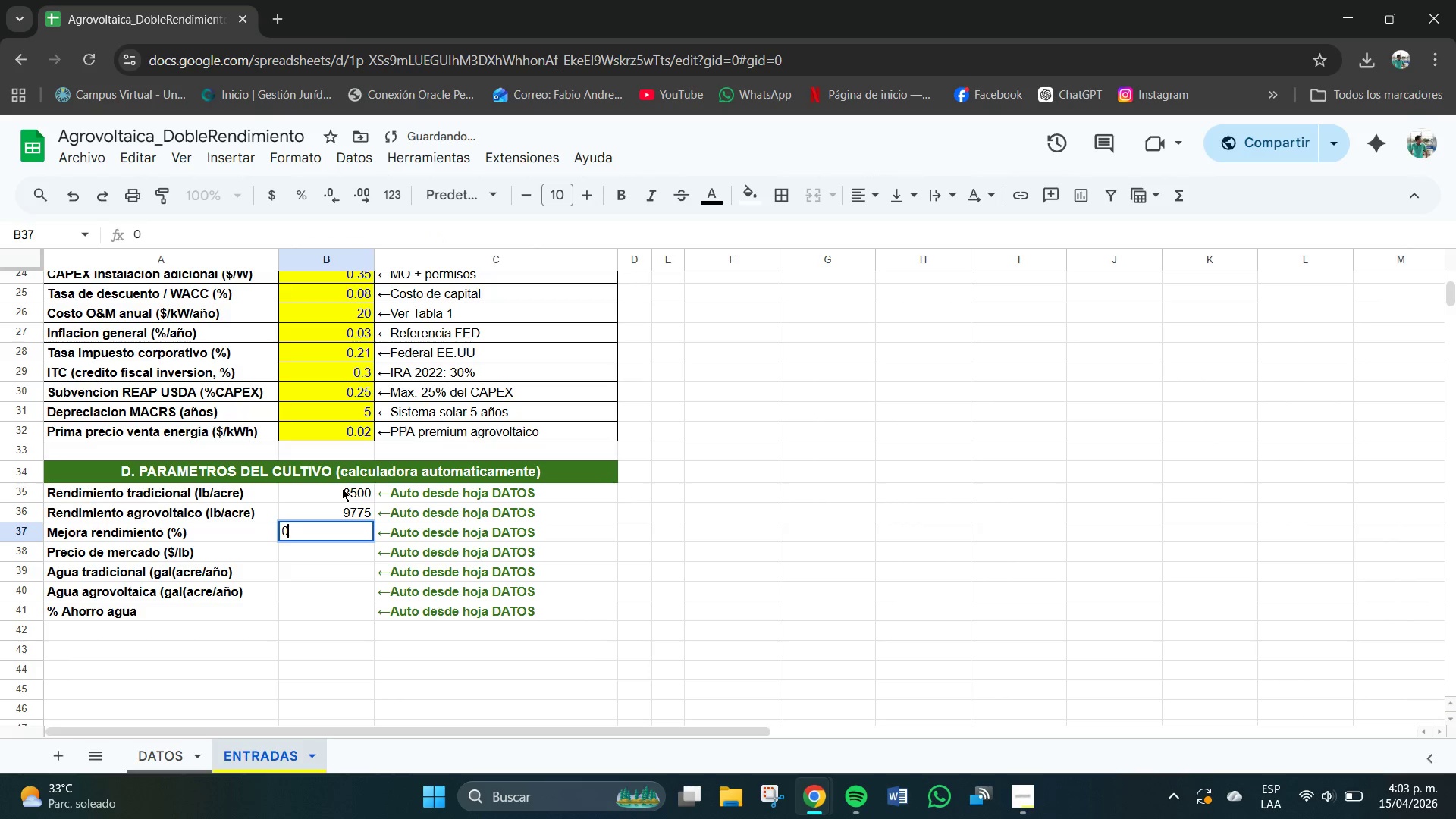 
key(NumpadDecimal)
 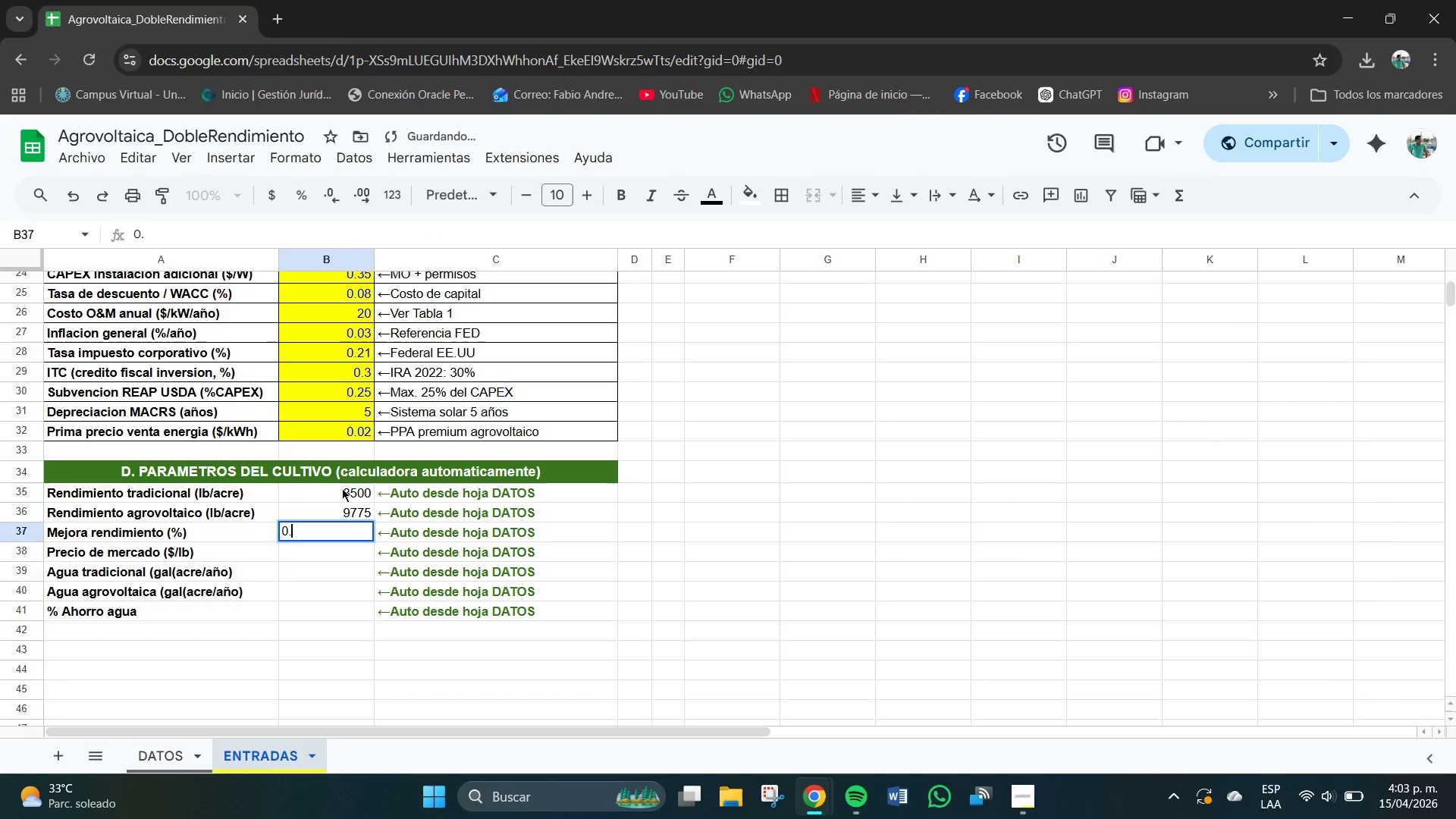 
key(Numpad1)
 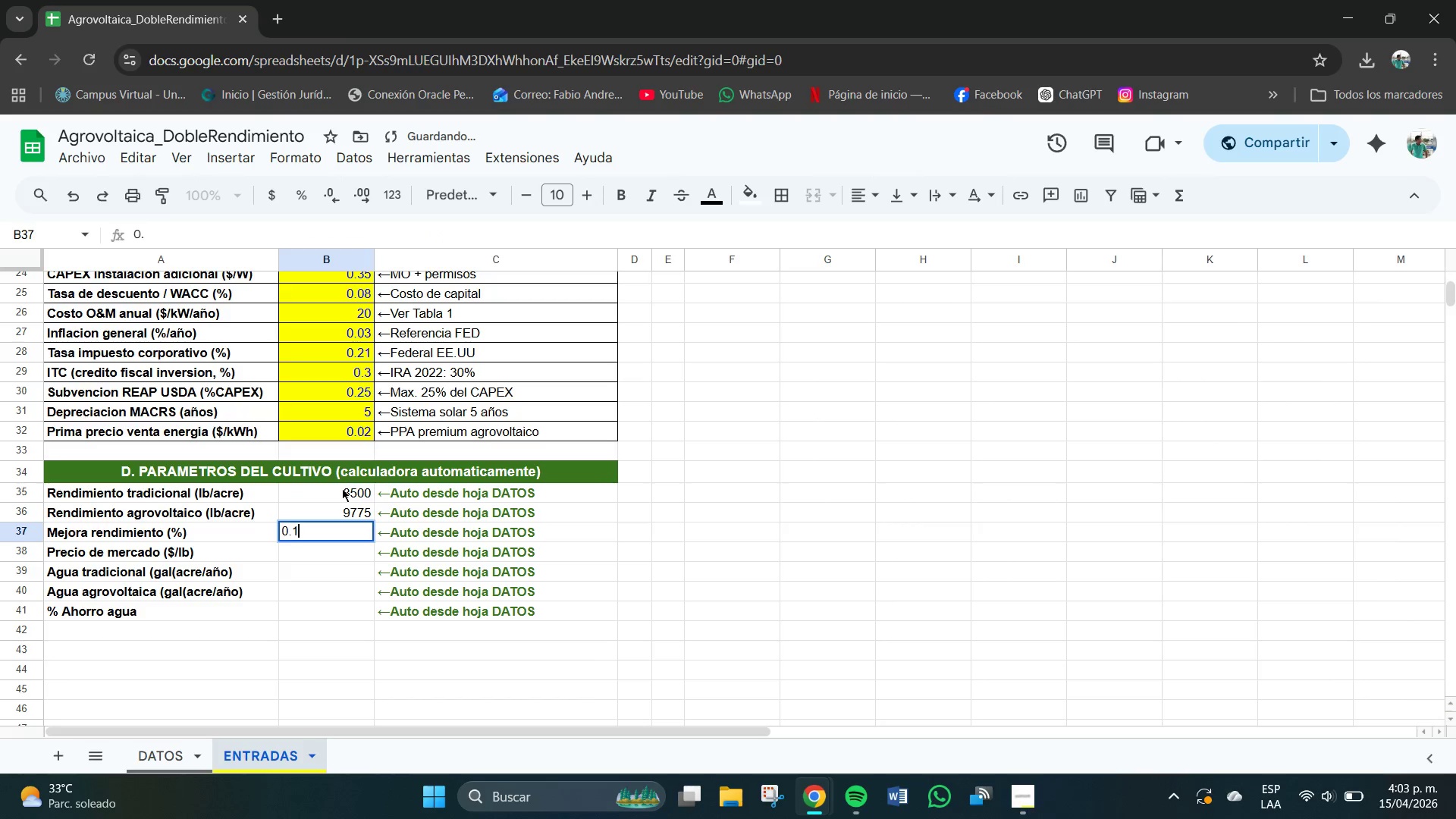 
key(Numpad5)
 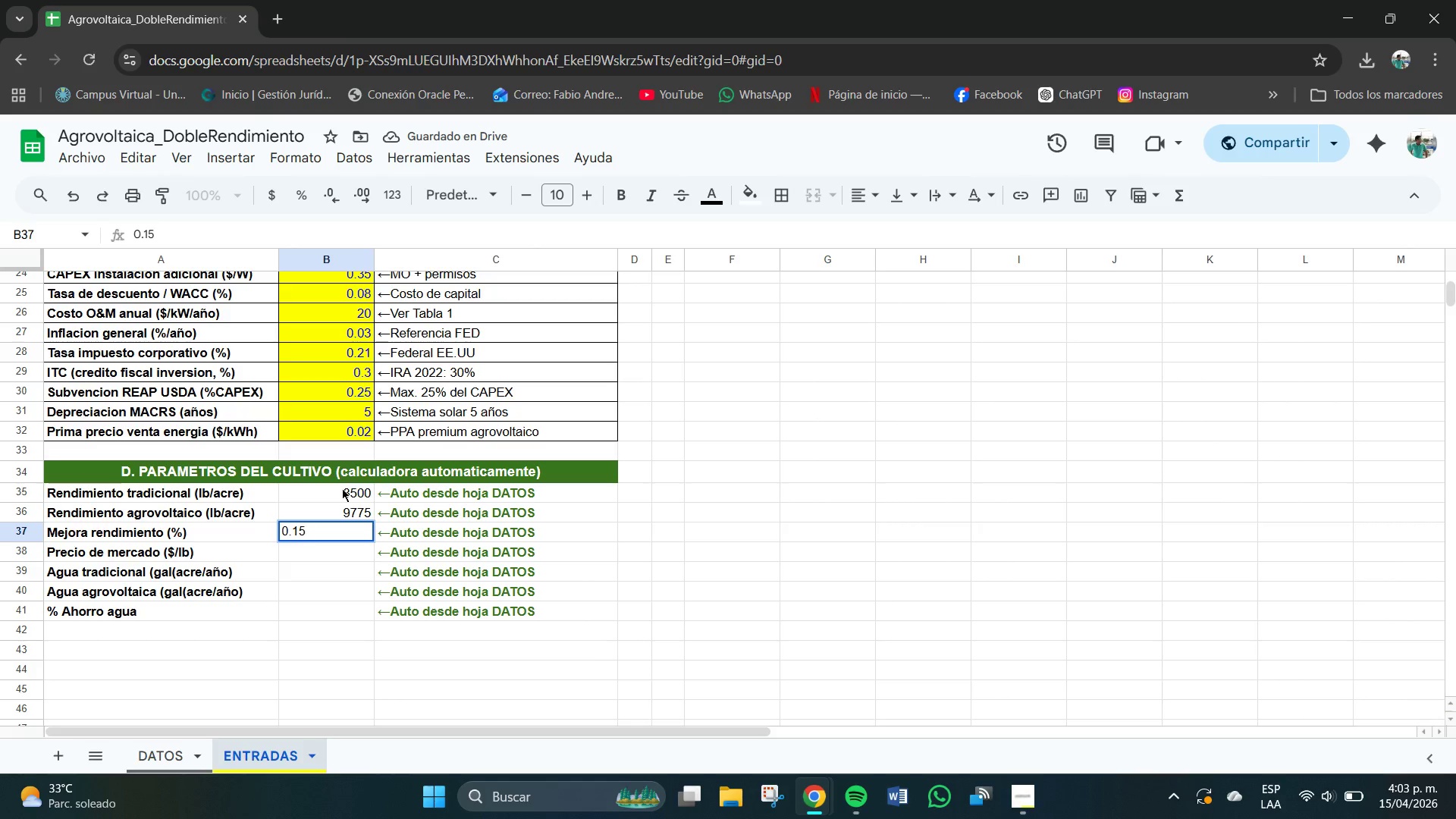 
key(NumpadEnter)
 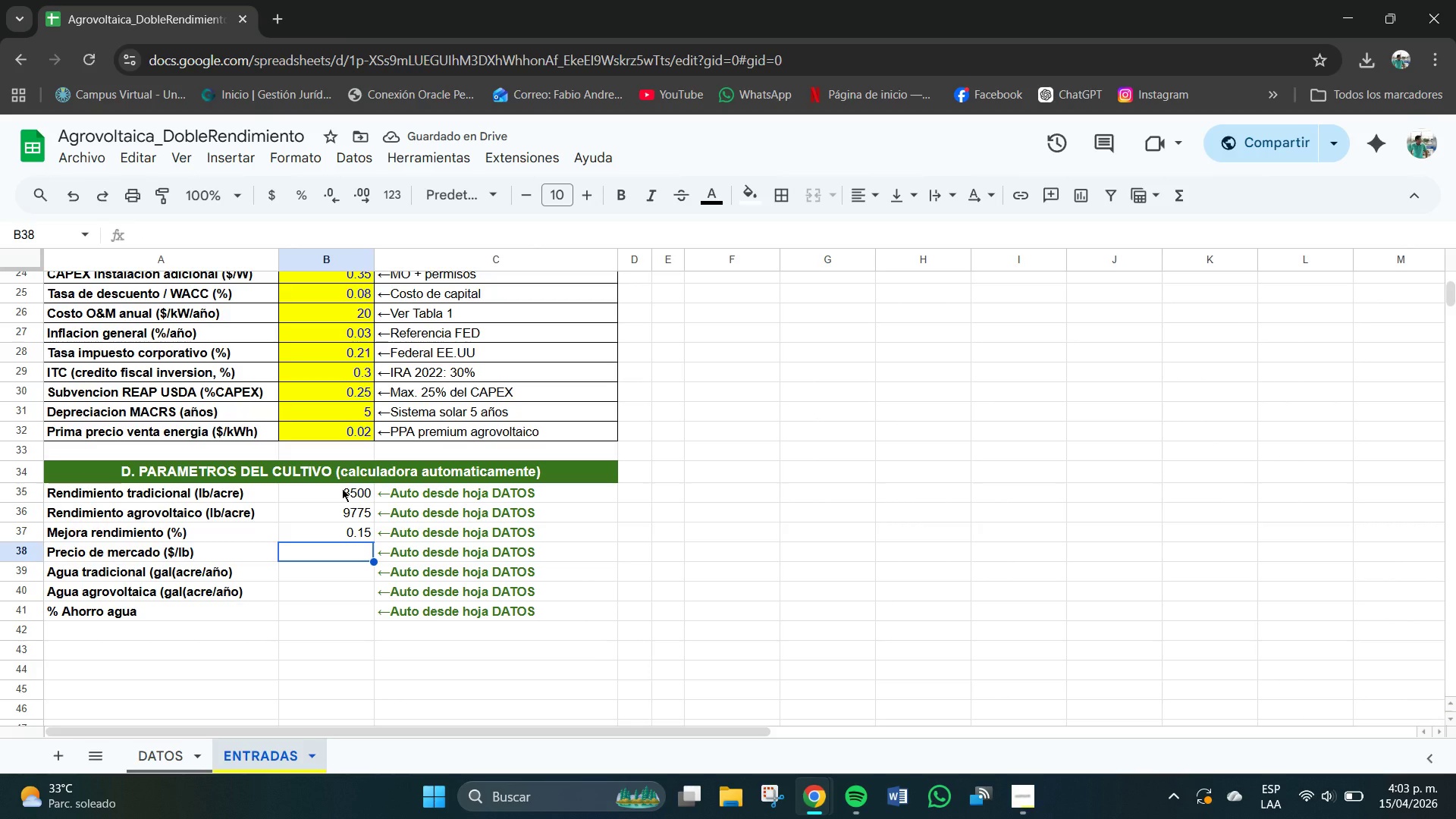 
wait(6.47)
 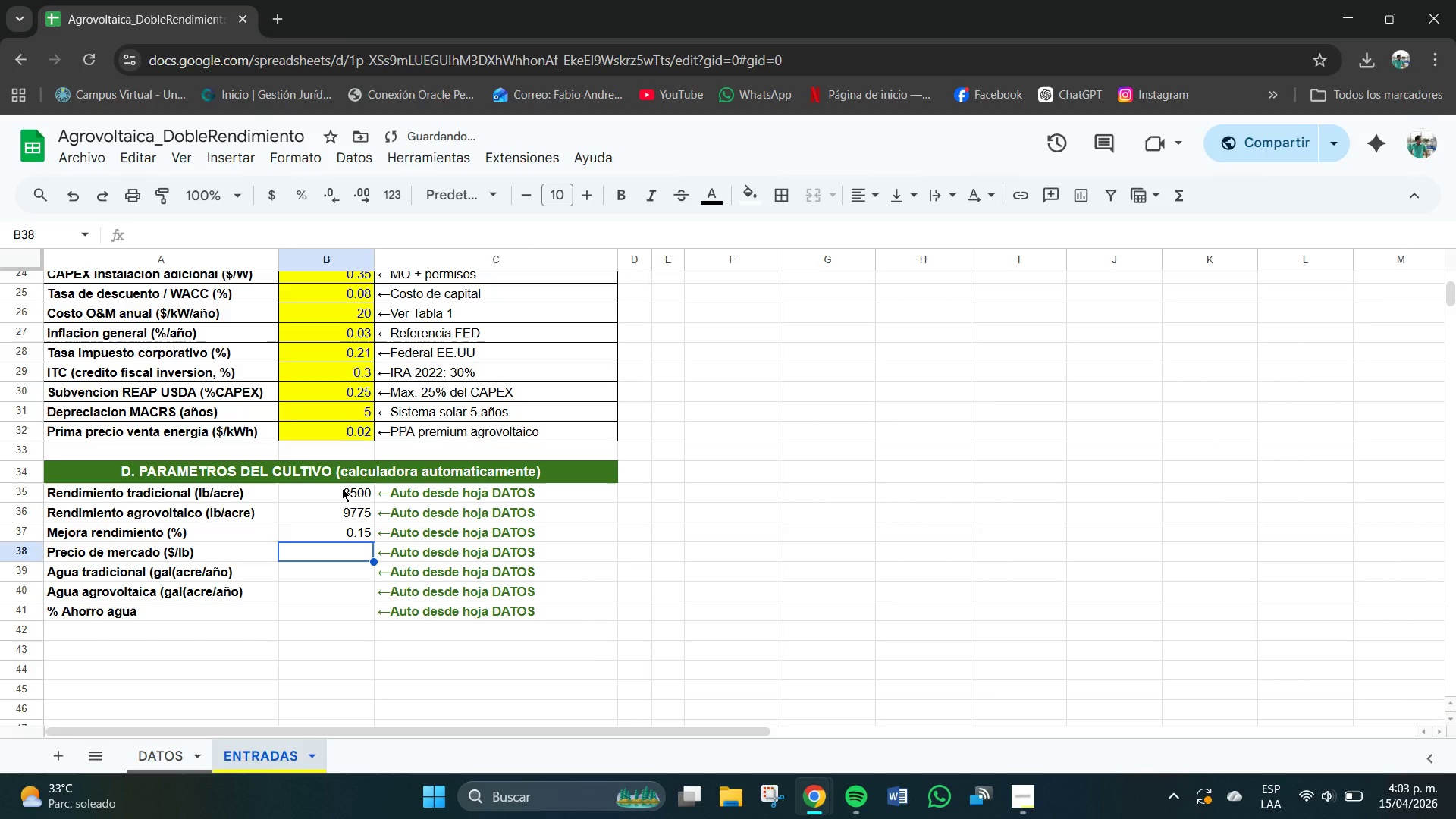 
key(Numpad3)
 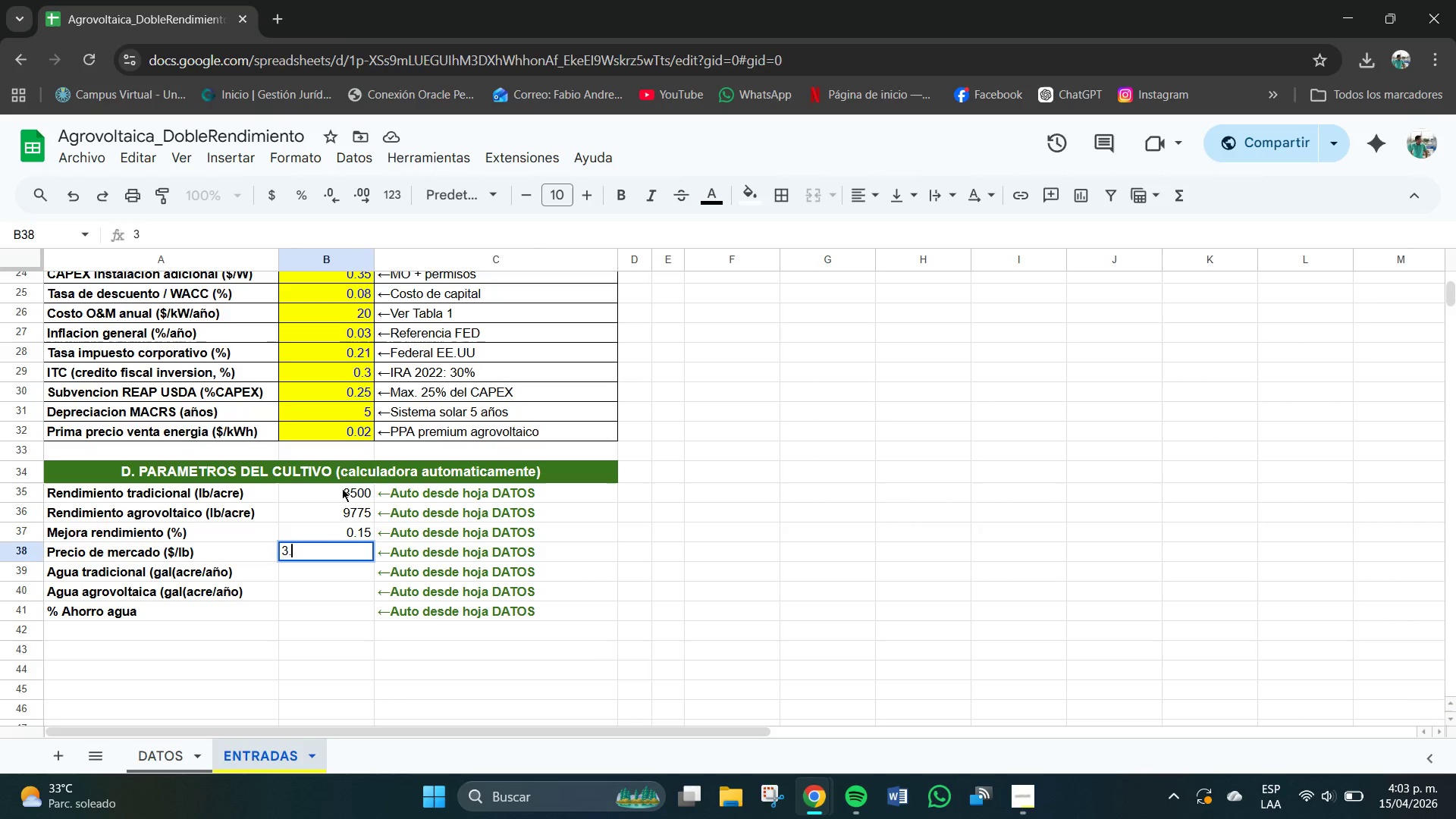 
key(NumpadDecimal)
 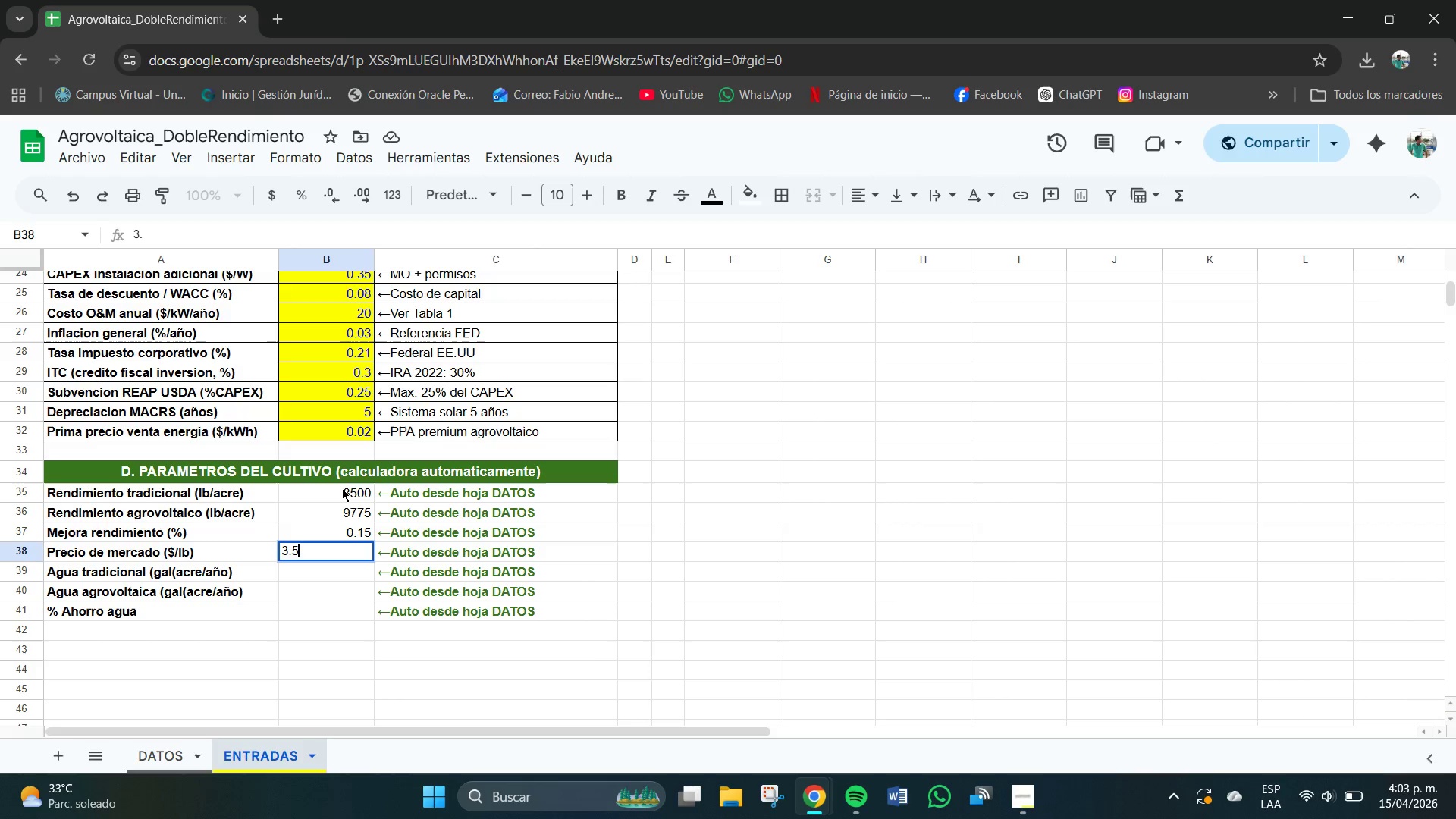 
key(Numpad5)
 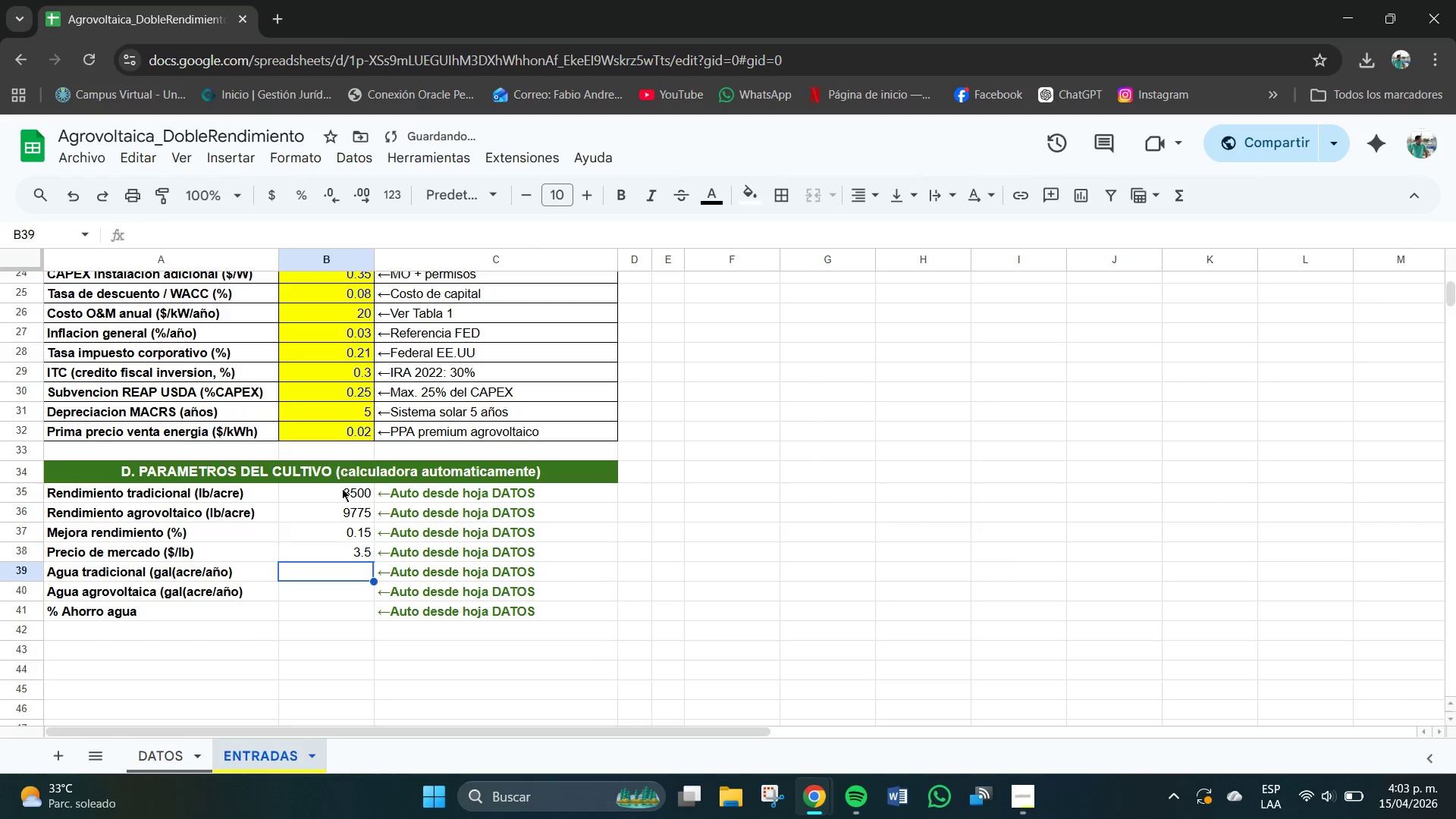 
key(NumpadEnter)
 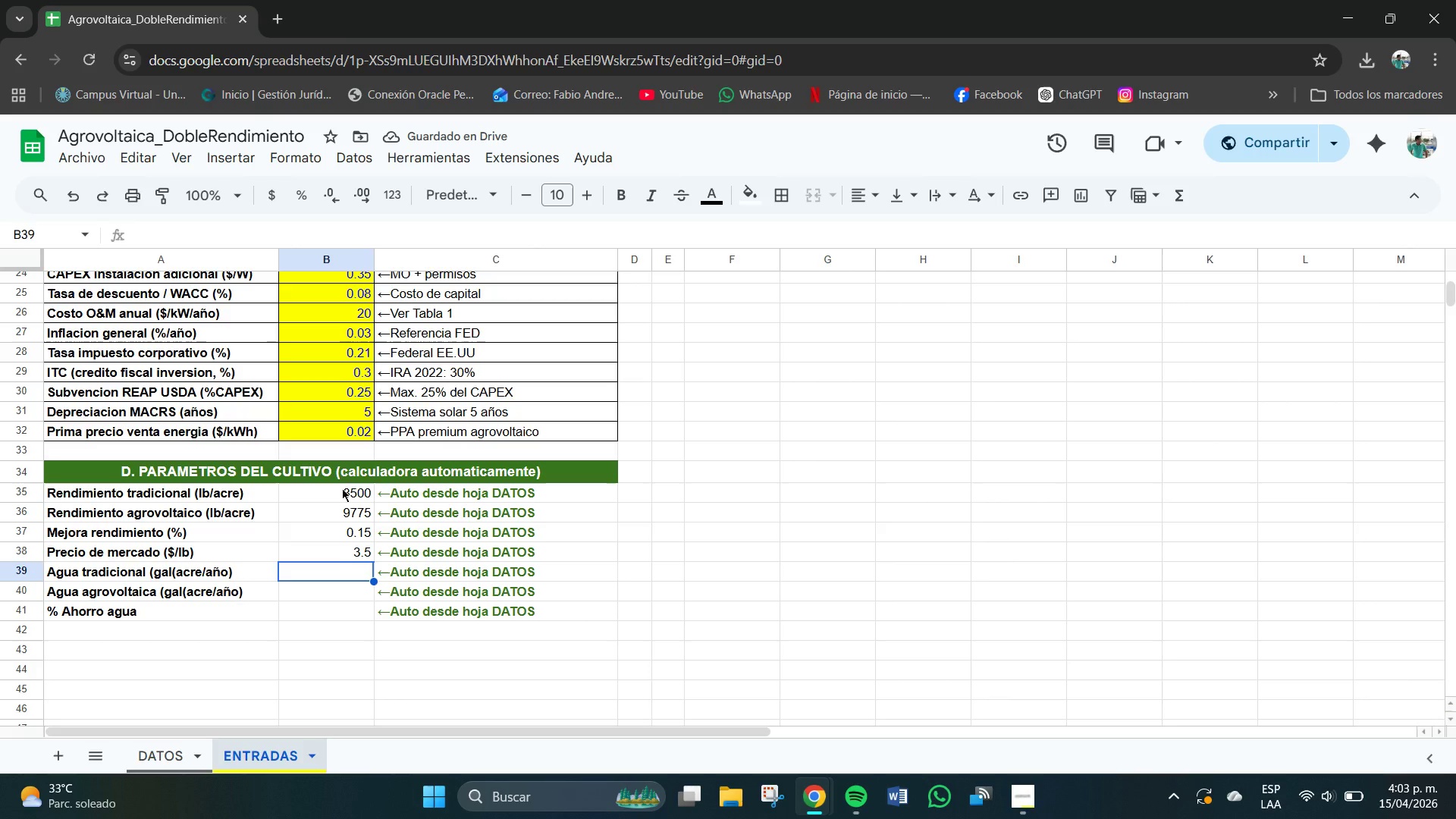 
key(Numpad3)
 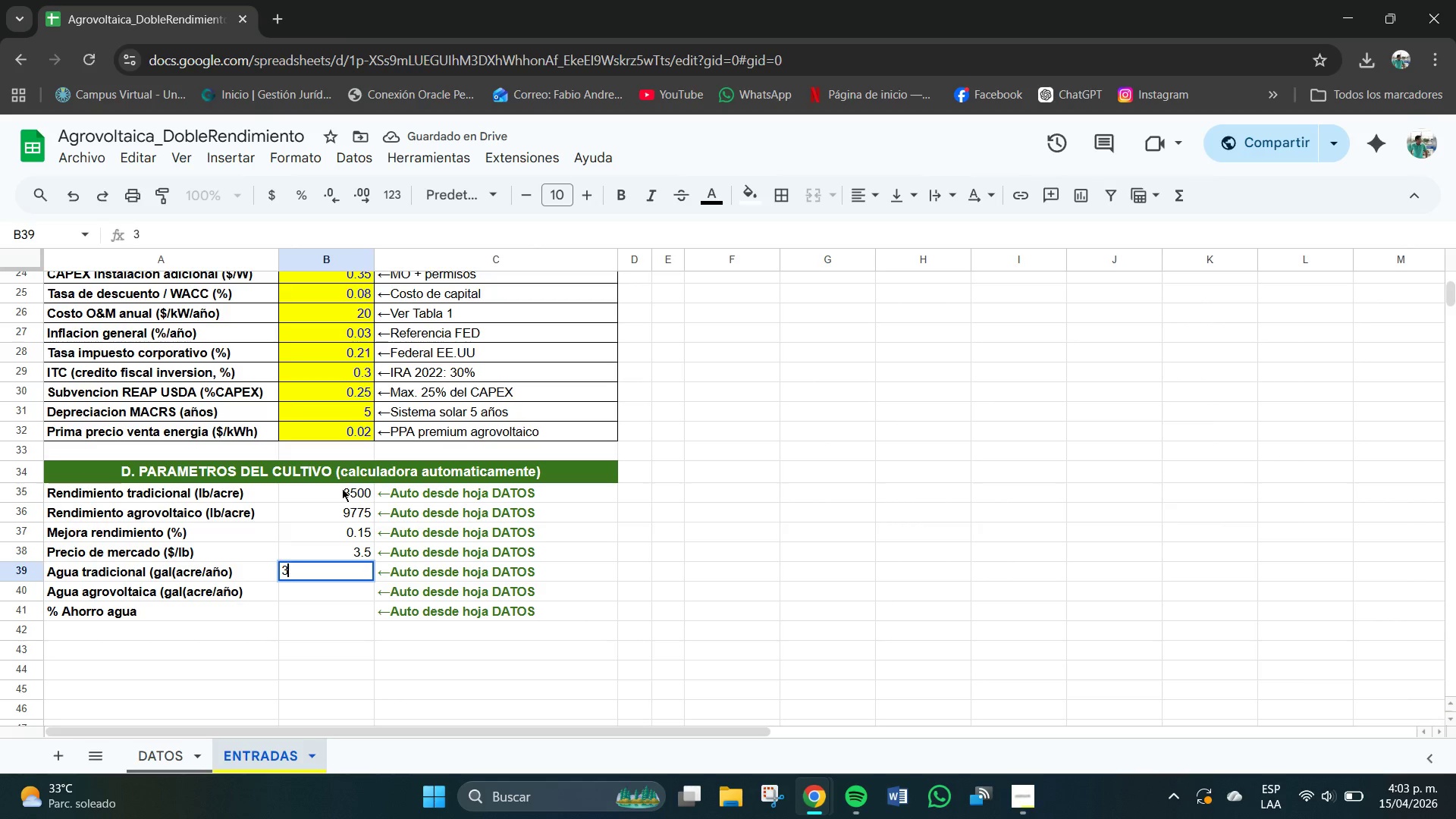 
key(Numpad2)
 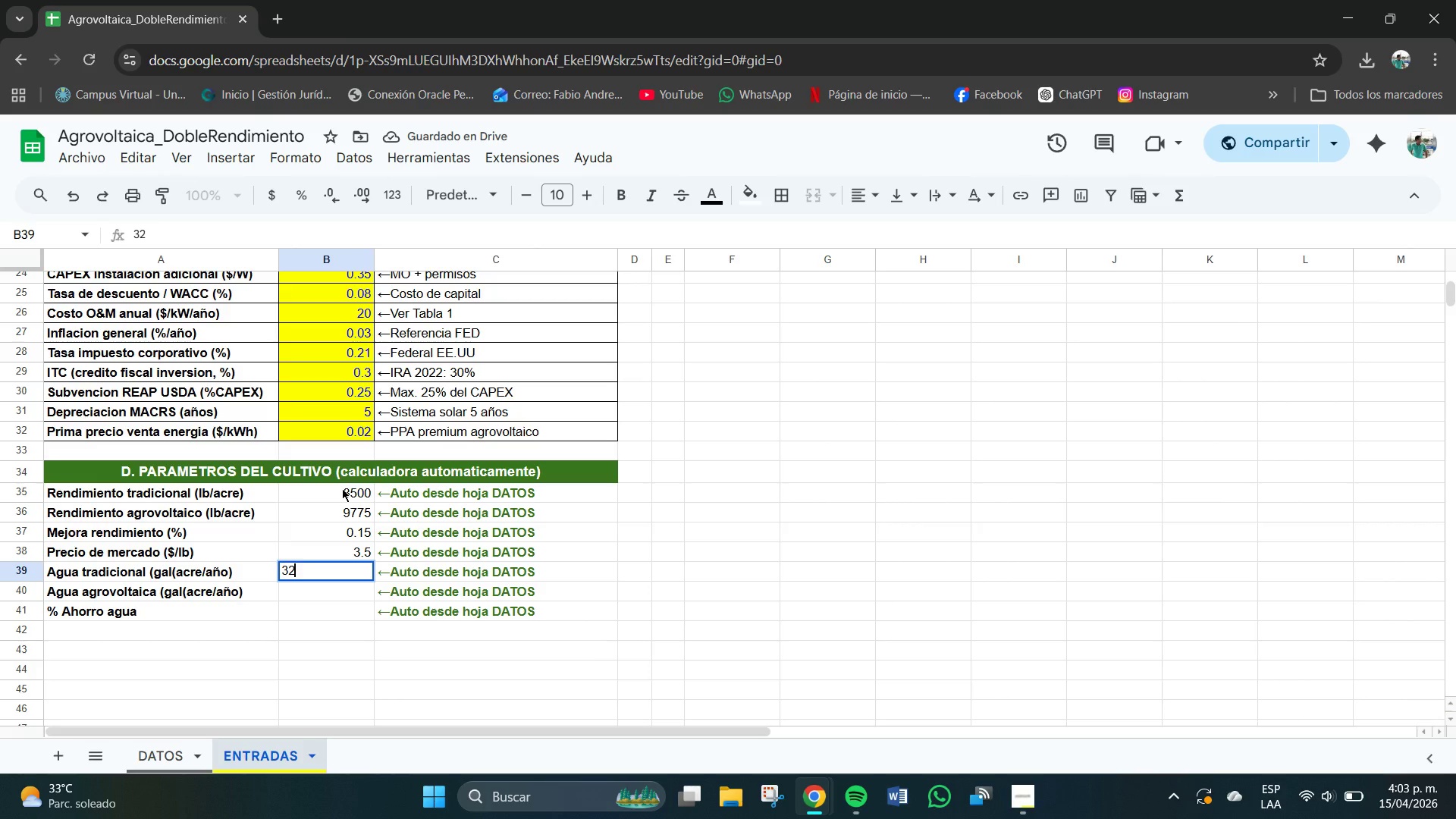 
key(Numpad0)
 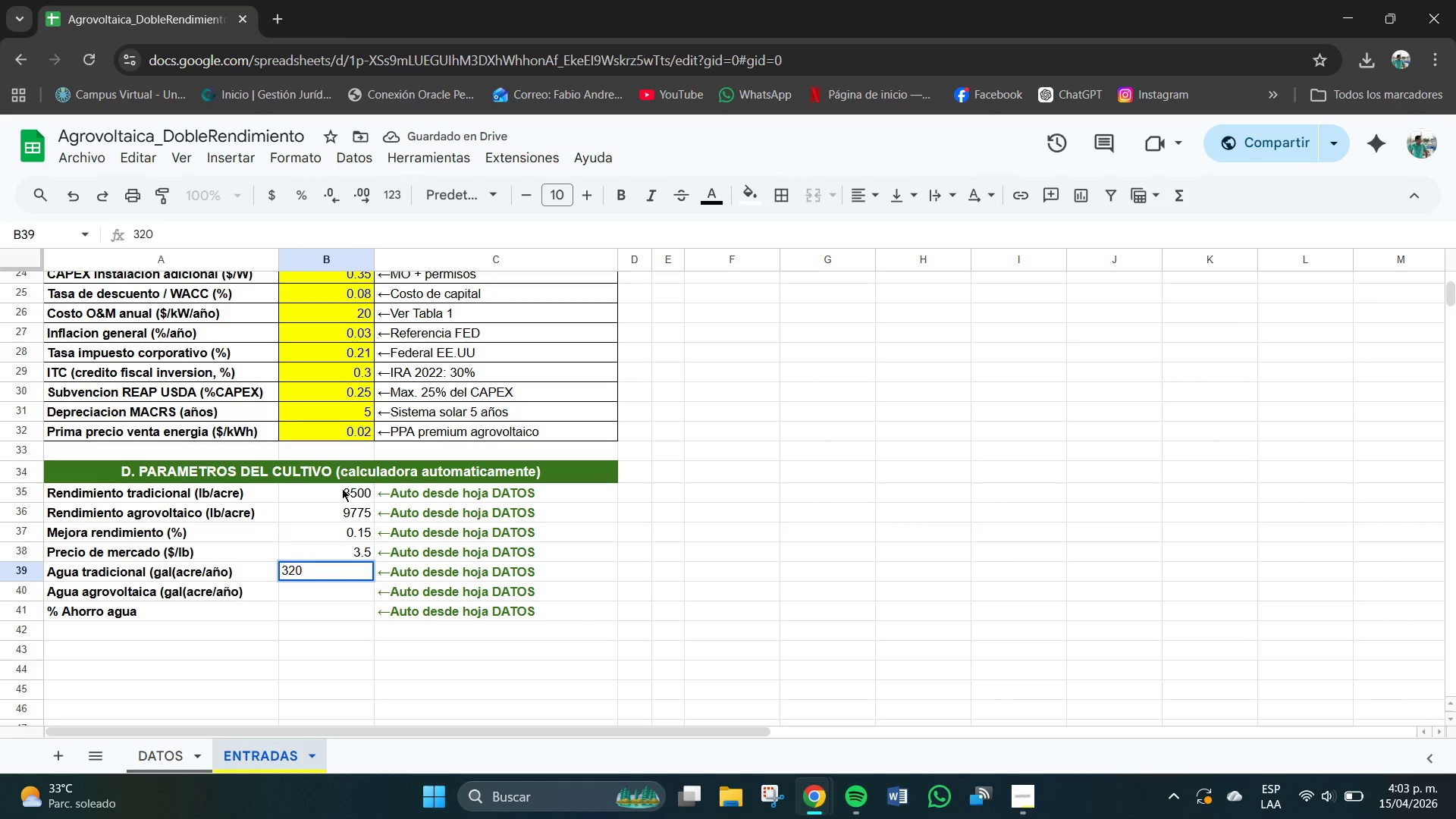 
key(Numpad0)
 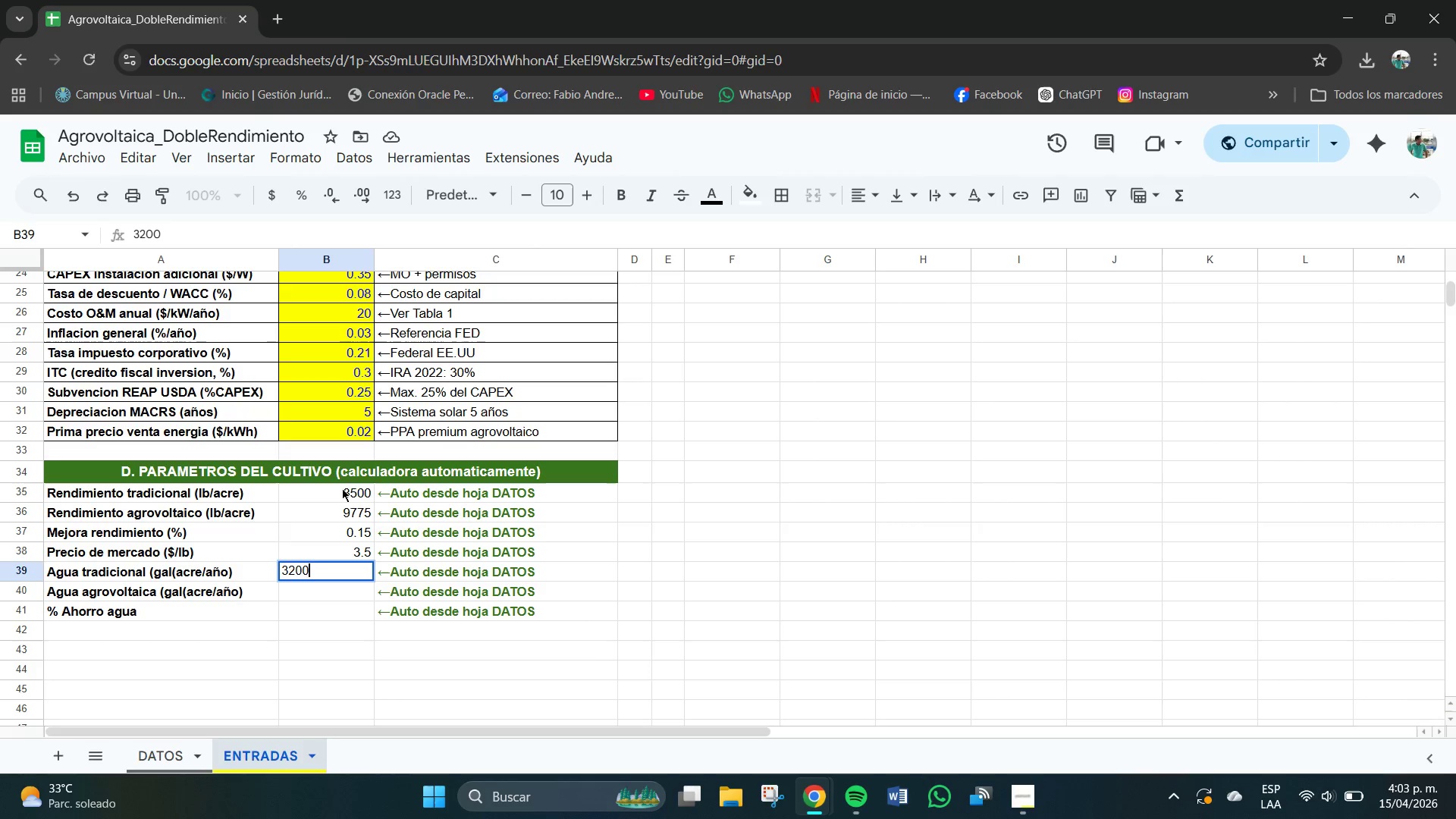 
key(Numpad0)
 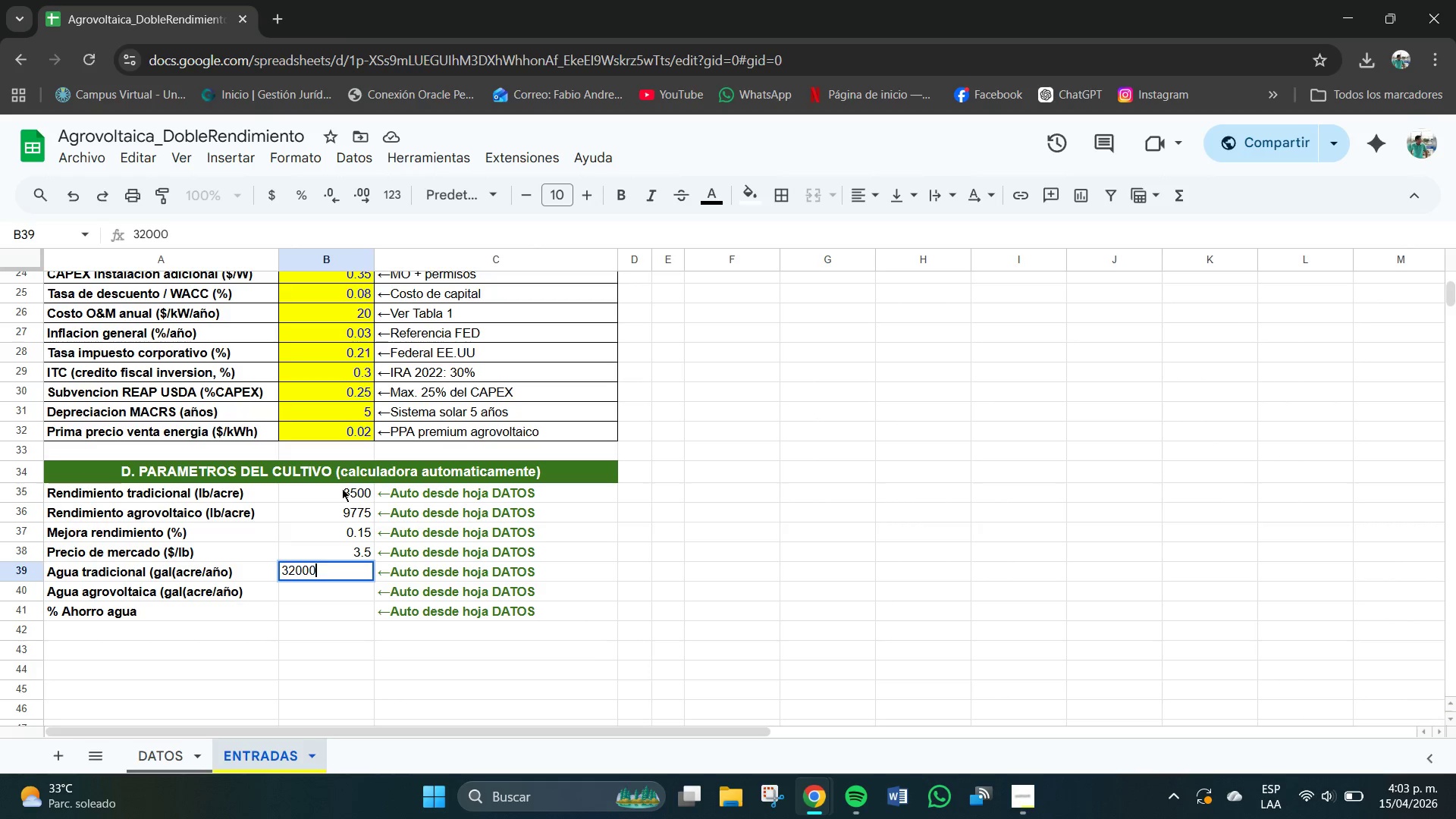 
key(Numpad0)
 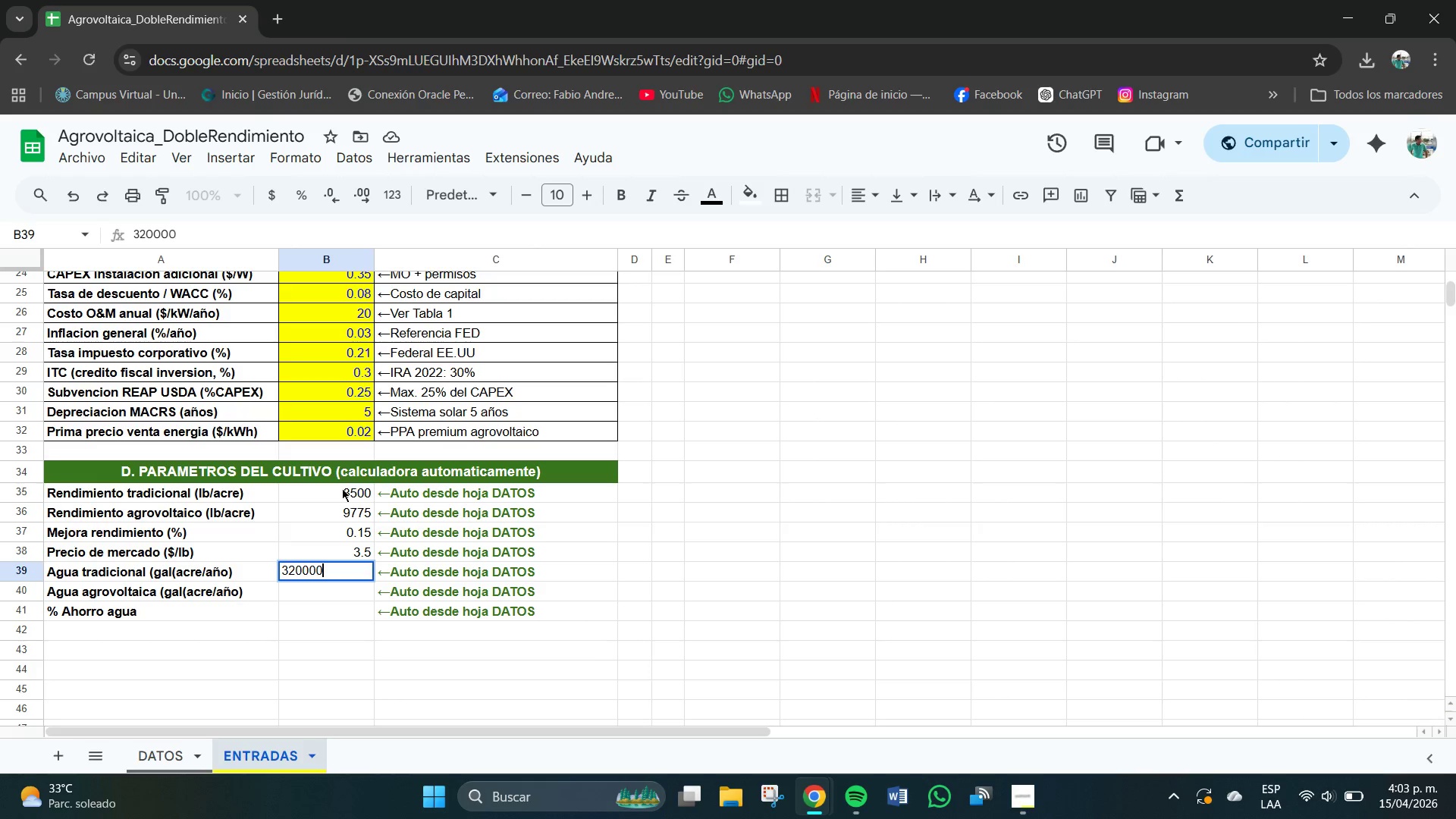 
key(NumpadEnter)
 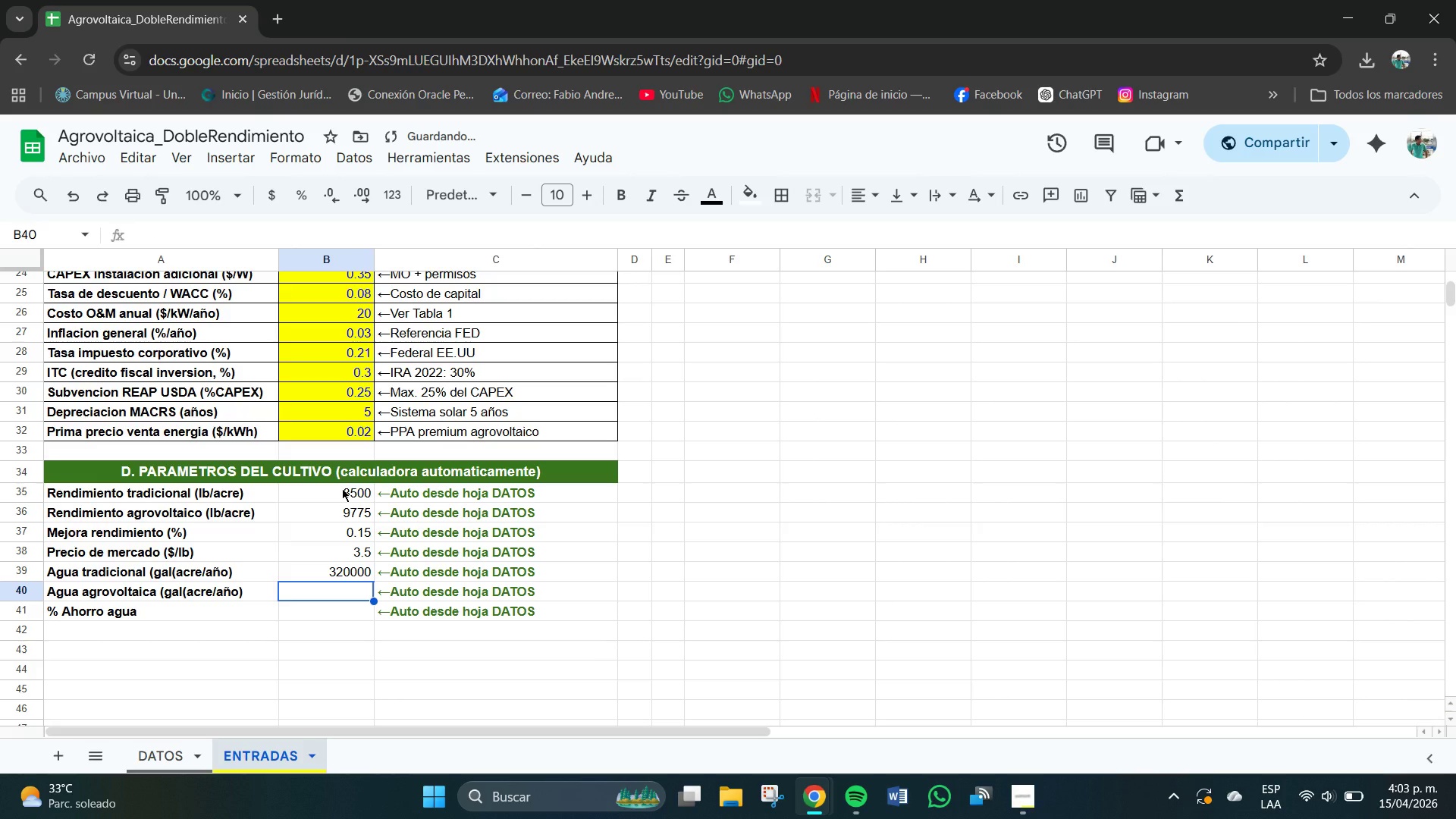 
key(Numpad2)
 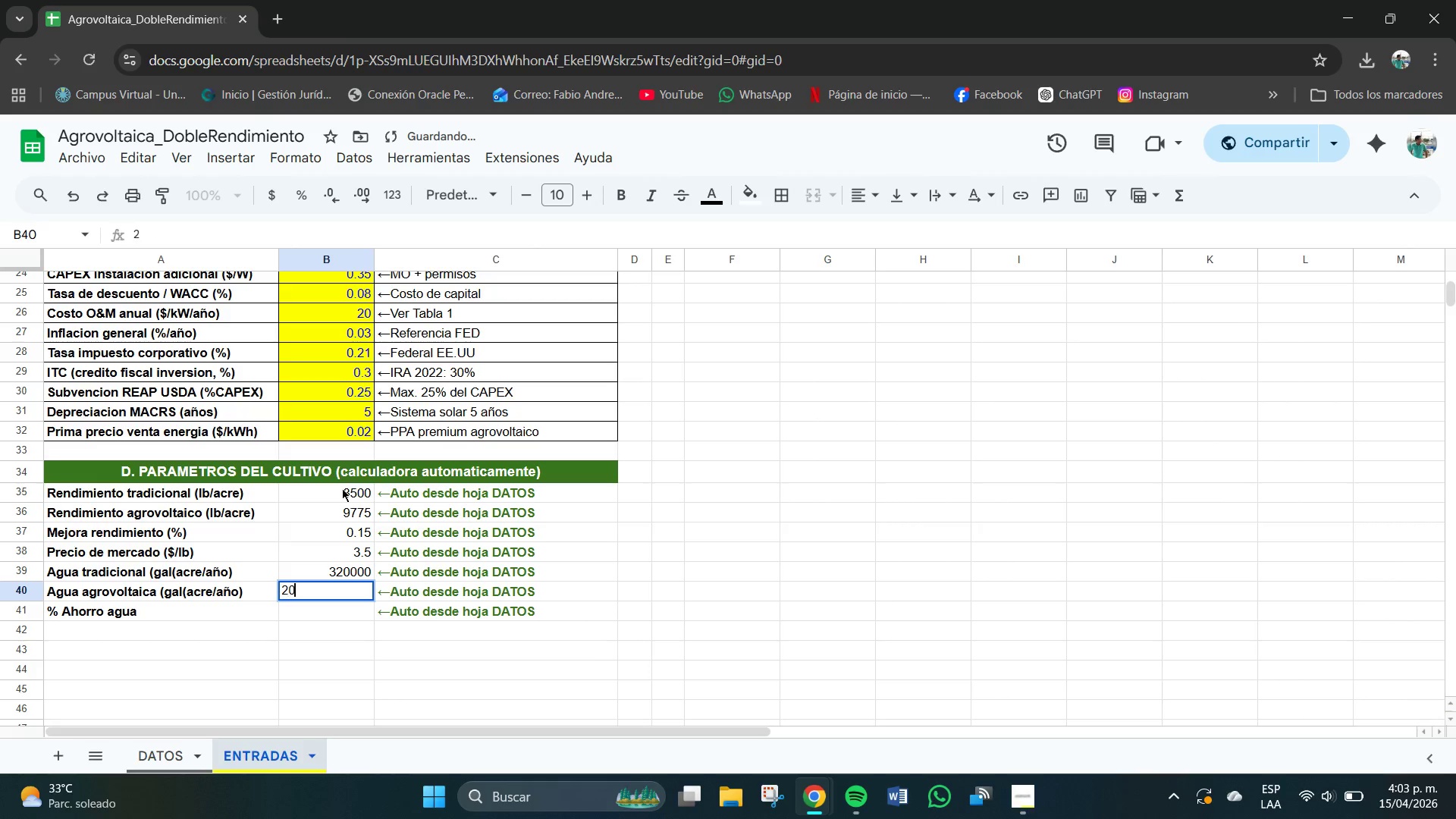 
key(Numpad0)
 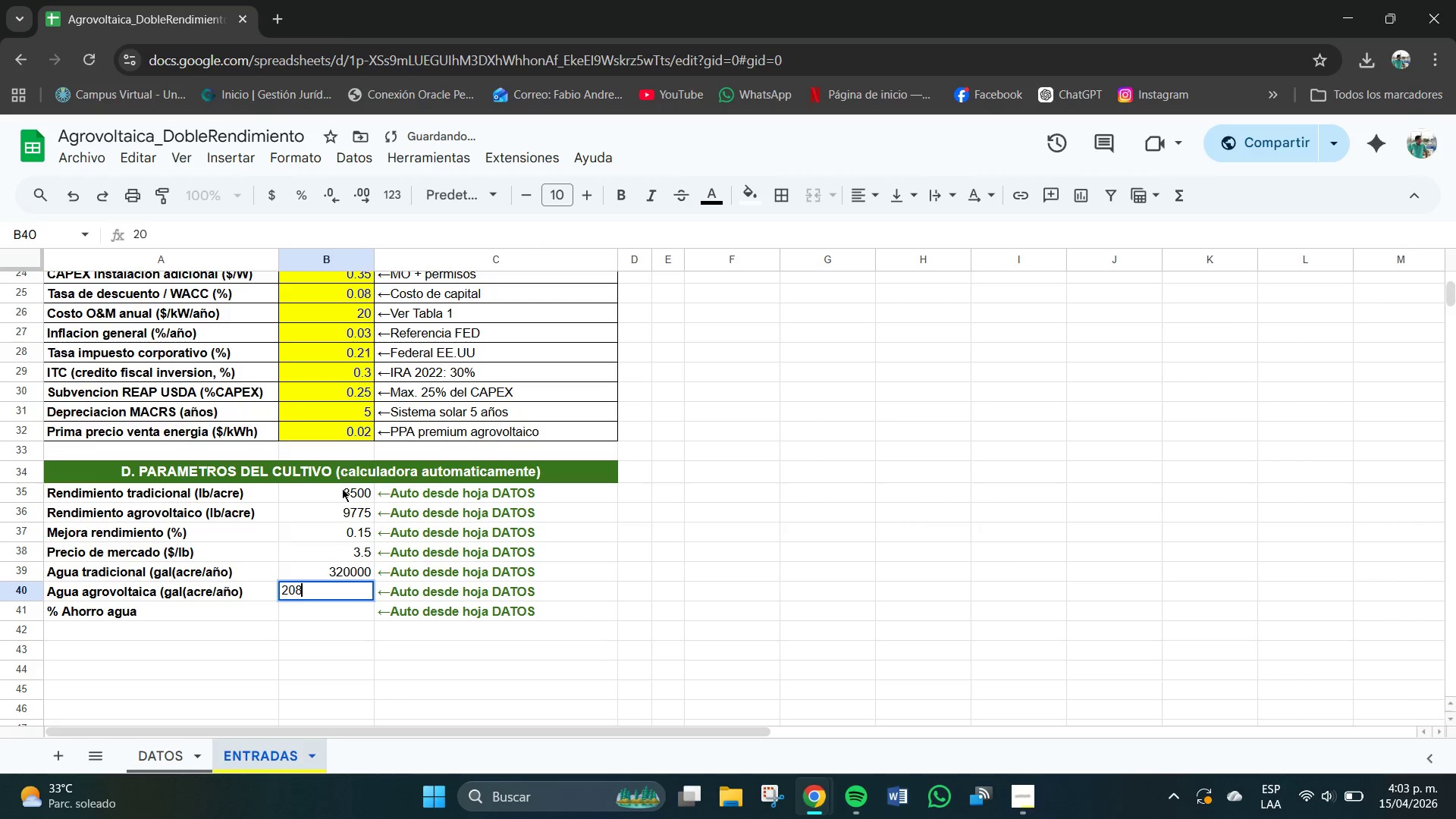 
key(Numpad8)
 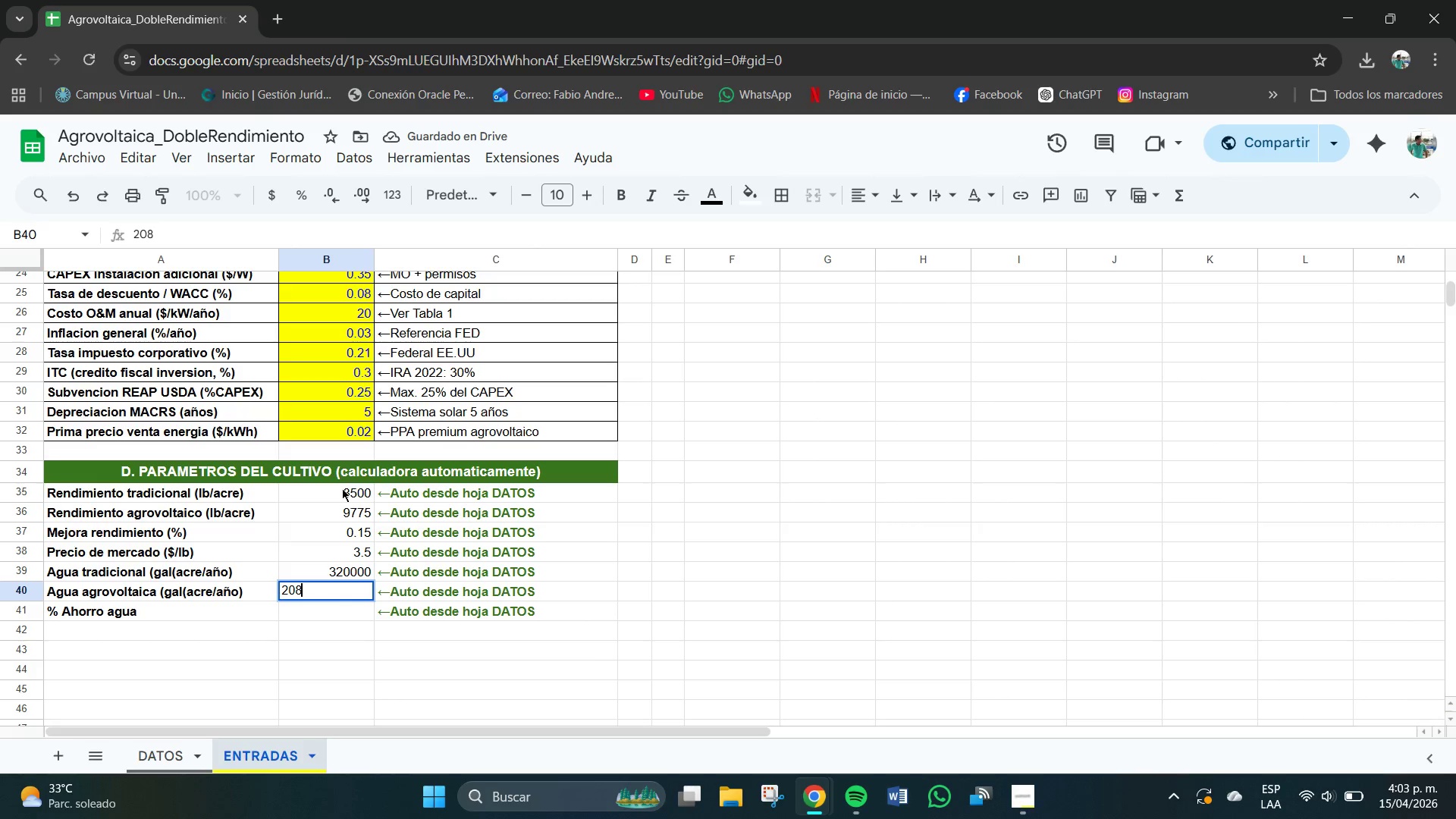 
key(Numpad0)
 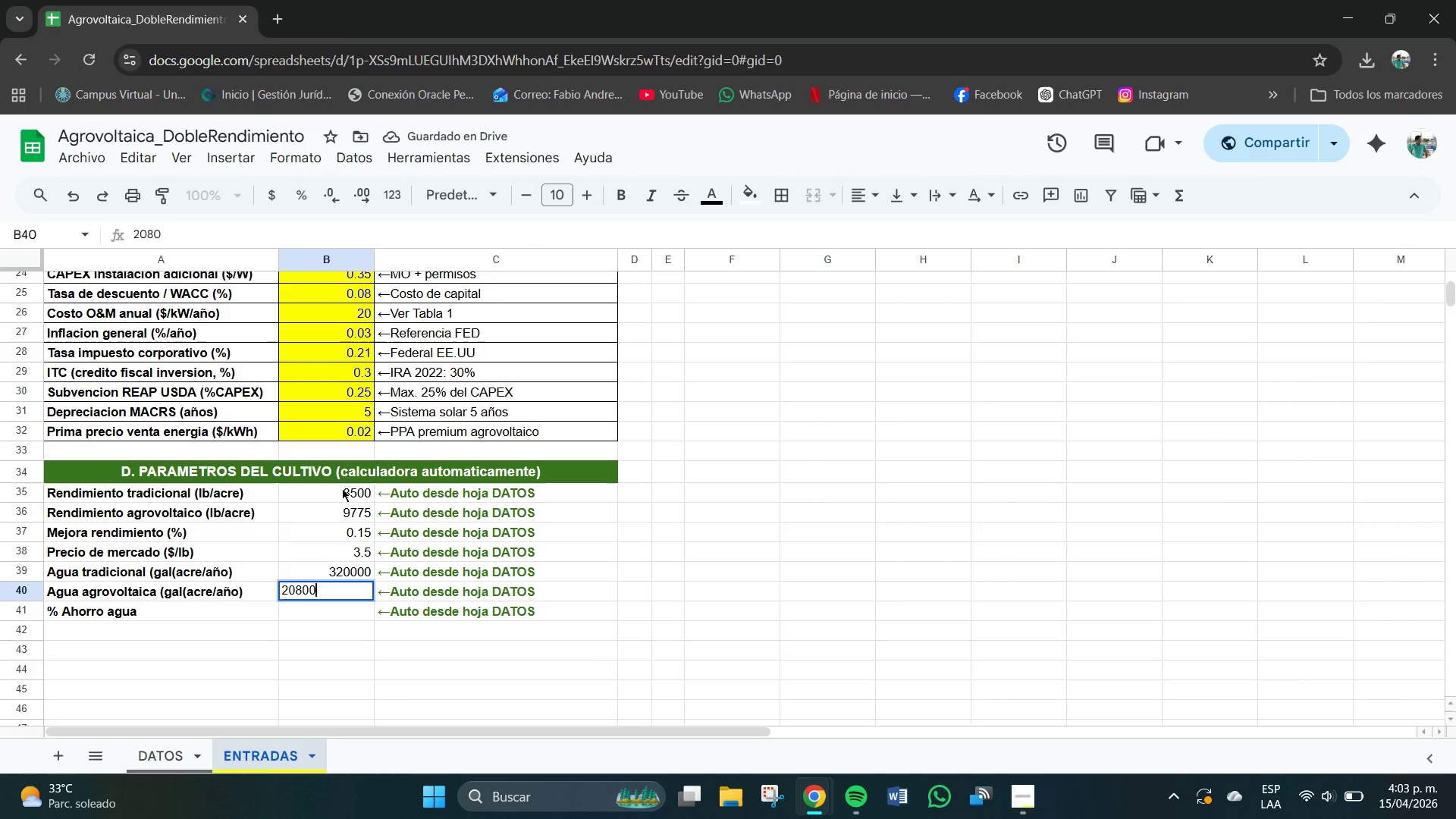 
key(Numpad0)
 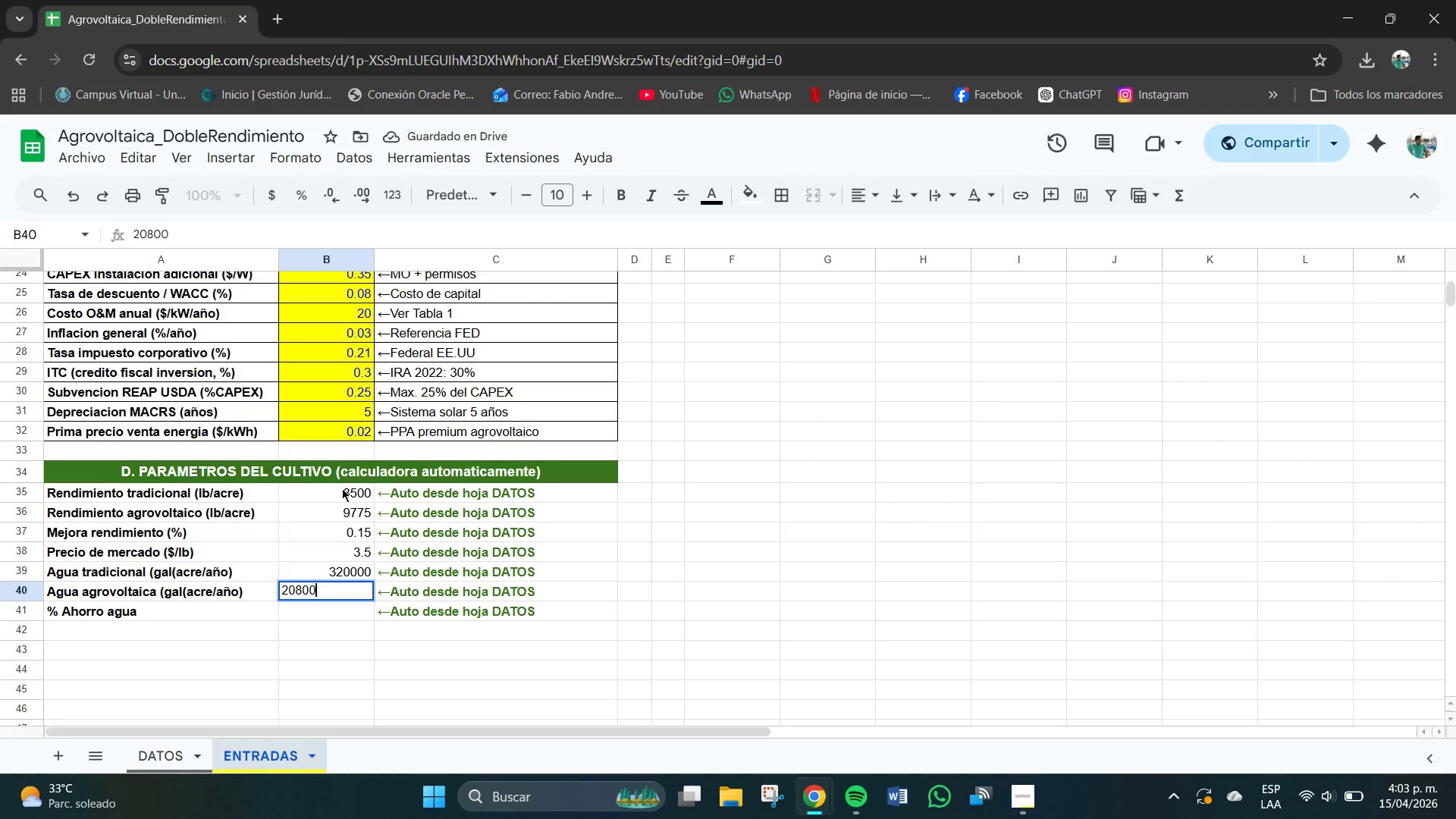 
key(Numpad0)
 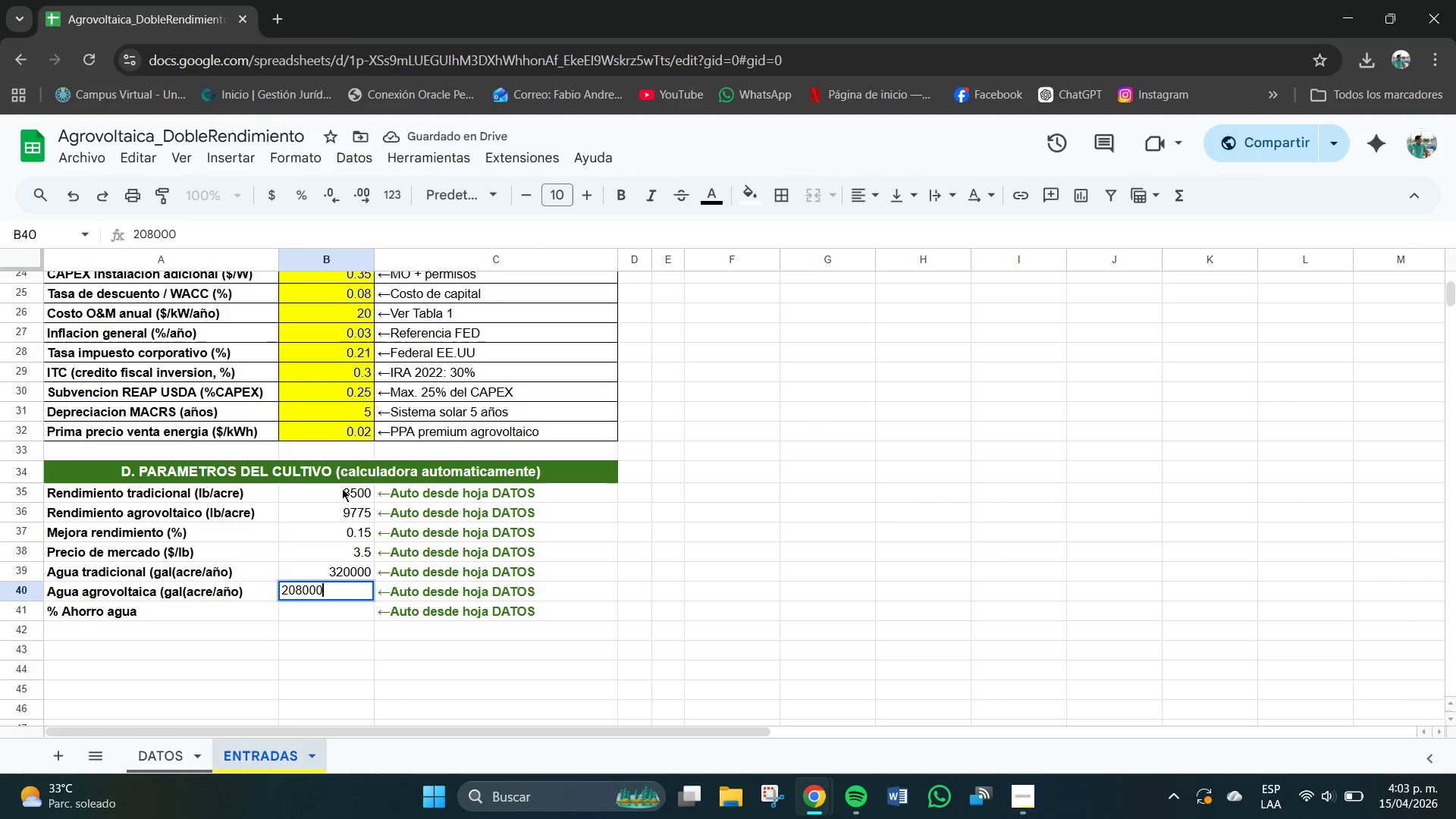 
key(NumpadEnter)
 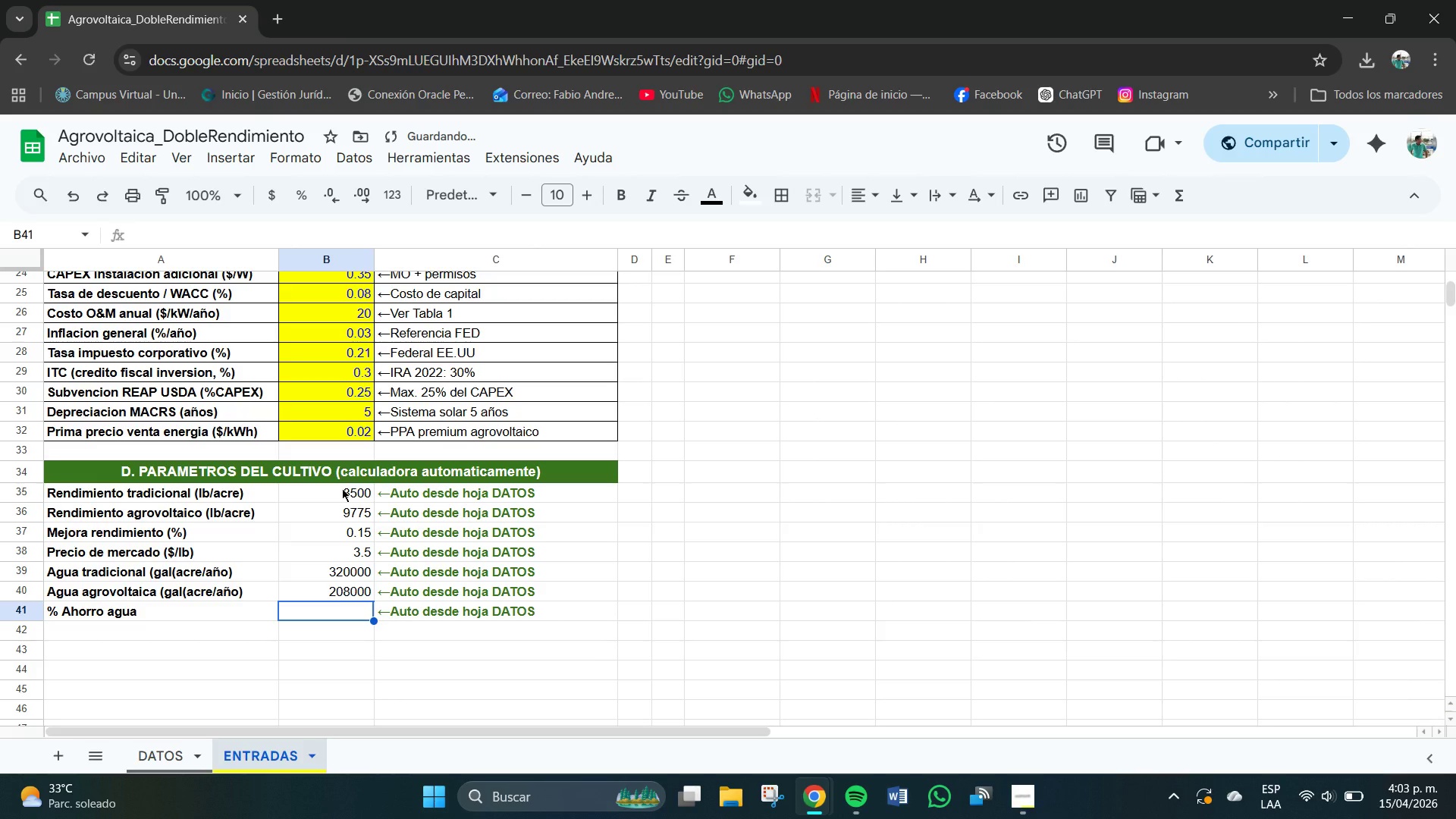 
key(Numpad0)
 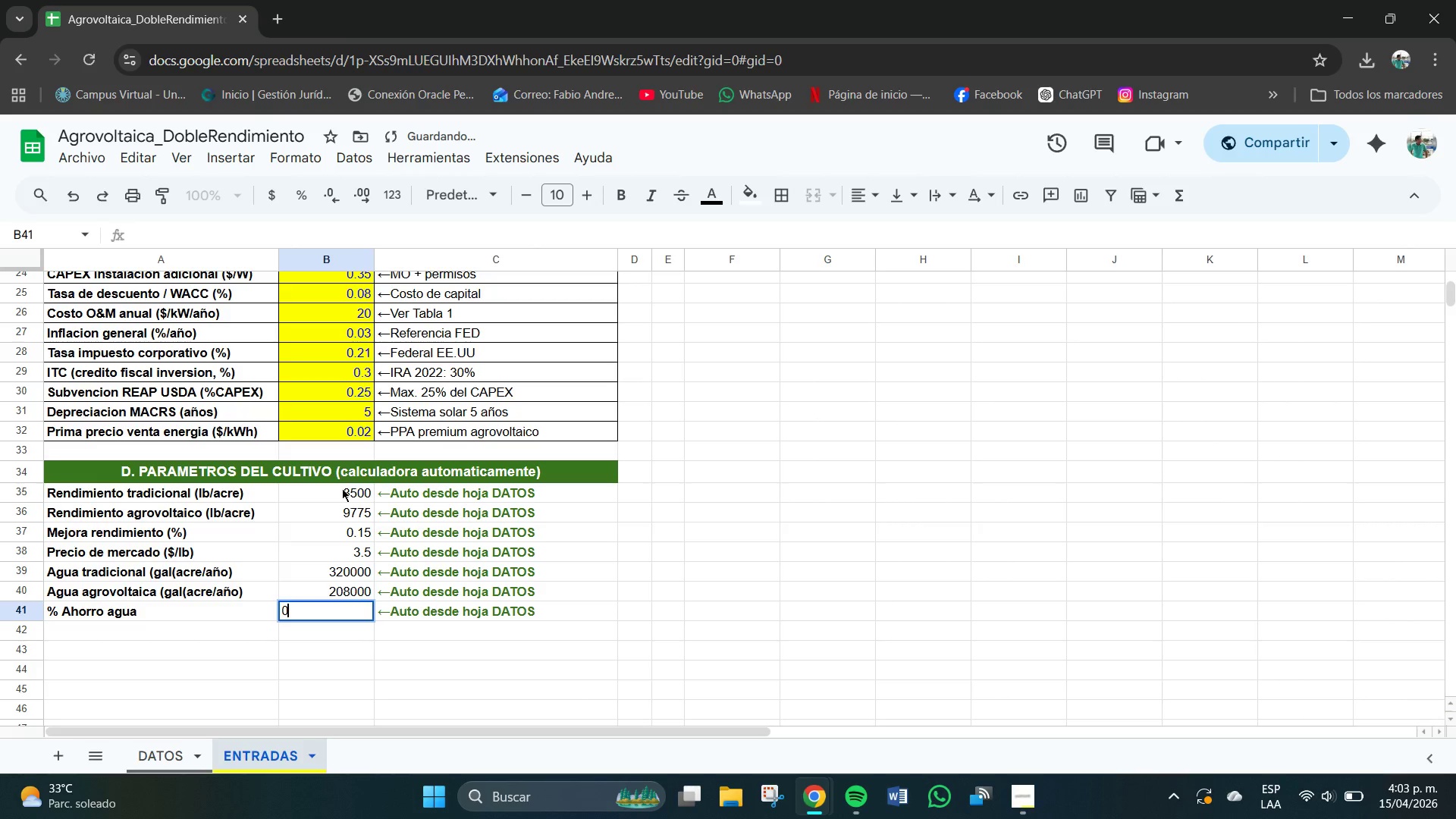 
key(NumpadDecimal)
 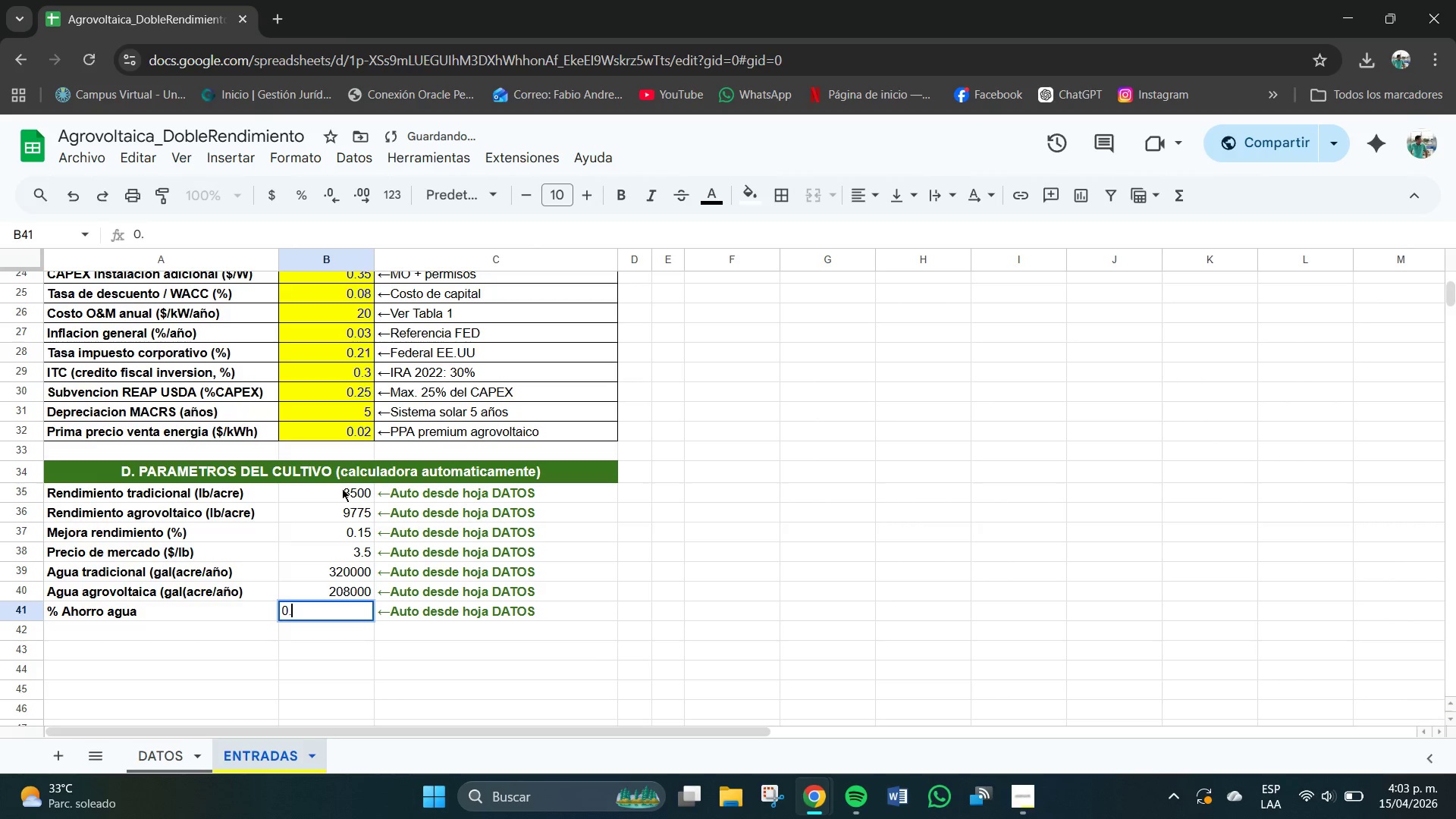 
key(Numpad0)
 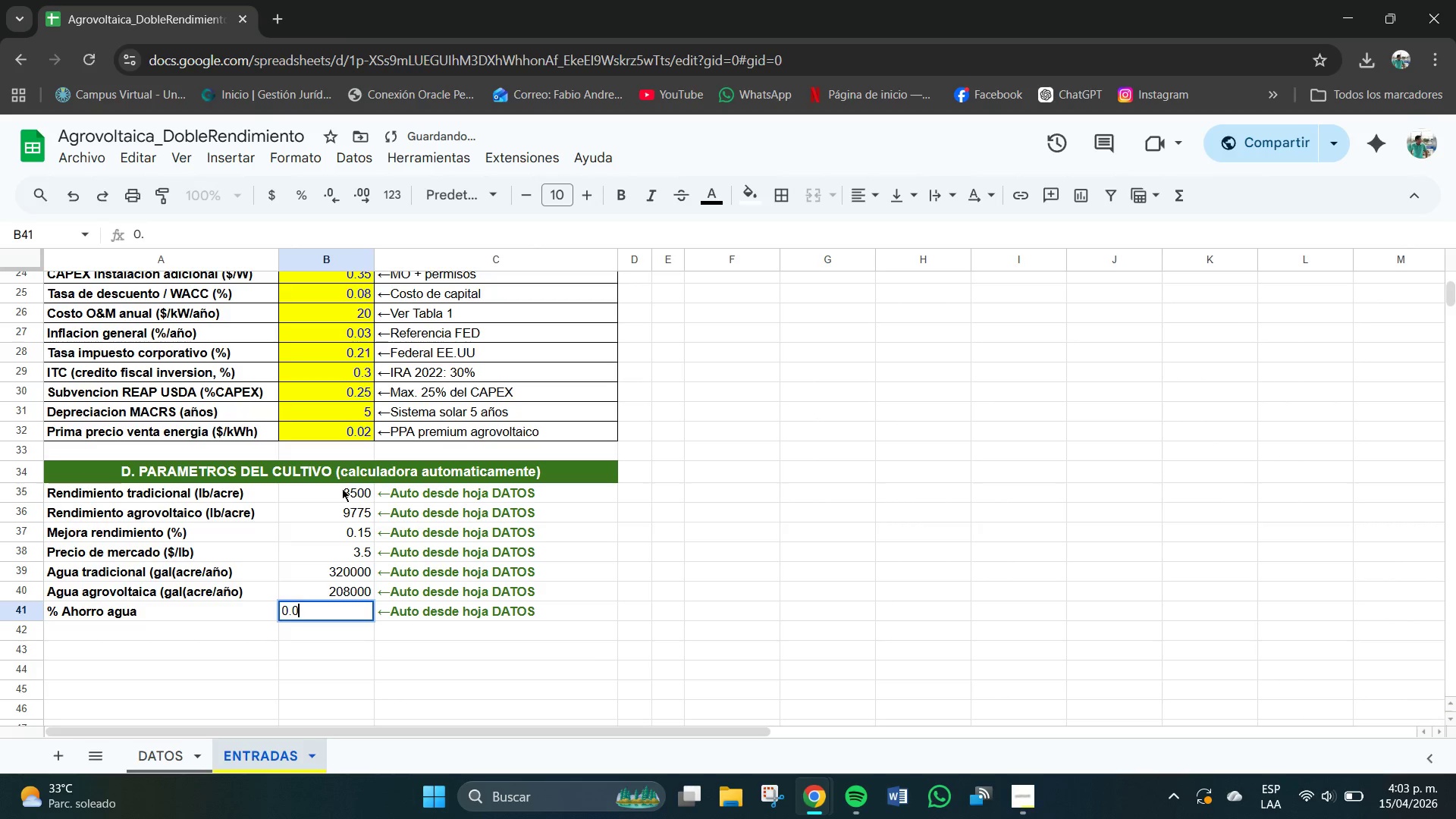 
key(Numpad3)
 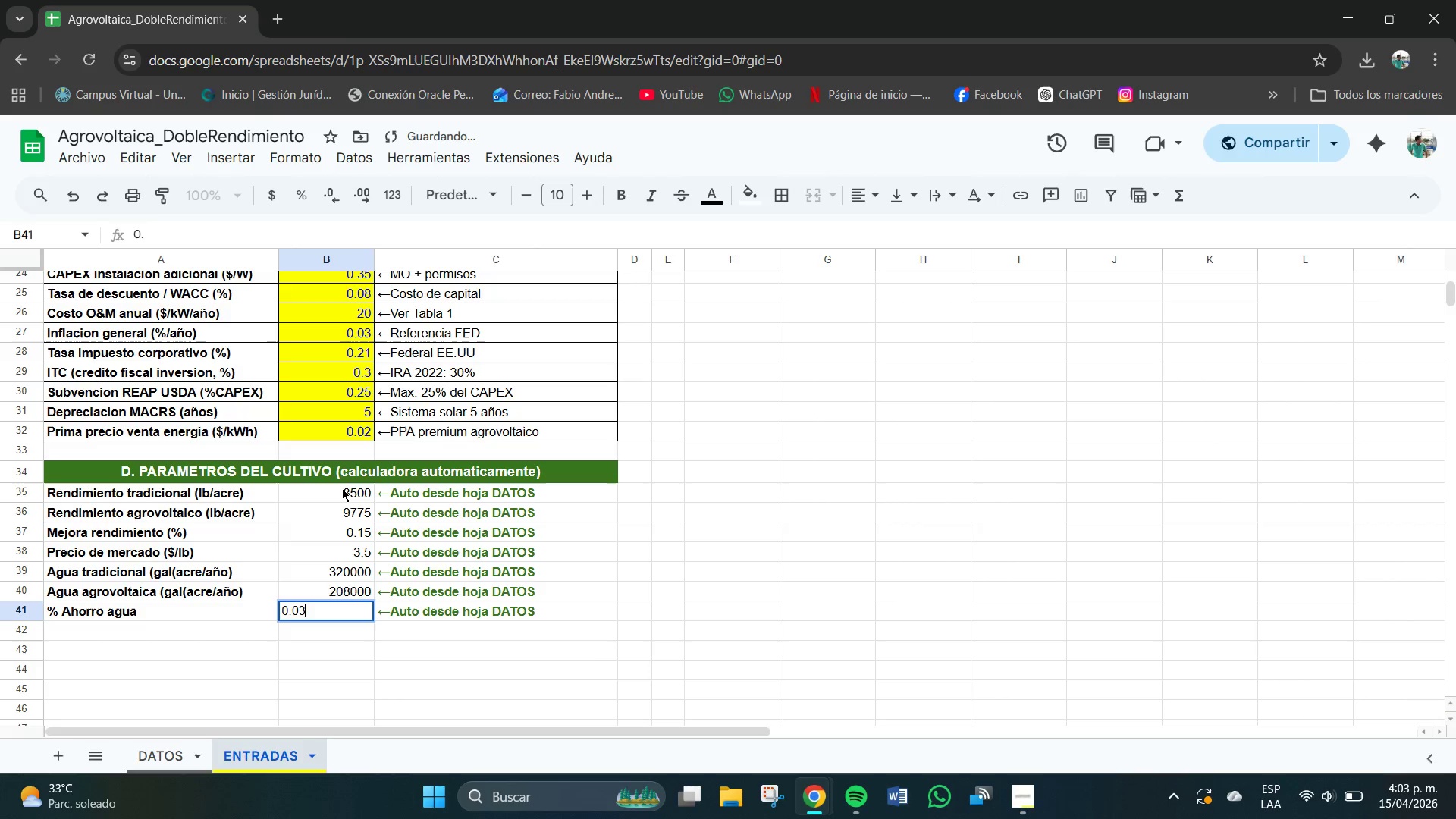 
key(Numpad5)
 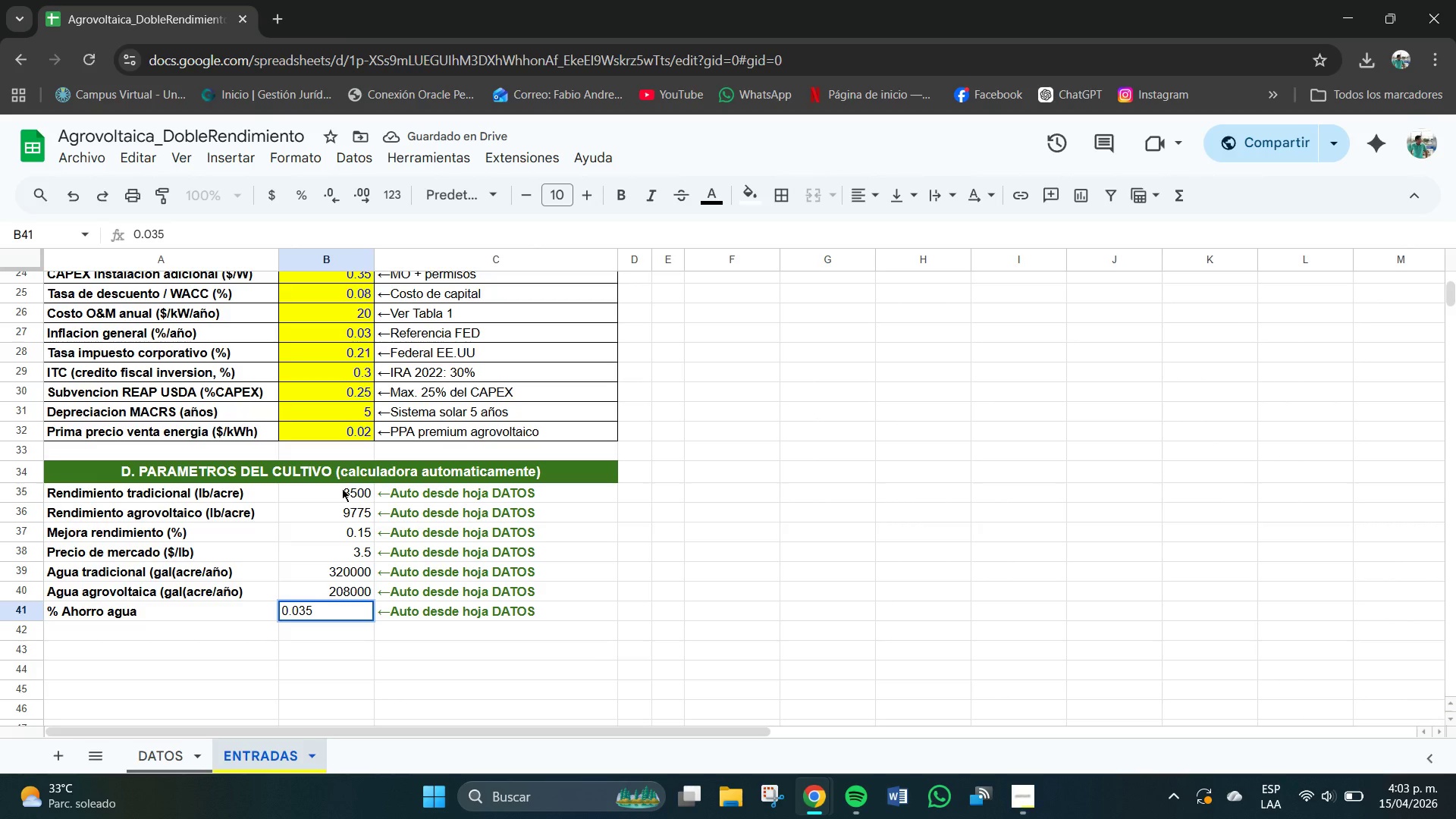 
key(Backspace)
 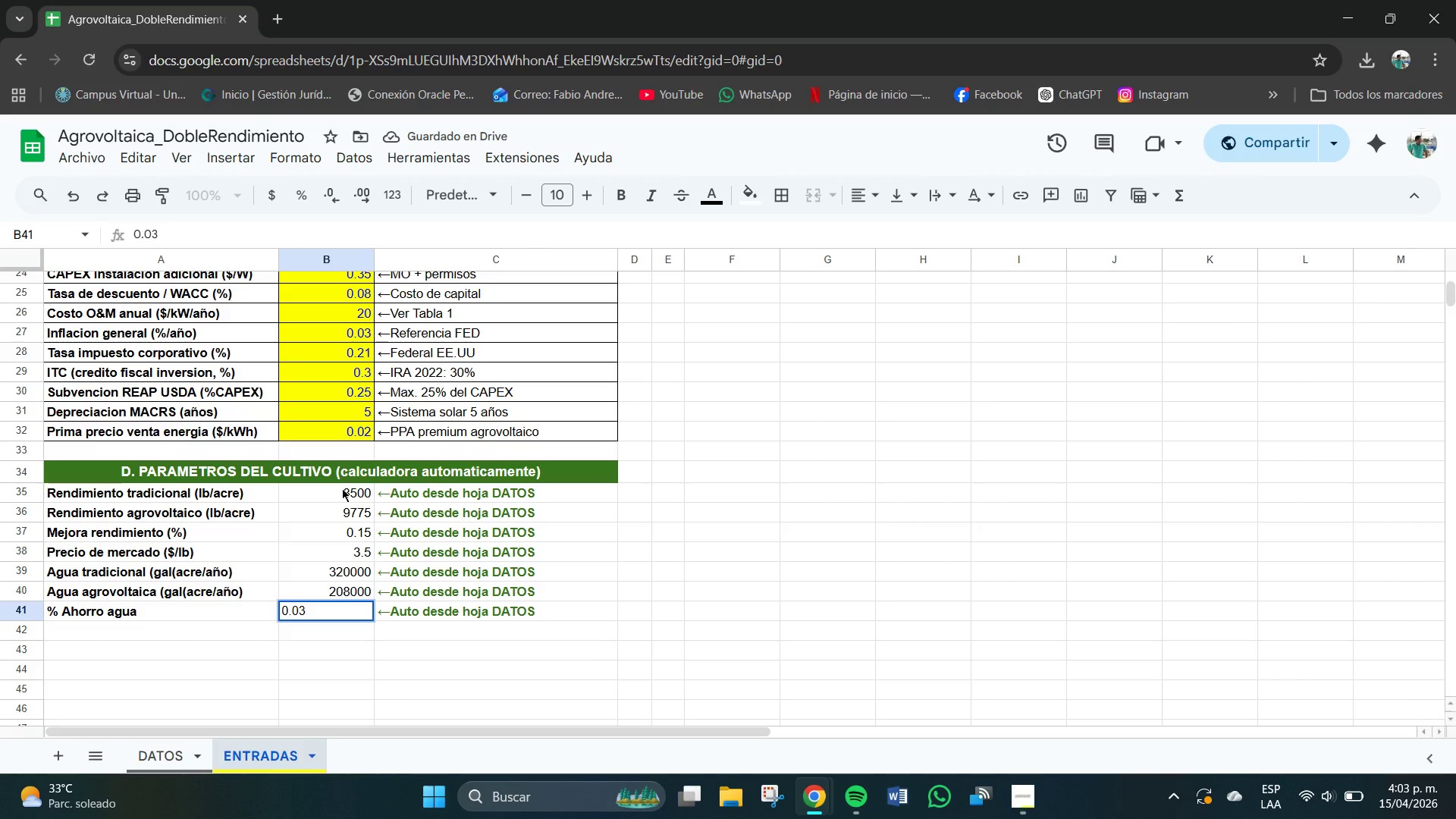 
key(Backspace)
 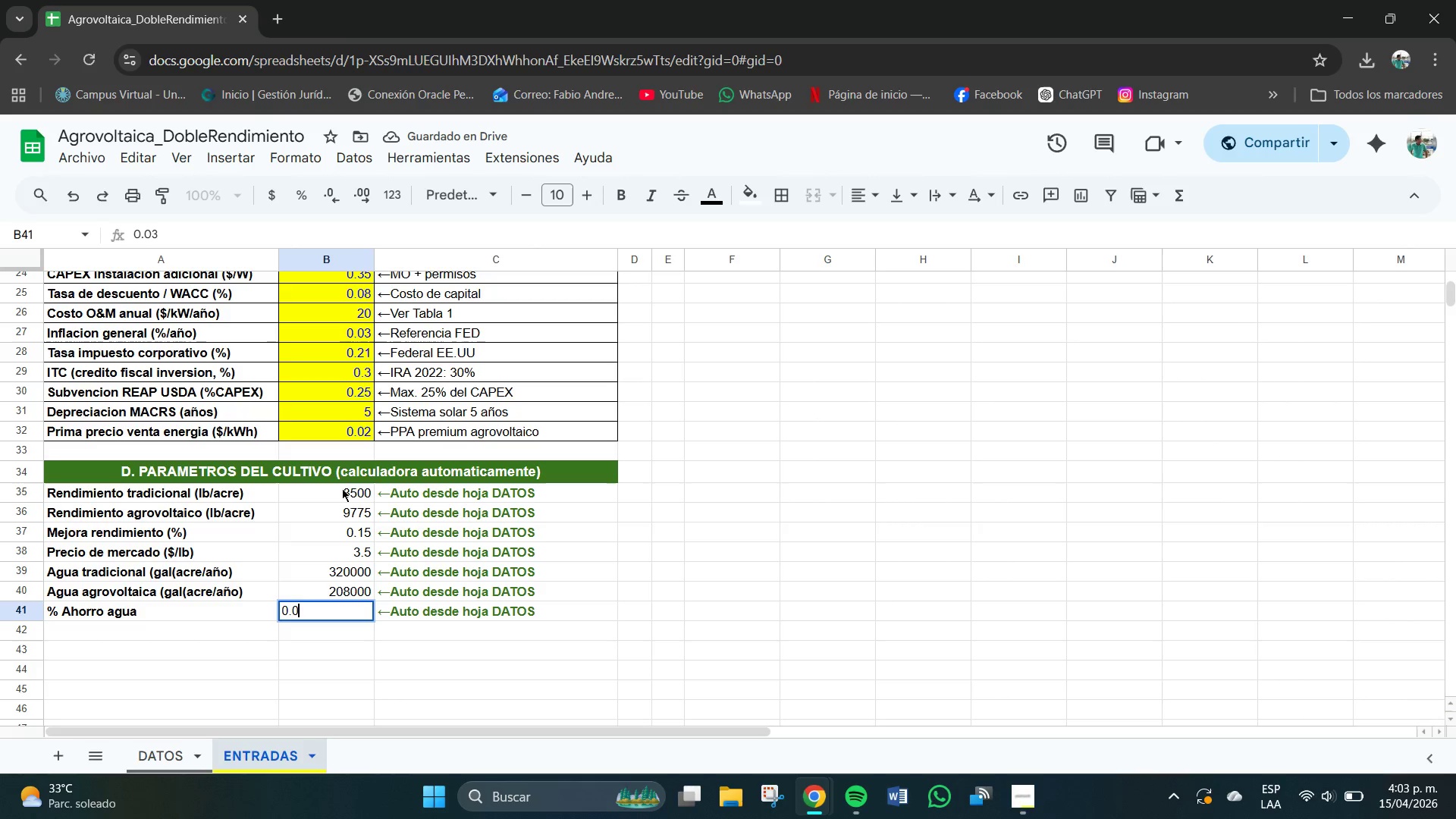 
key(Backspace)
 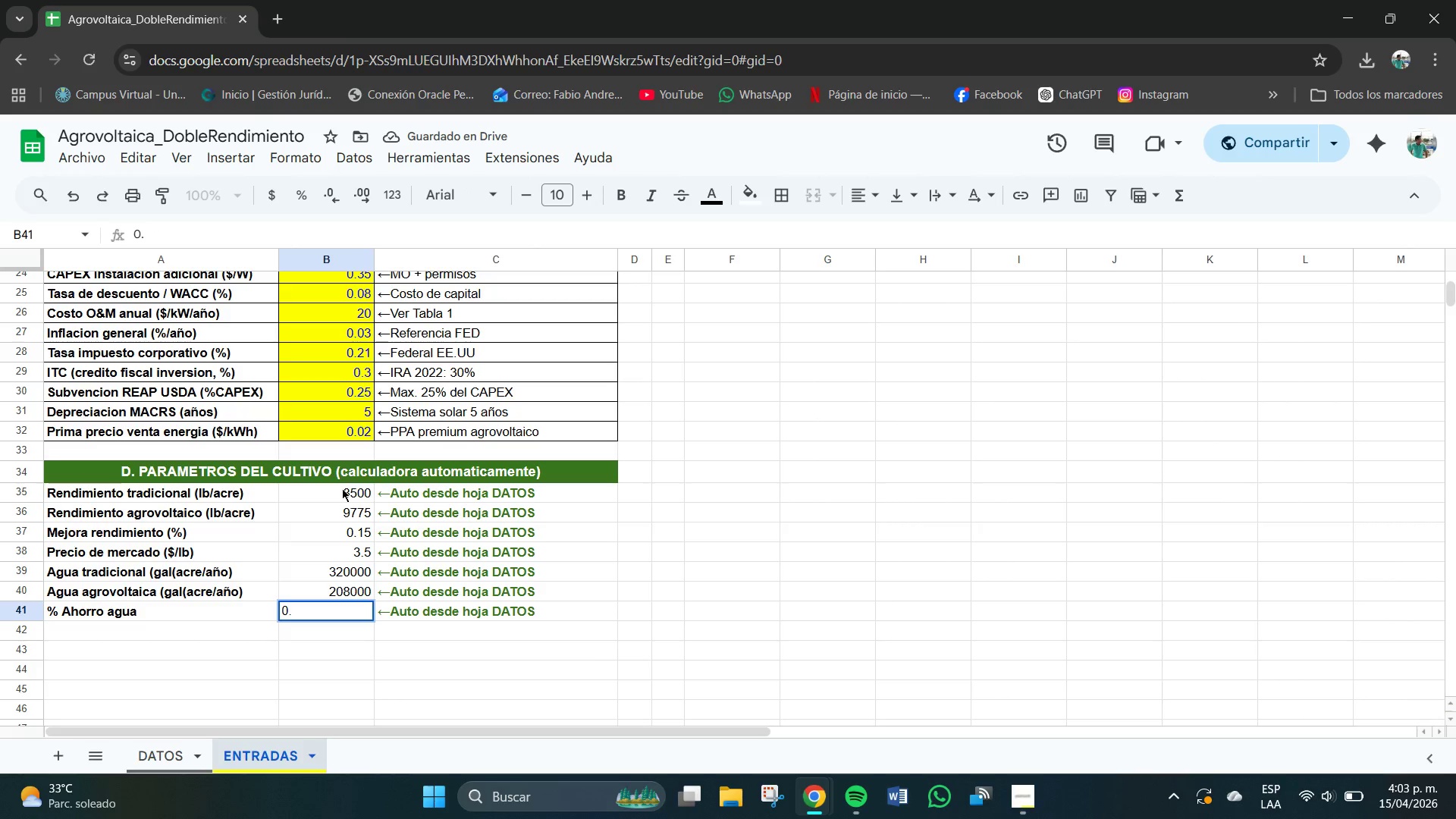 
key(Numpad3)
 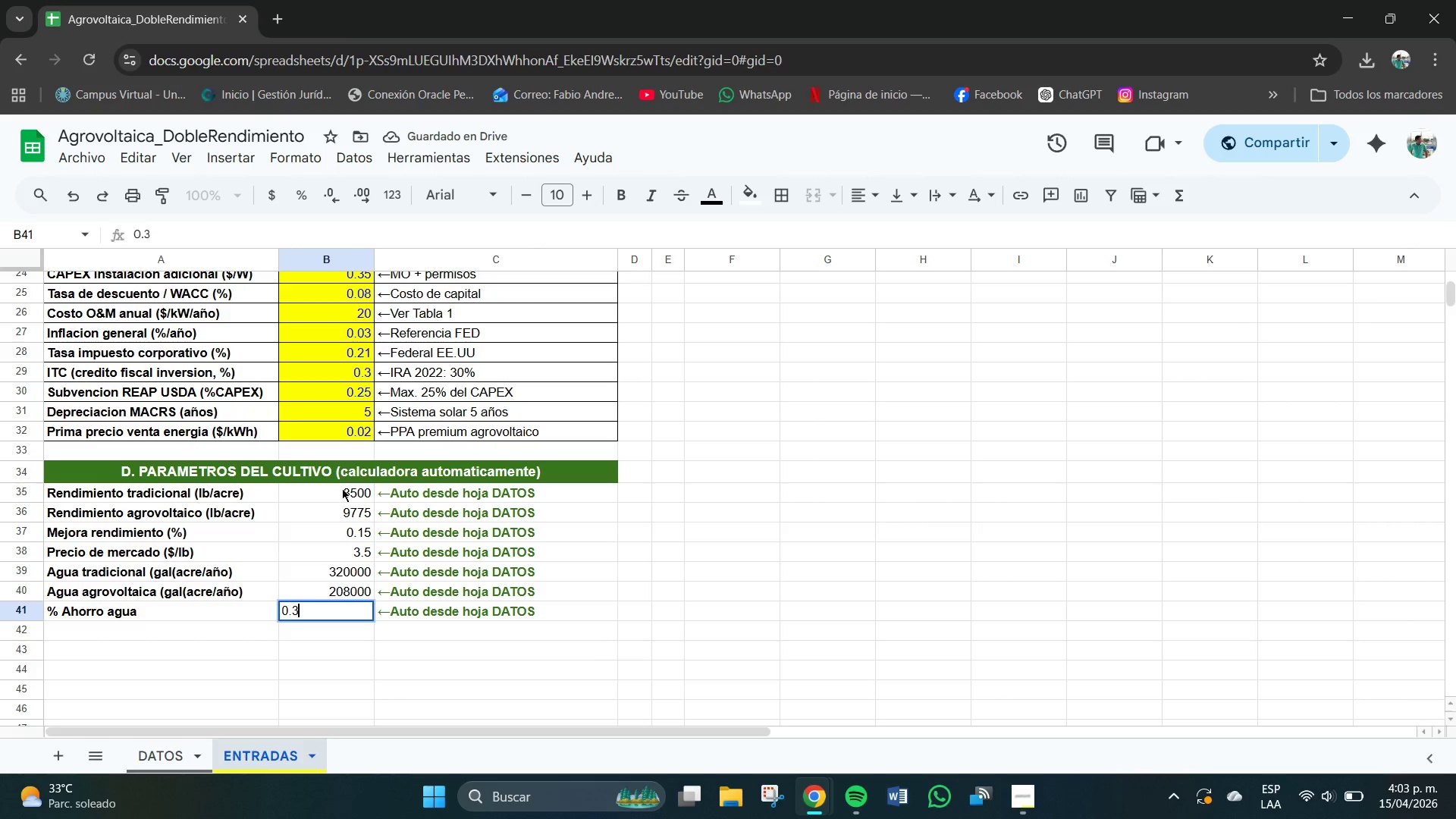 
key(Numpad5)
 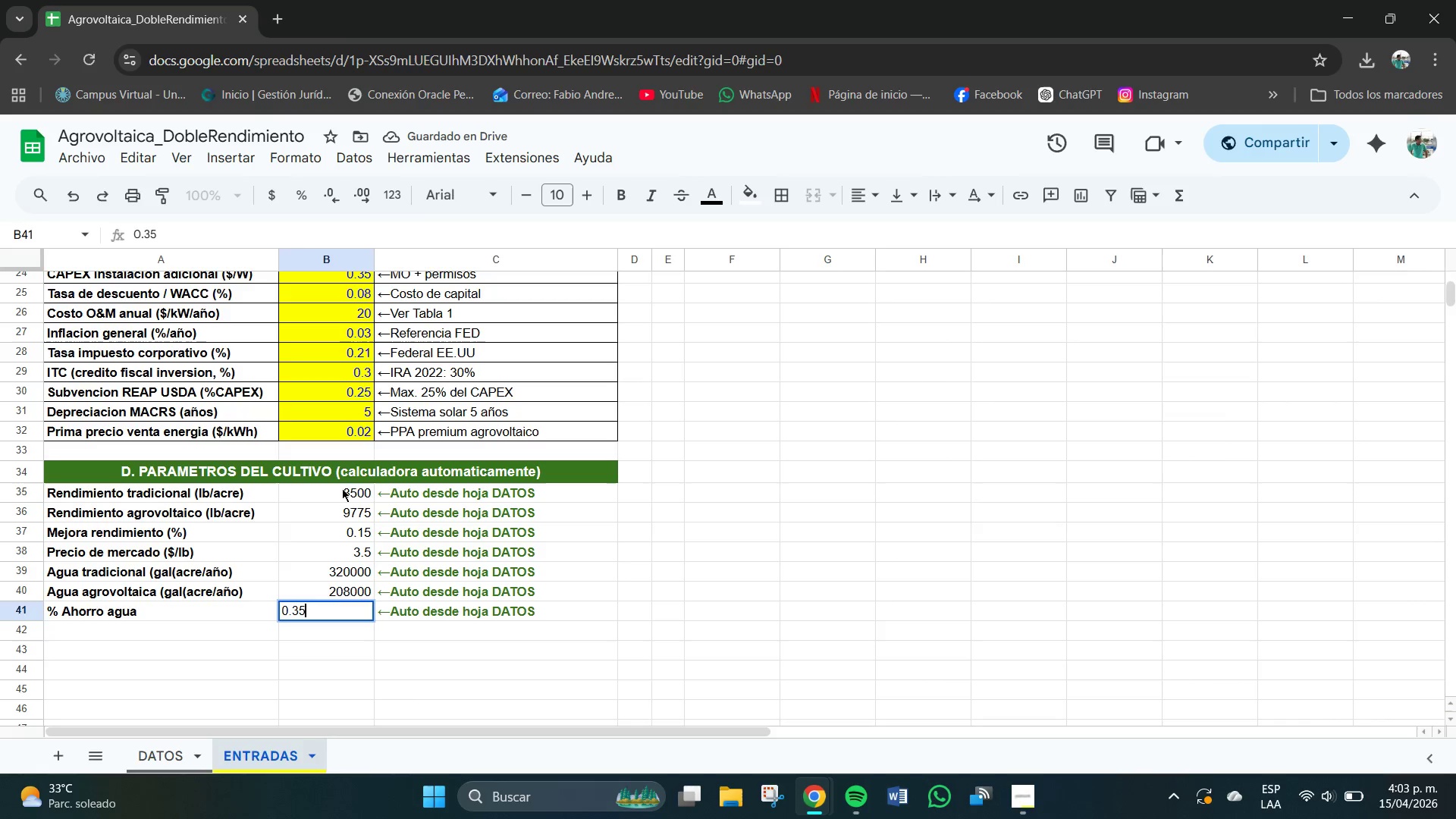 
key(NumpadEnter)
 